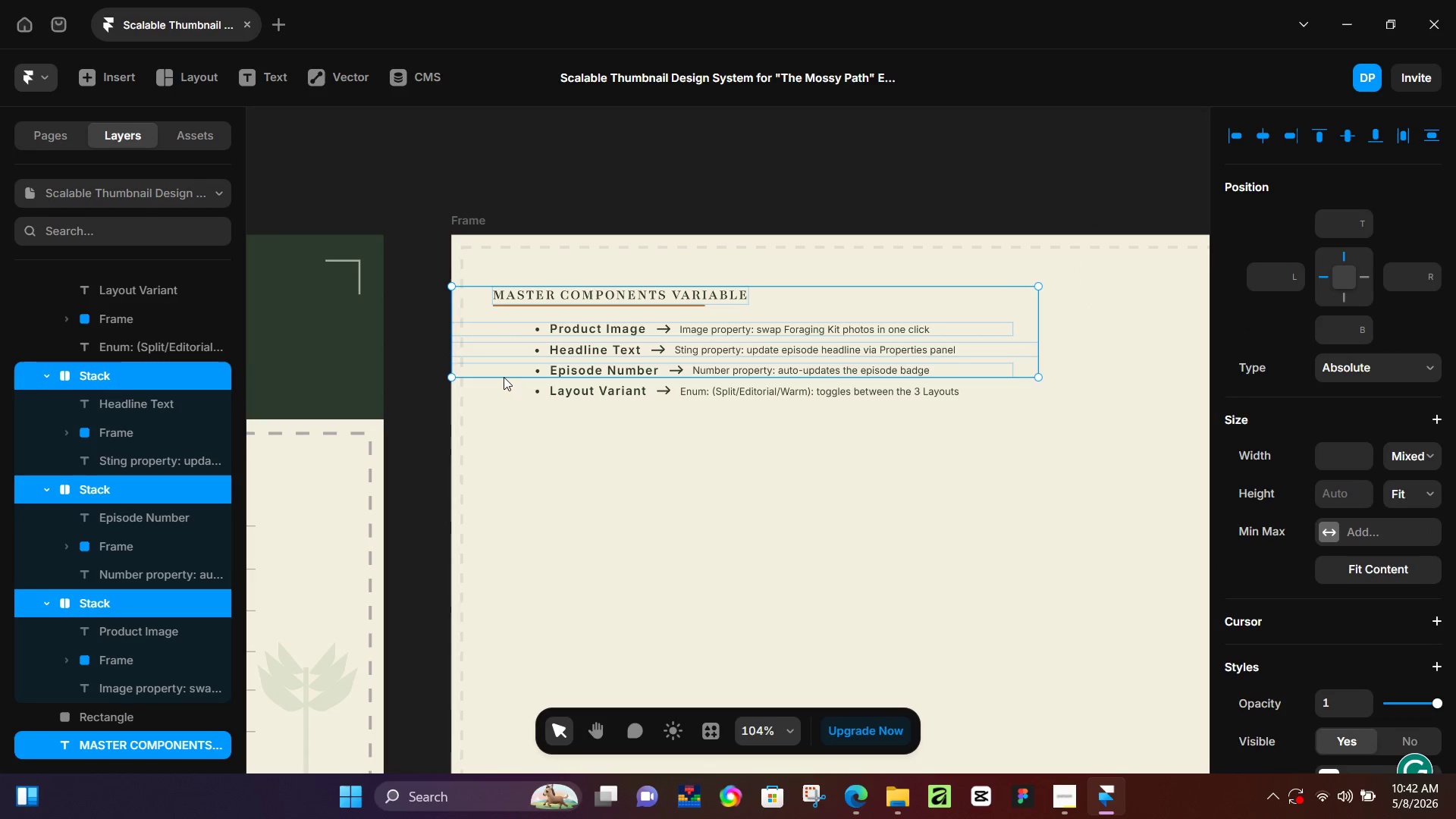 
hold_key(key=ShiftLeft, duration=1.25)
left_click([509, 394])
 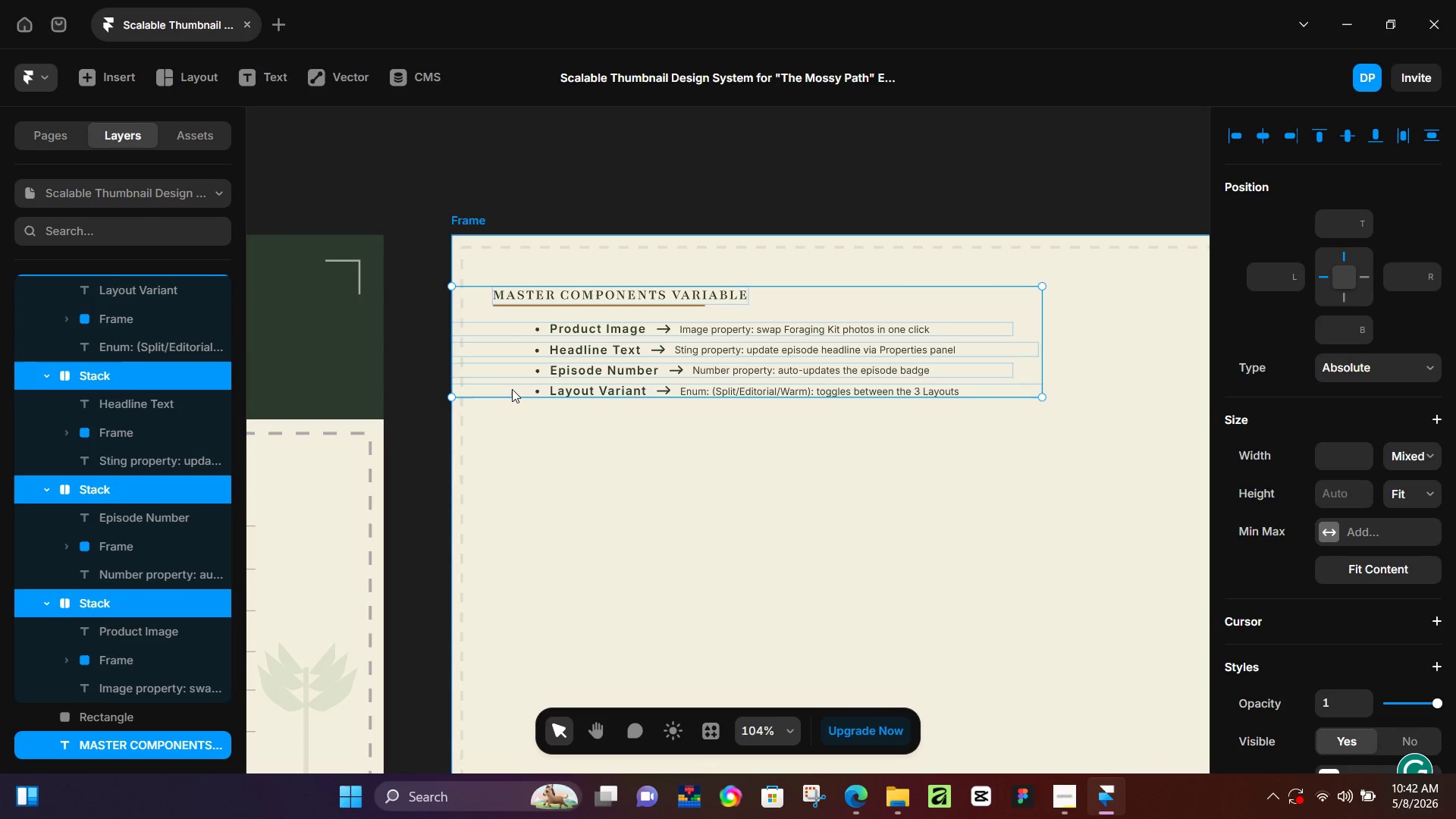 
key(Control+NumpadEnter)
 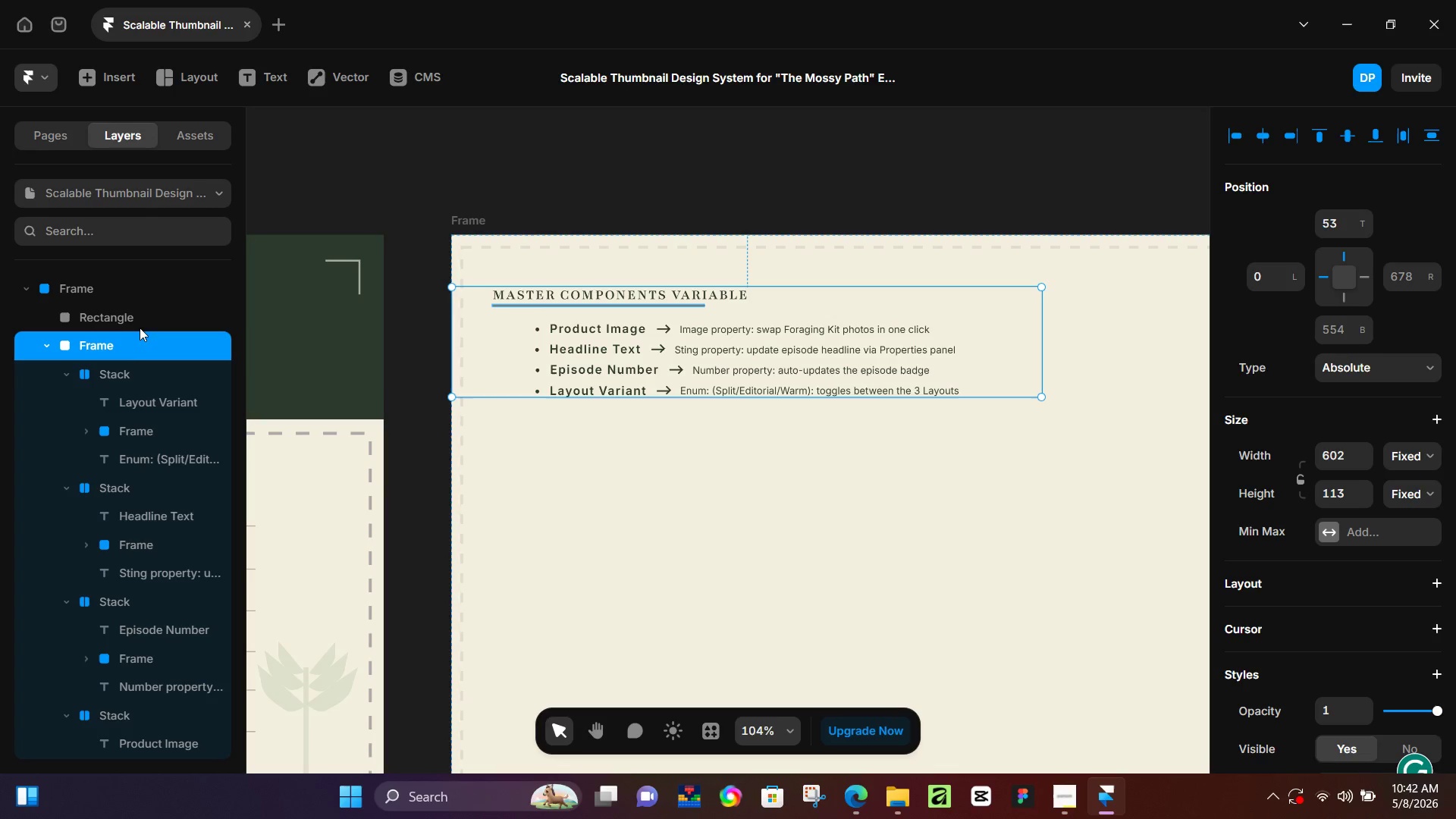 
double_click([123, 342])
 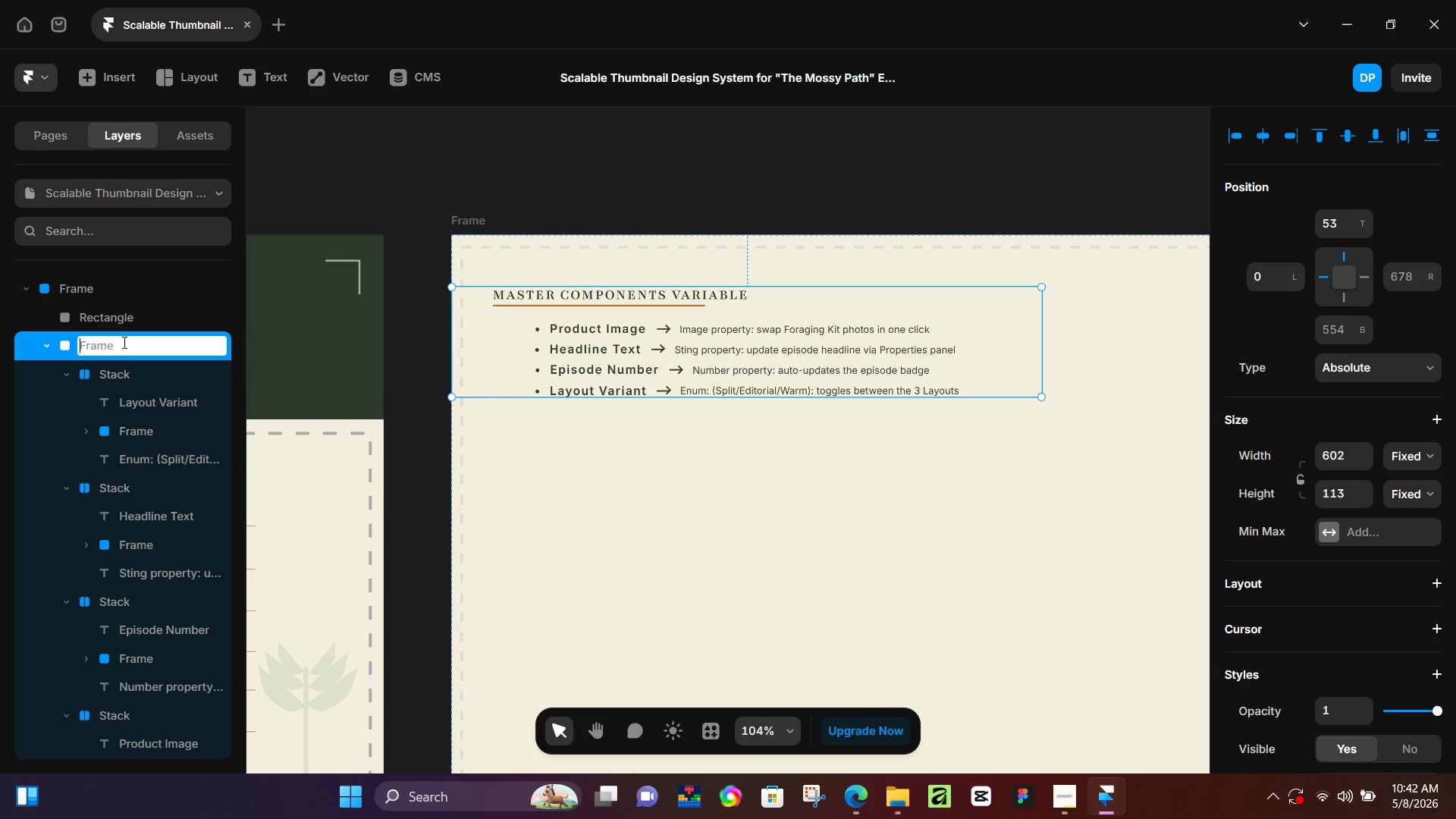 
type(Master Components)
 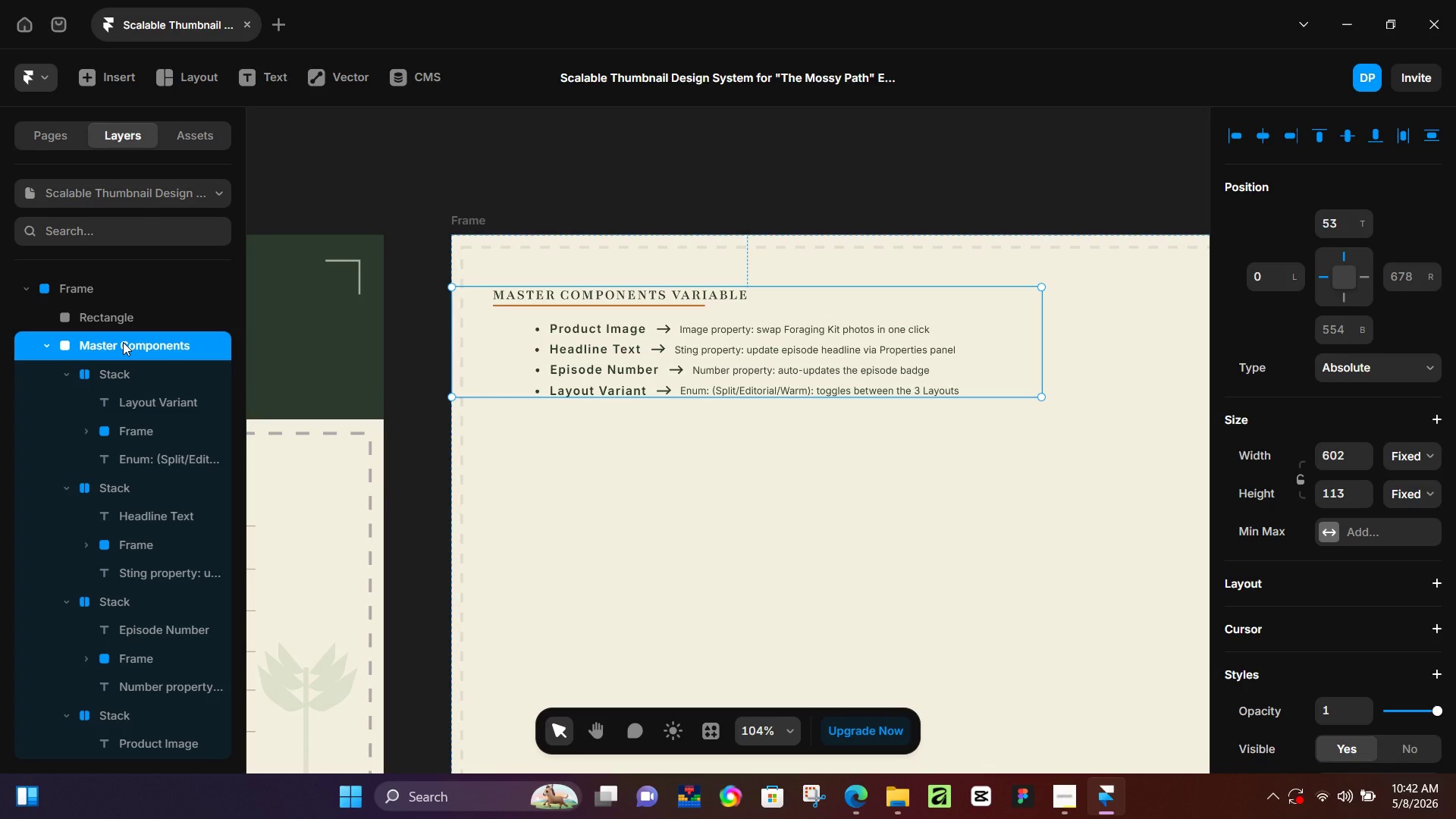 
 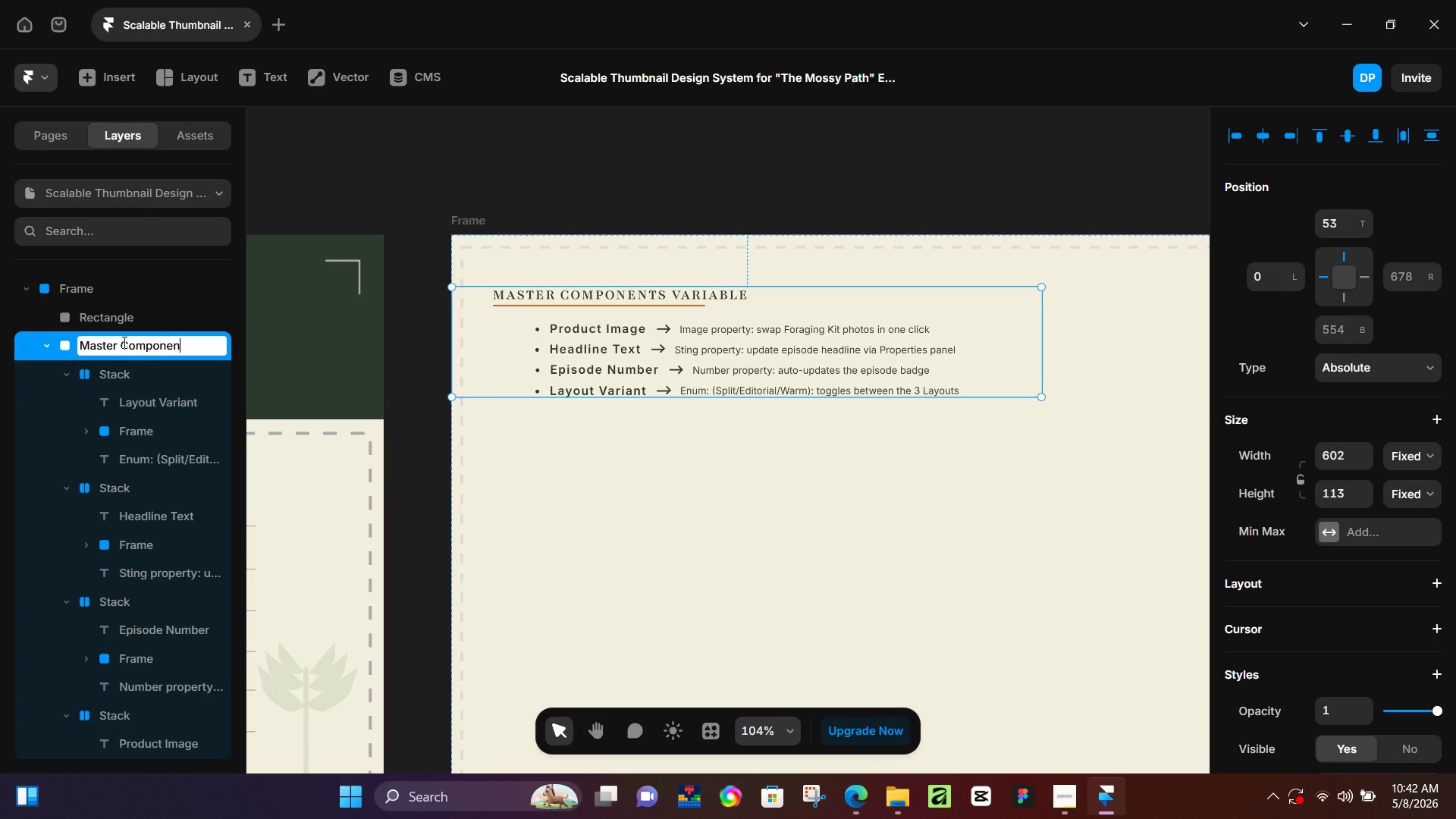 
key(Enter)
 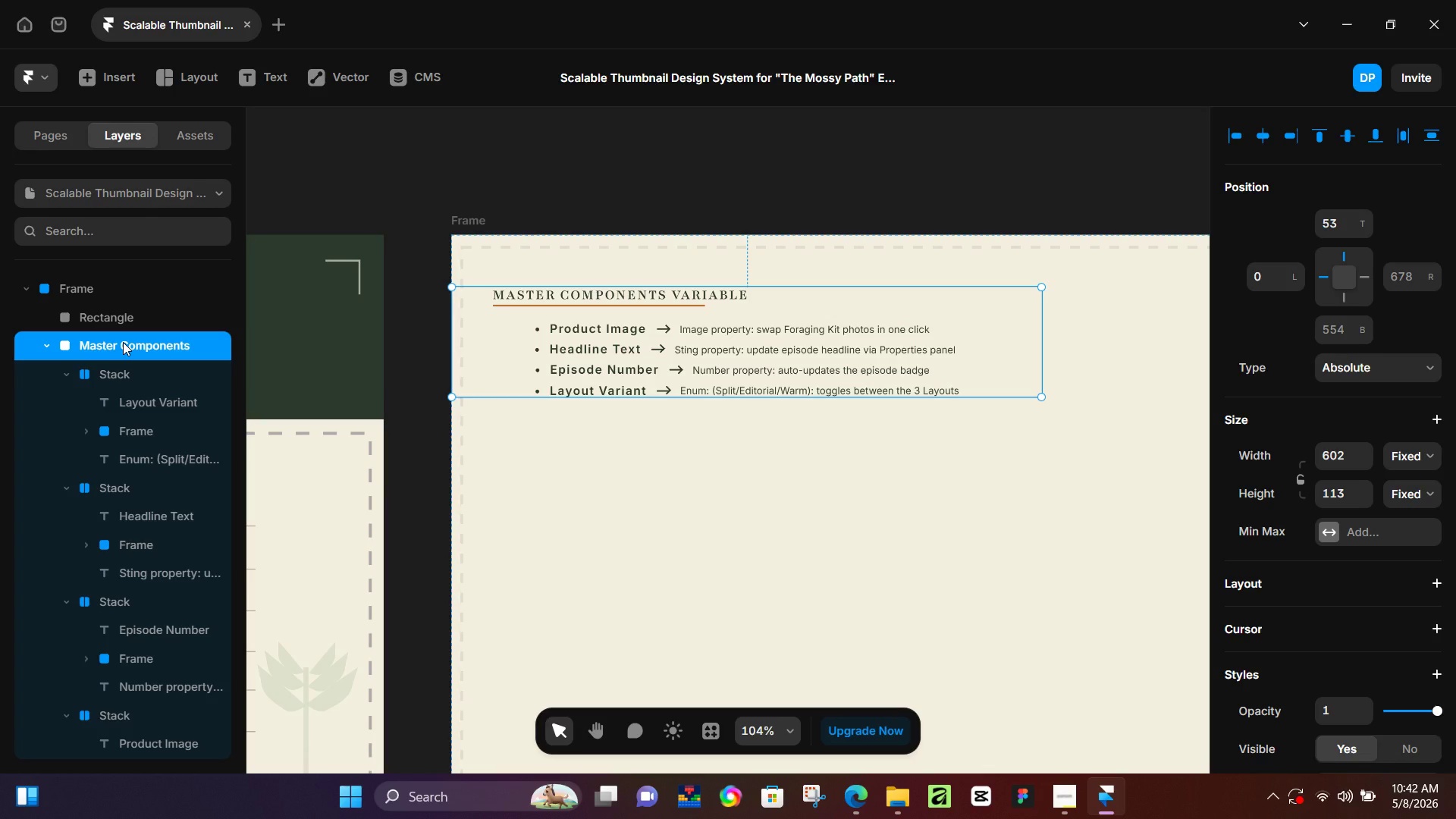 
hold_key(key=ControlLeft, duration=0.83)
 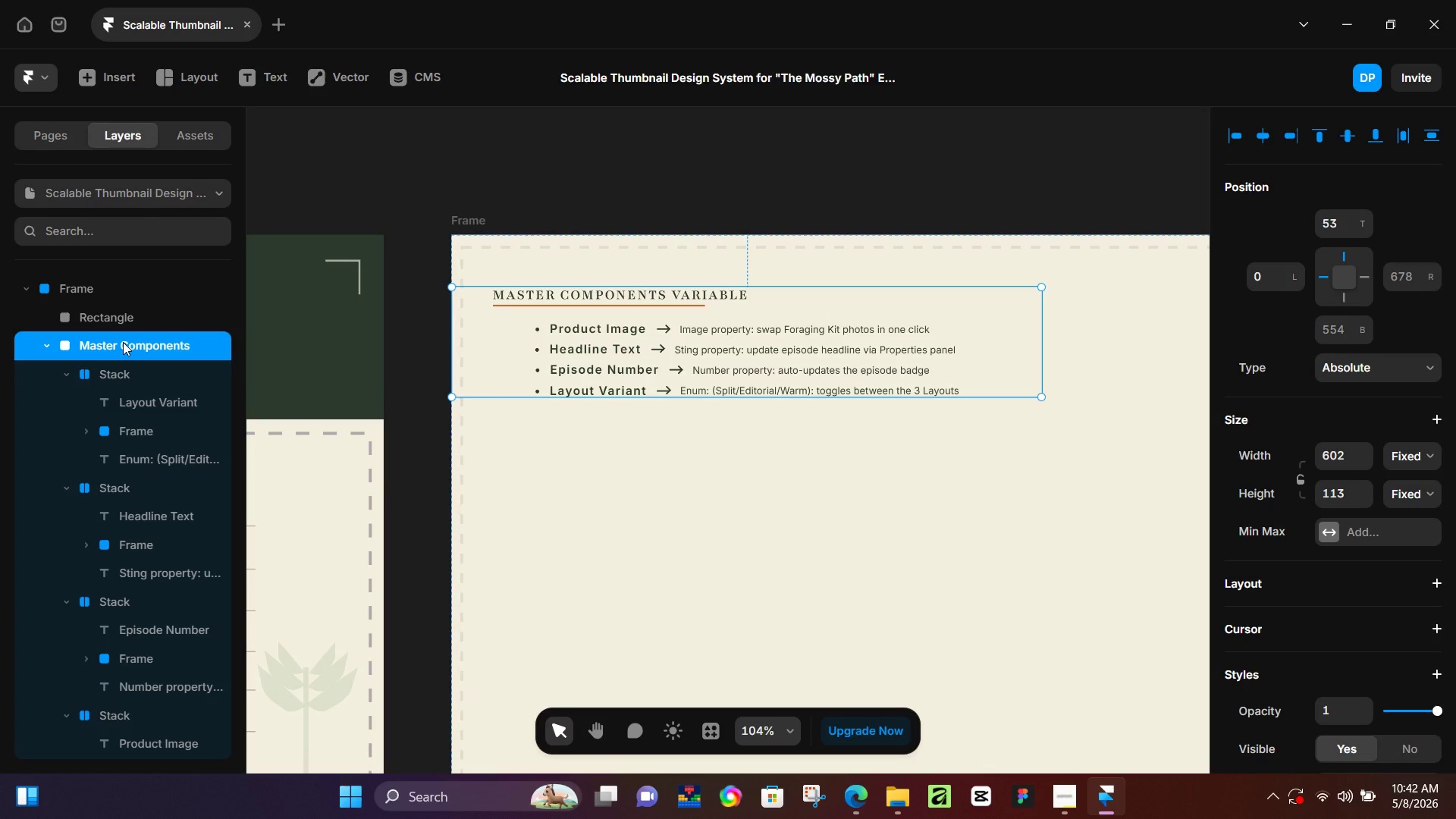 
key(Alt+Control+AltLeft)
 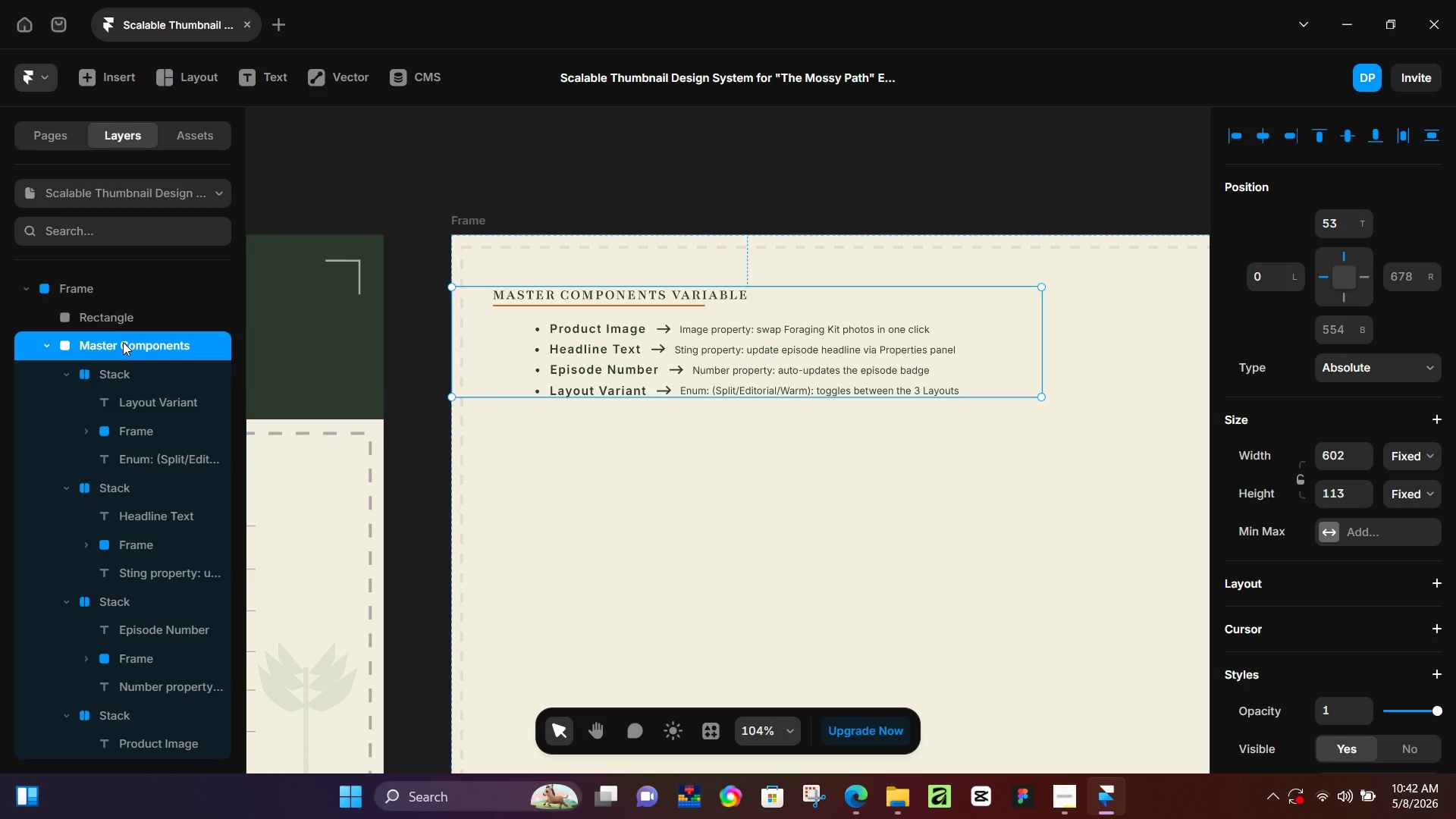 
left_click([131, 313])
 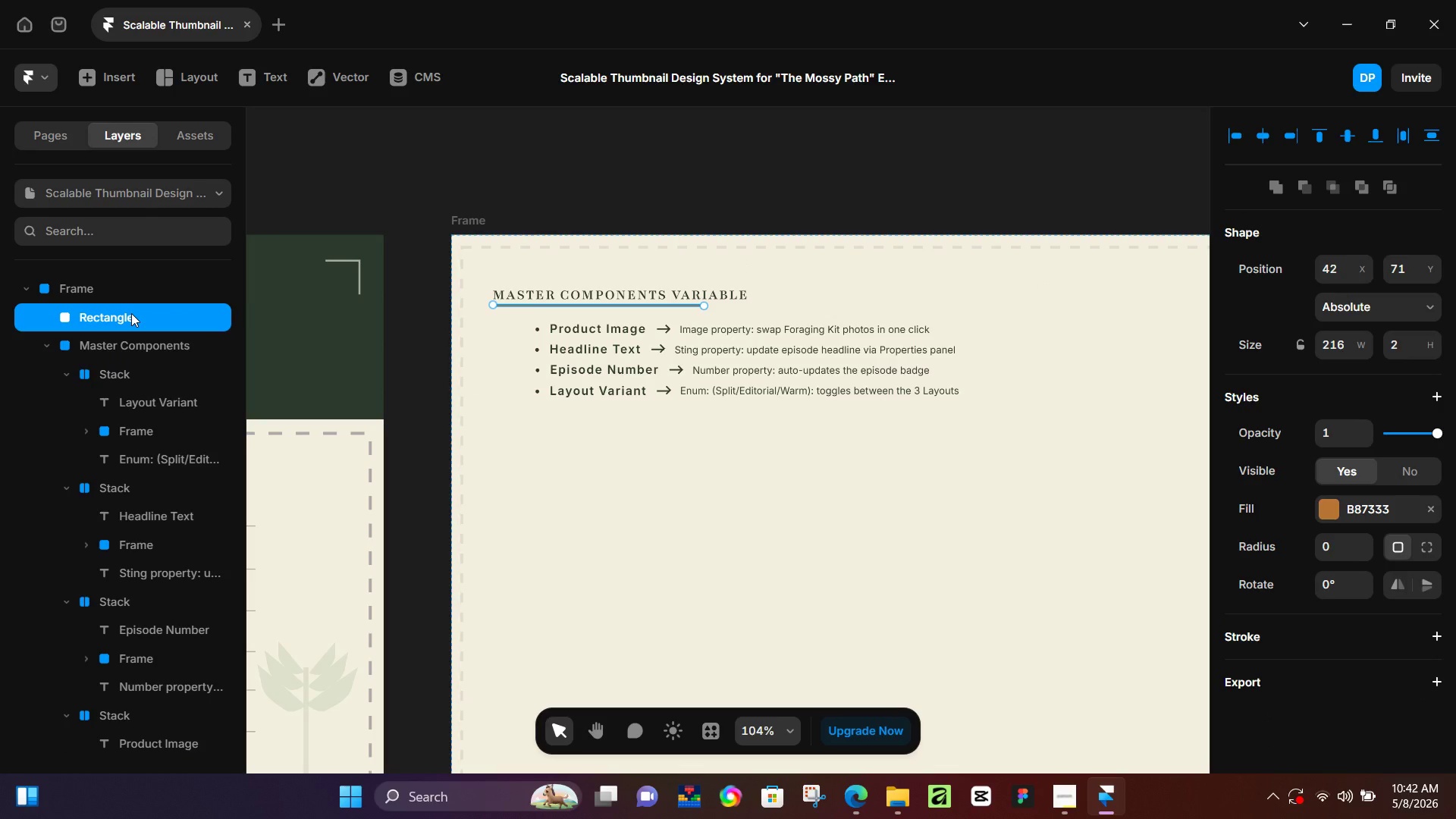 
left_click_drag(start_coordinate=[131, 313], to_coordinate=[126, 356])
 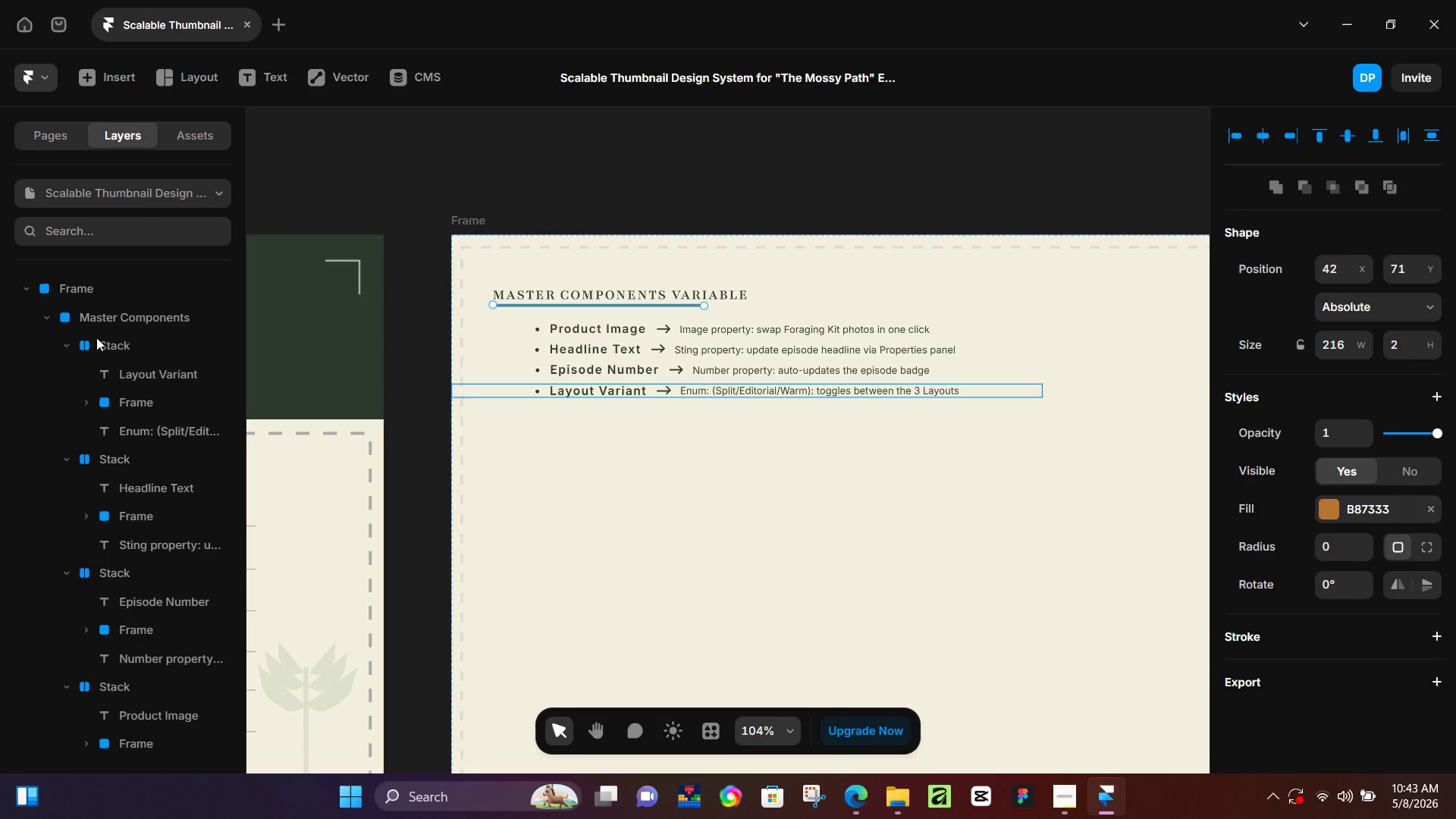 
left_click([57, 323])
 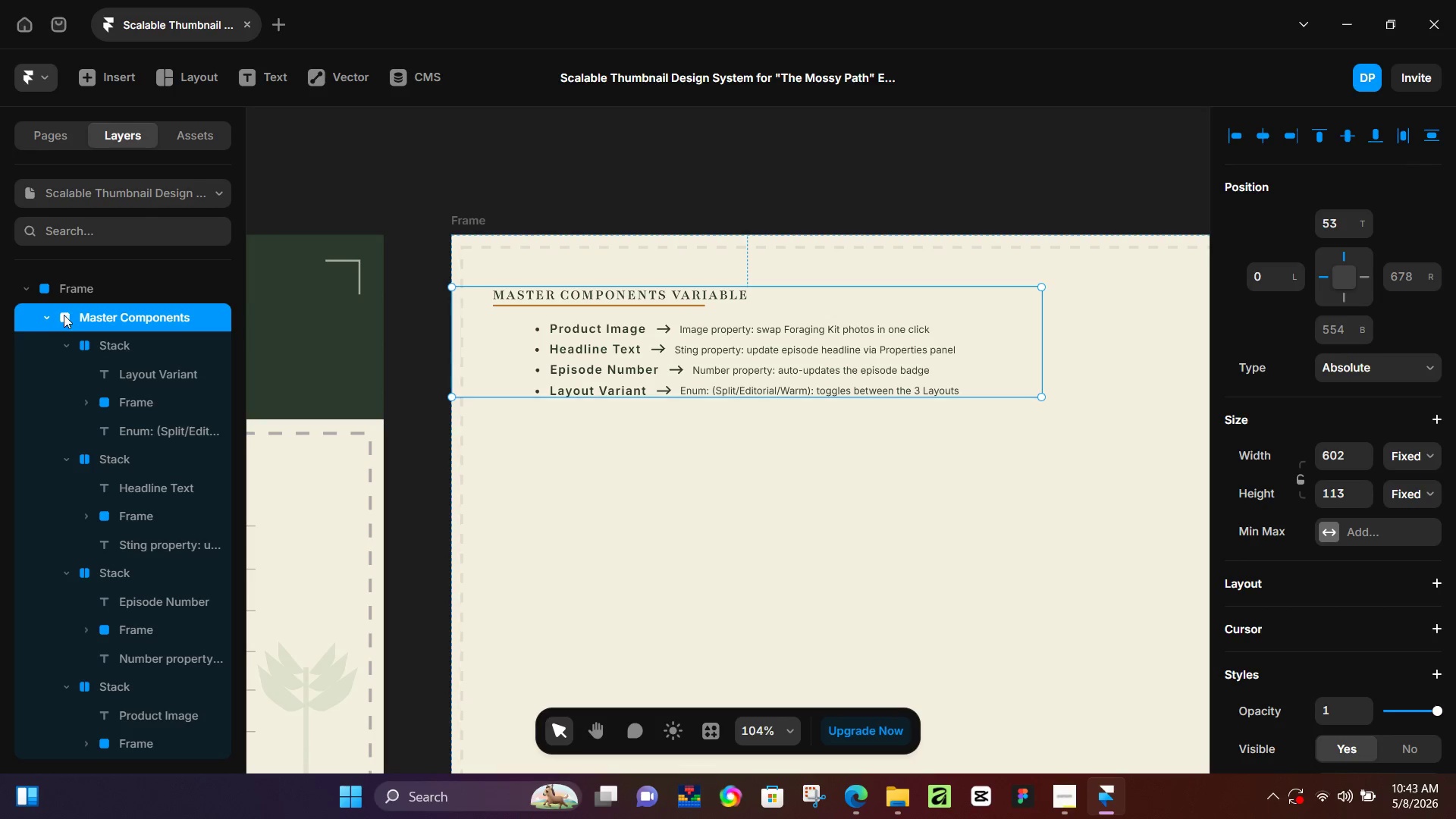 
left_click([52, 315])
 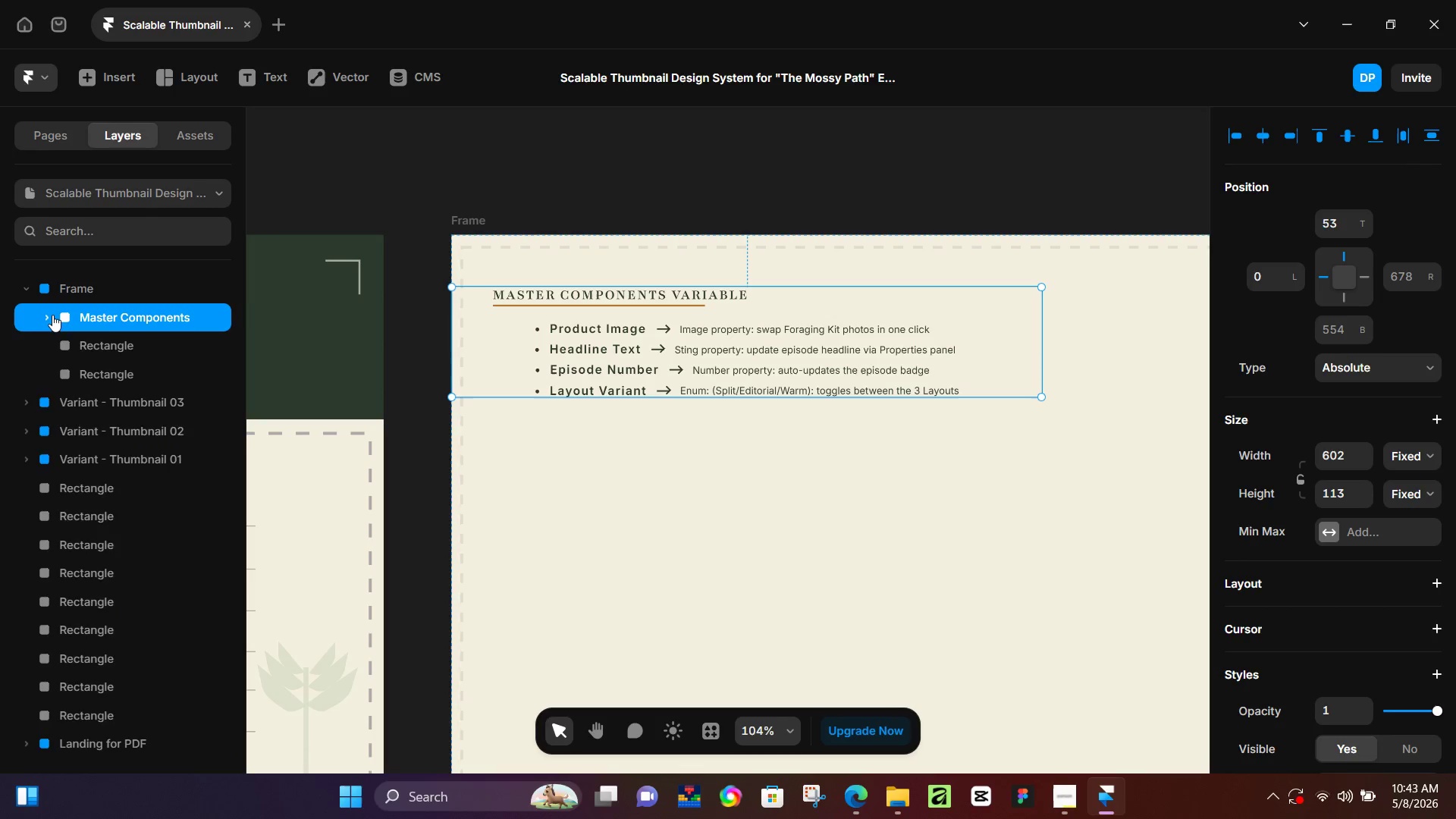 
left_click([52, 315])
 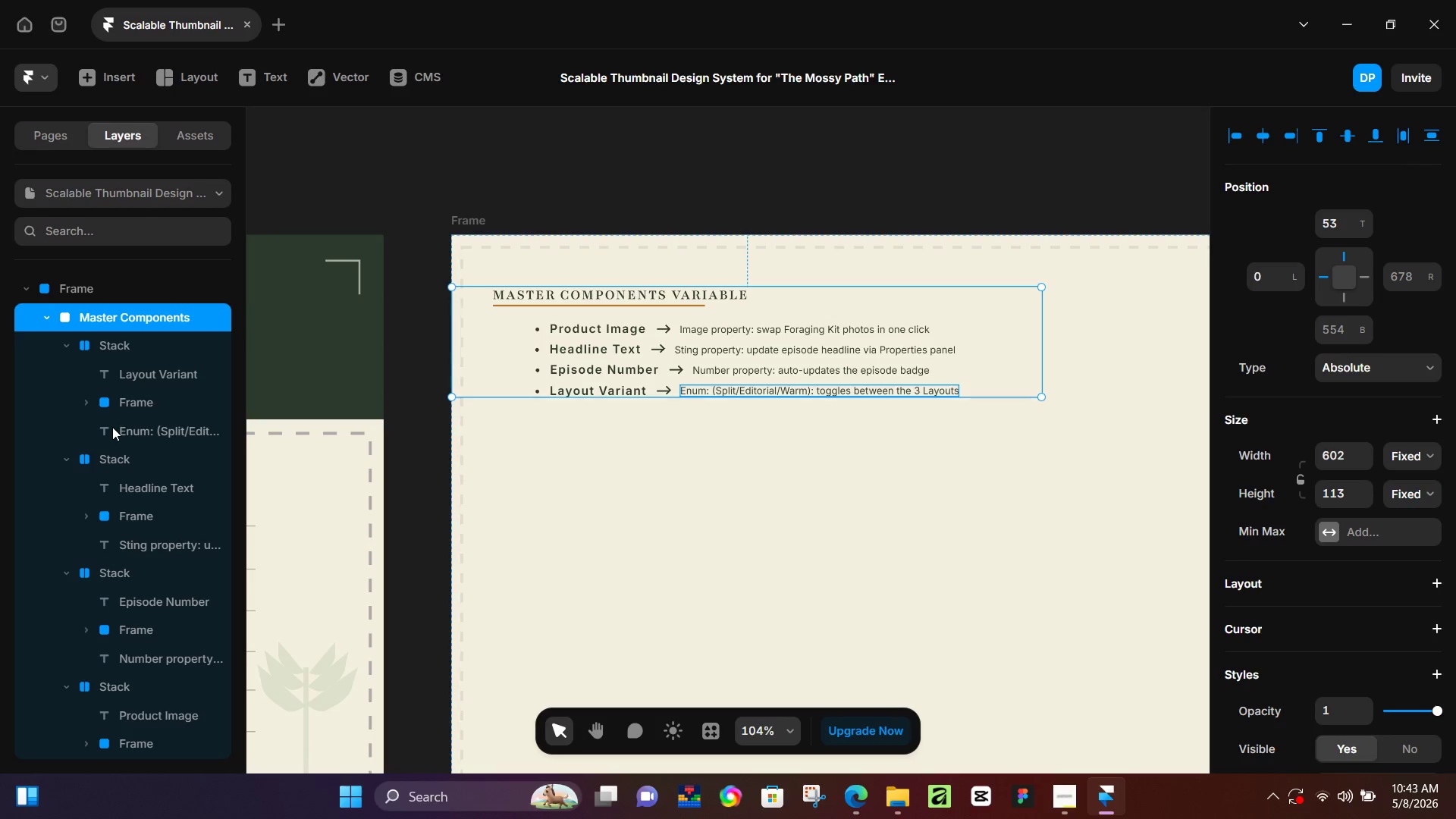 
scroll: coordinate [115, 435], scroll_direction: down, amount: 1.0
 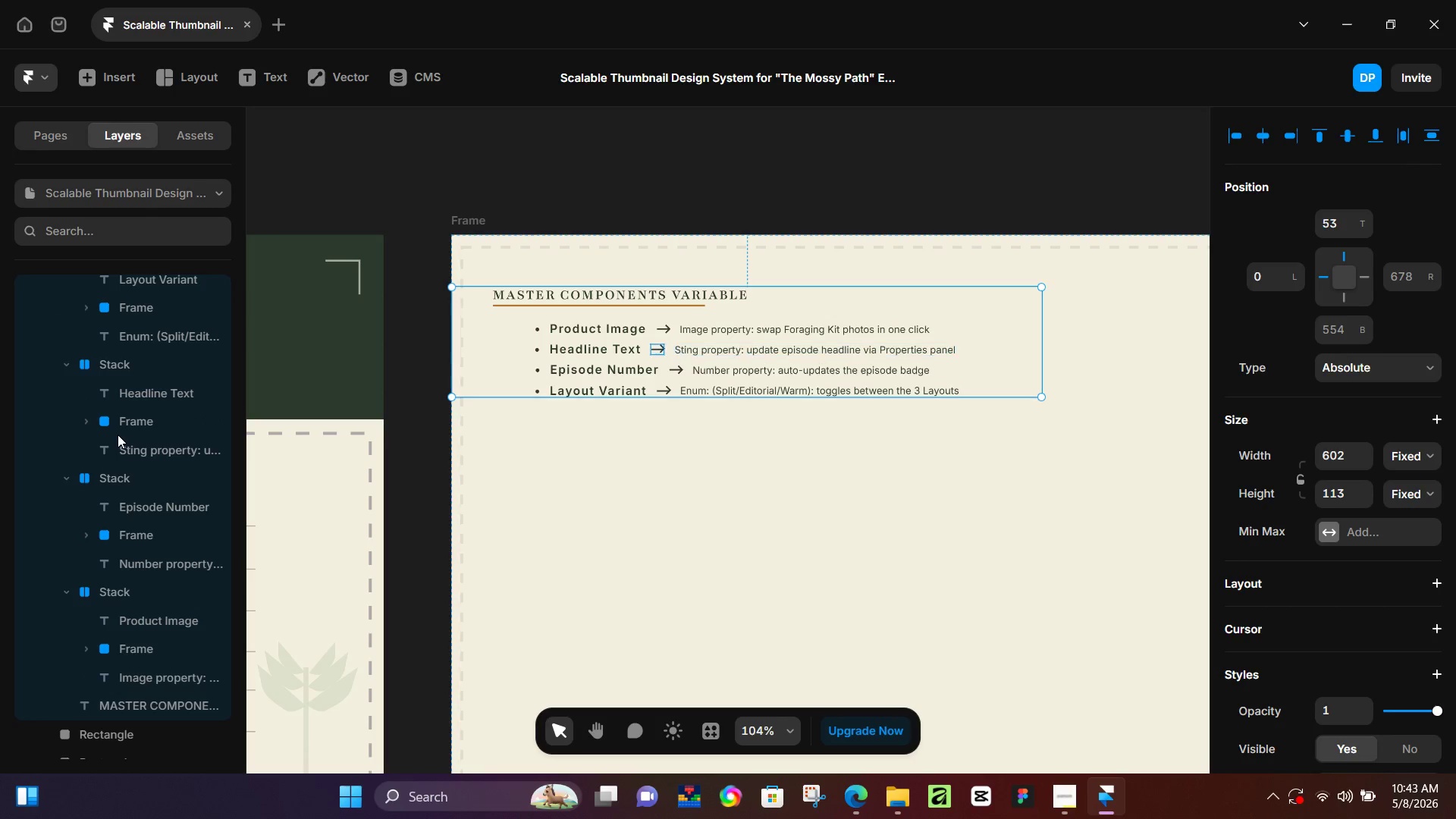 
scroll: coordinate [118, 434], scroll_direction: up, amount: 2.0
 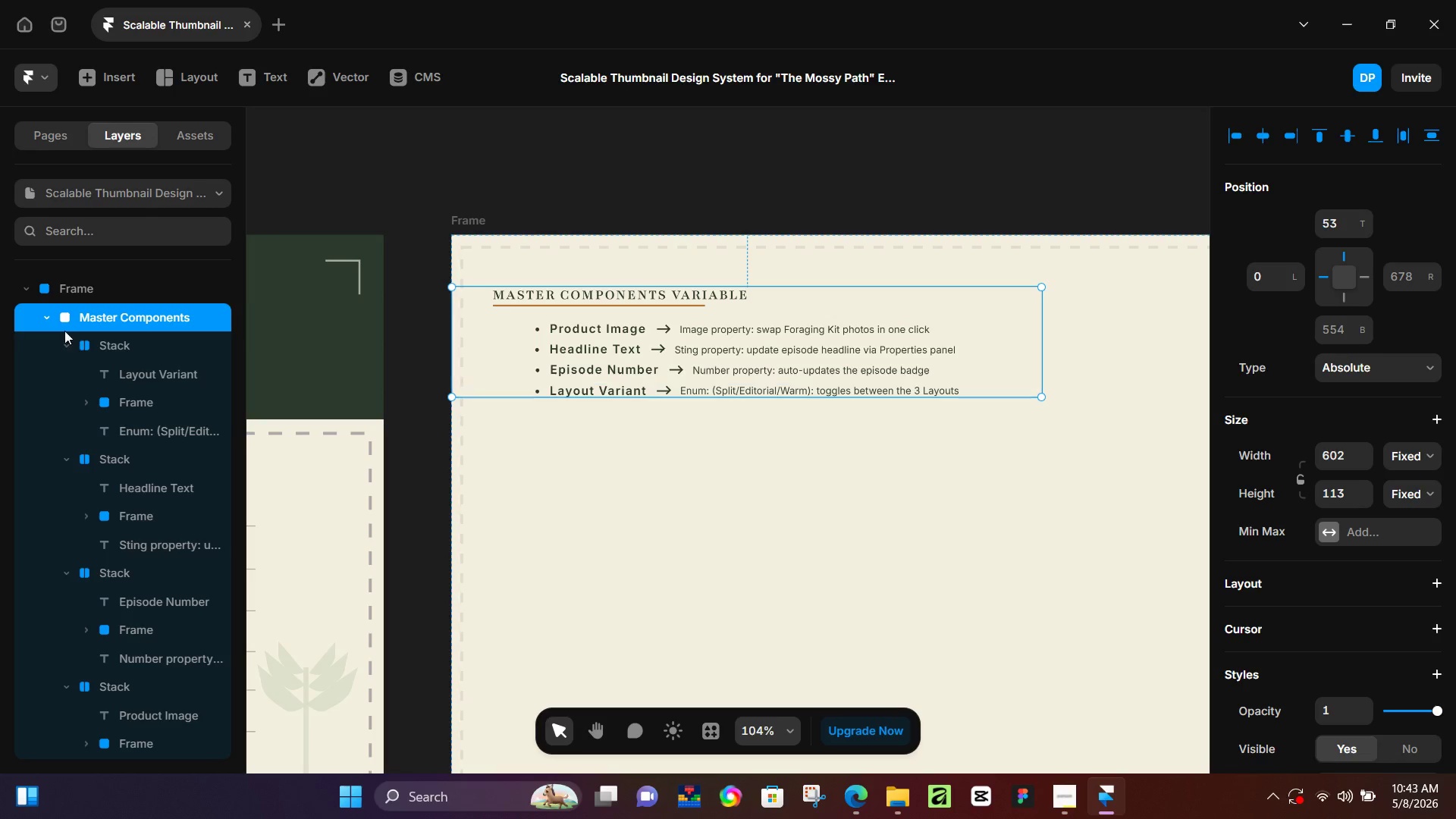 
left_click([56, 325])
 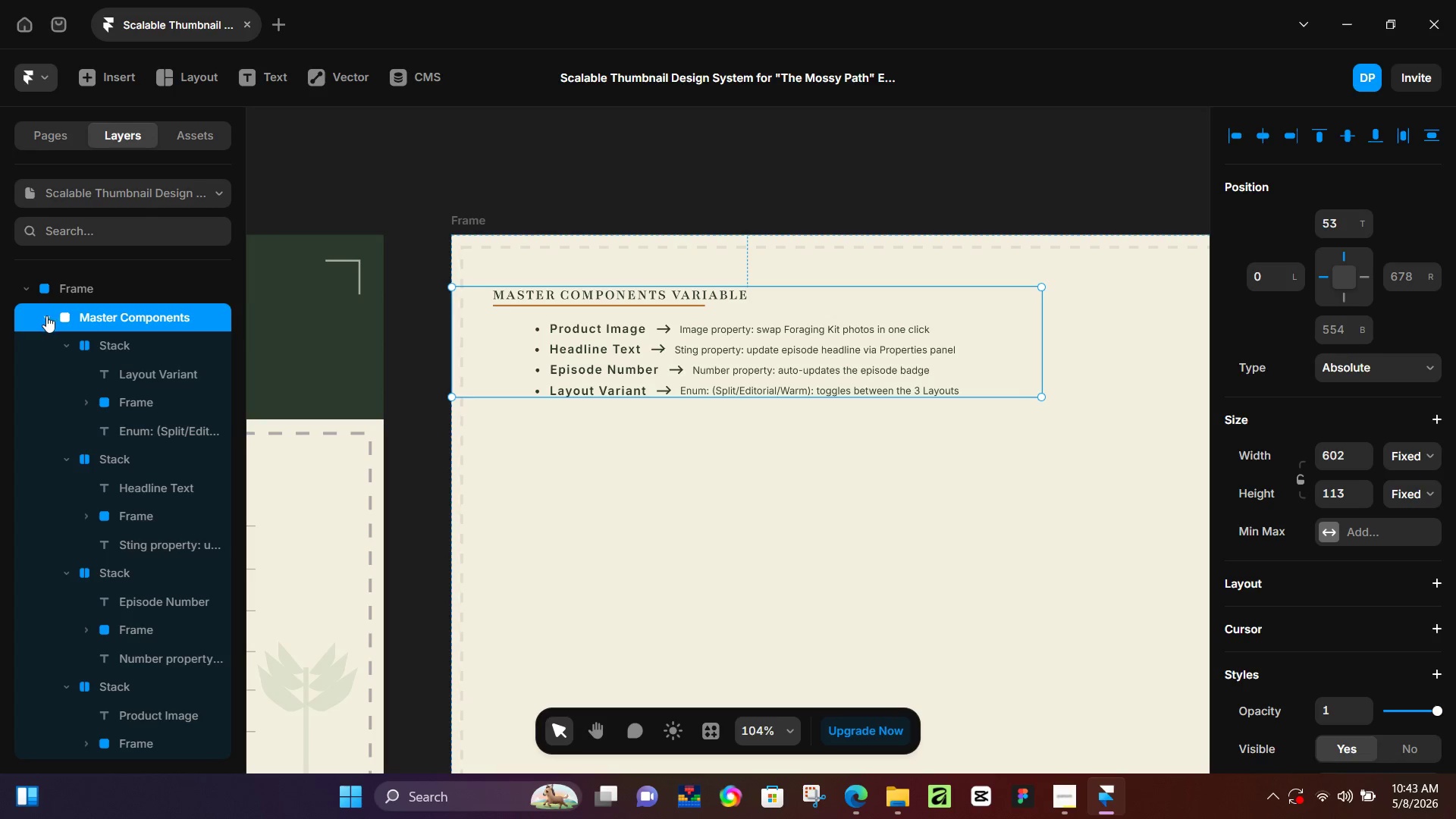 
left_click([46, 315])
 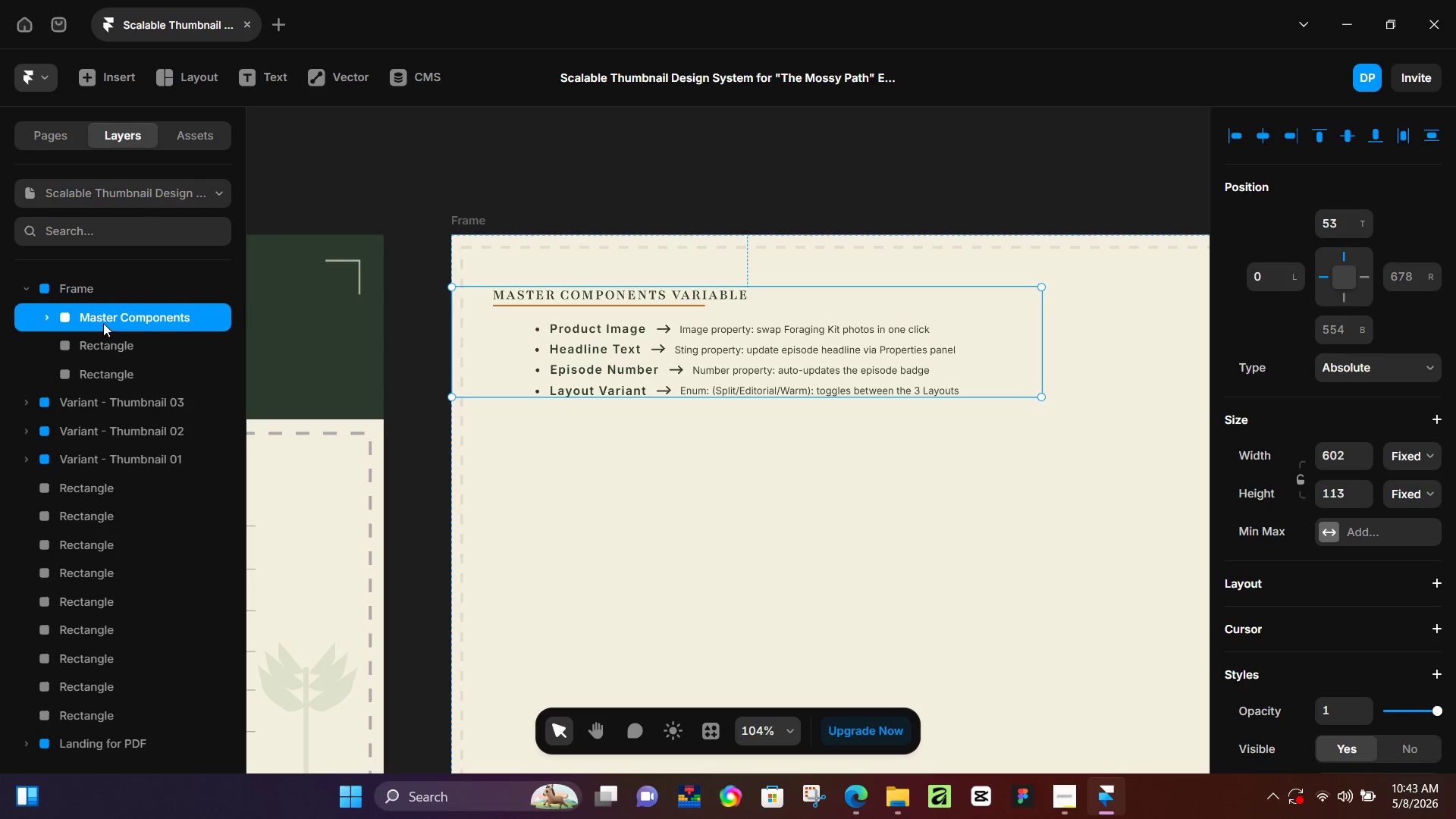 
left_click([106, 322])
 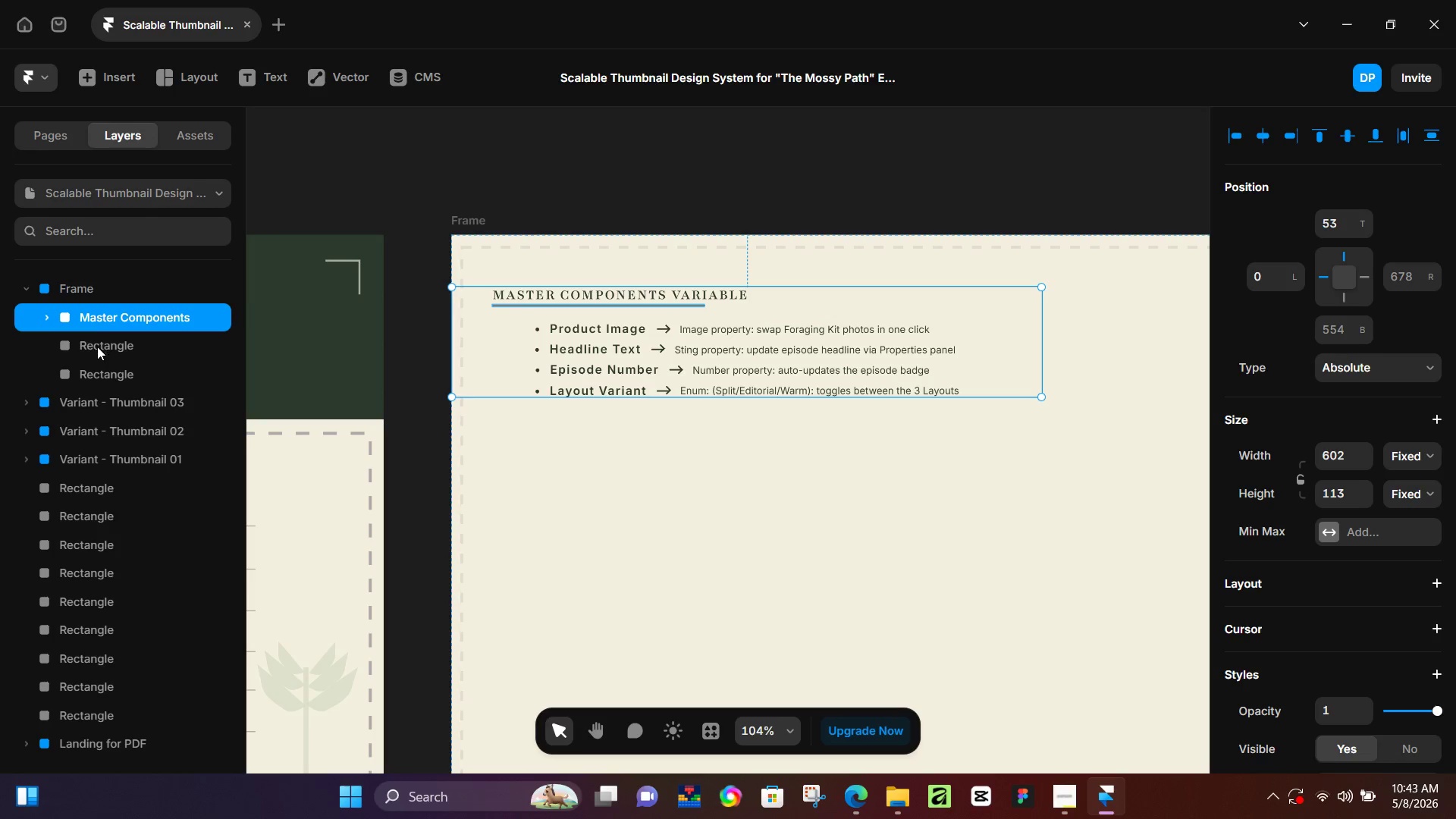 
left_click([97, 347])
 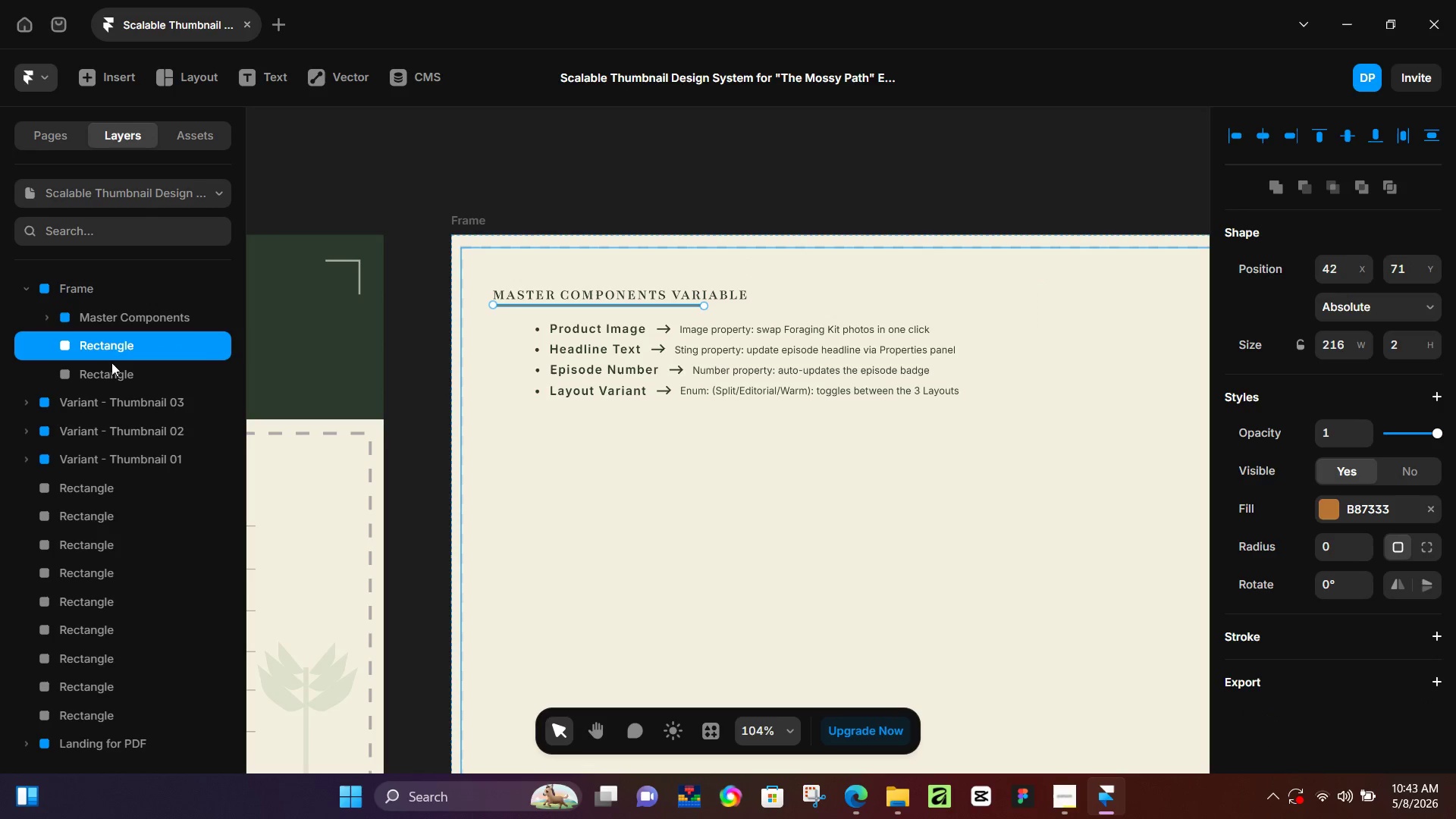 
left_click([110, 362])
 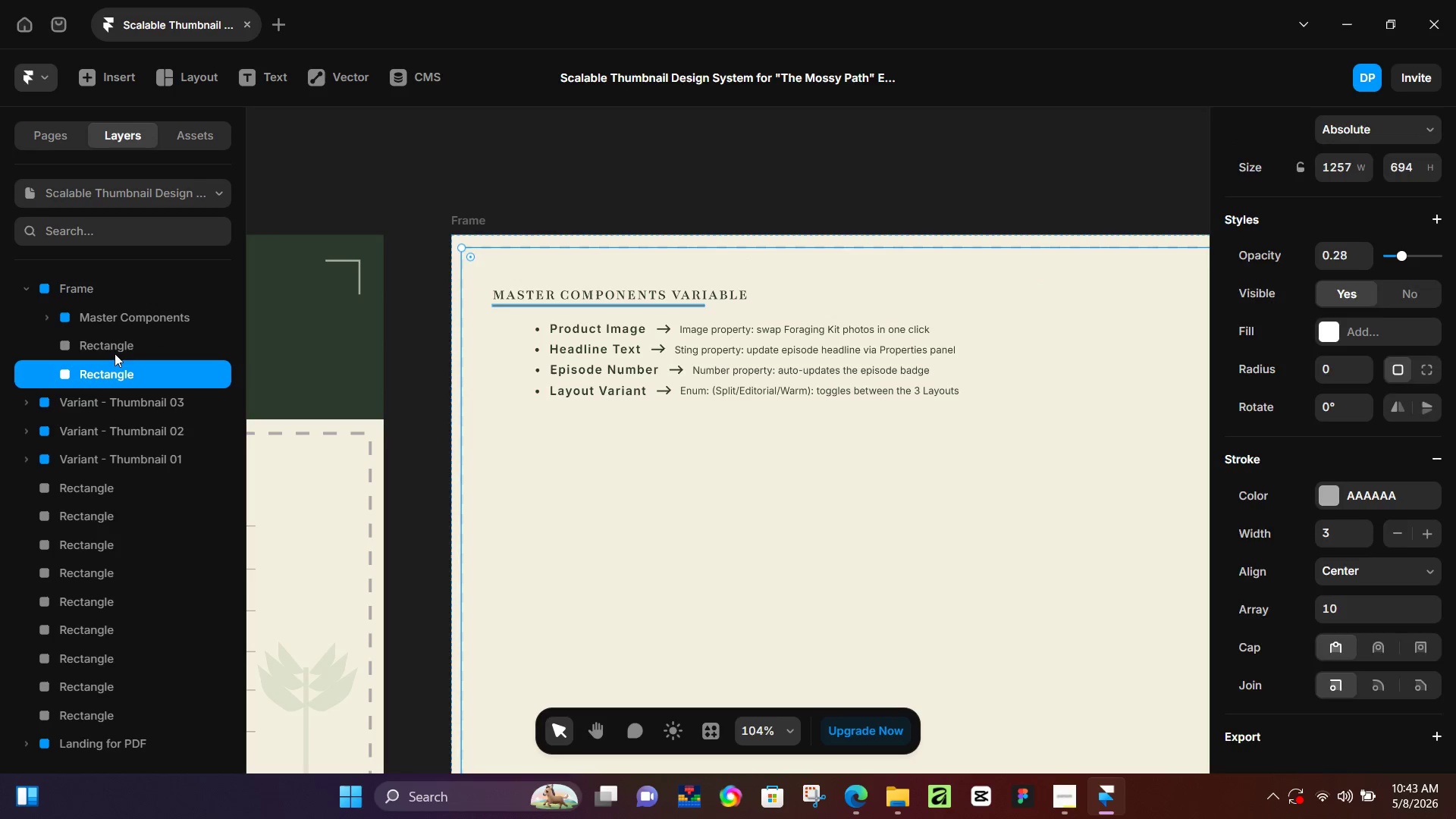 
left_click([115, 353])
 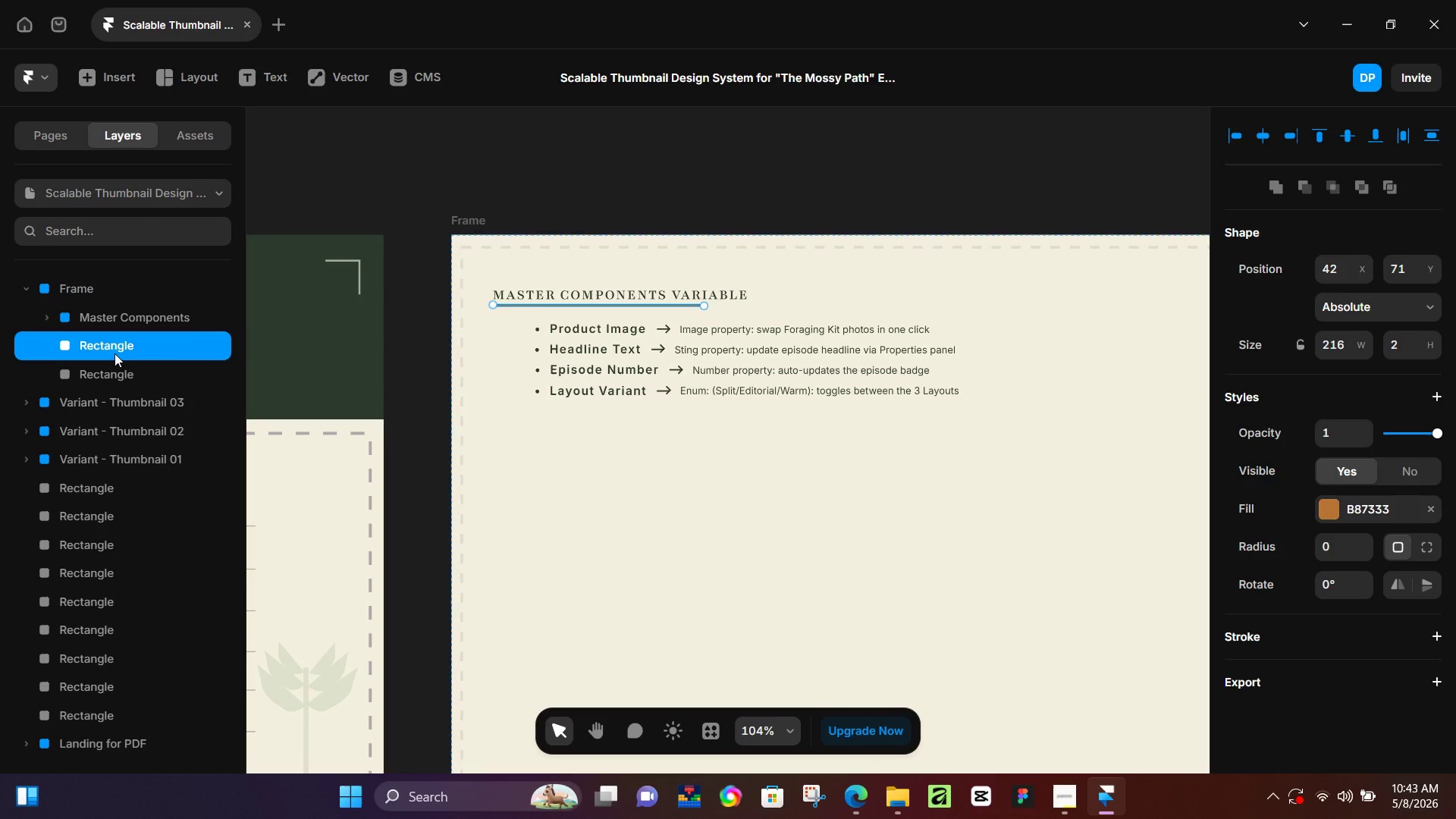 
key(Backspace)
 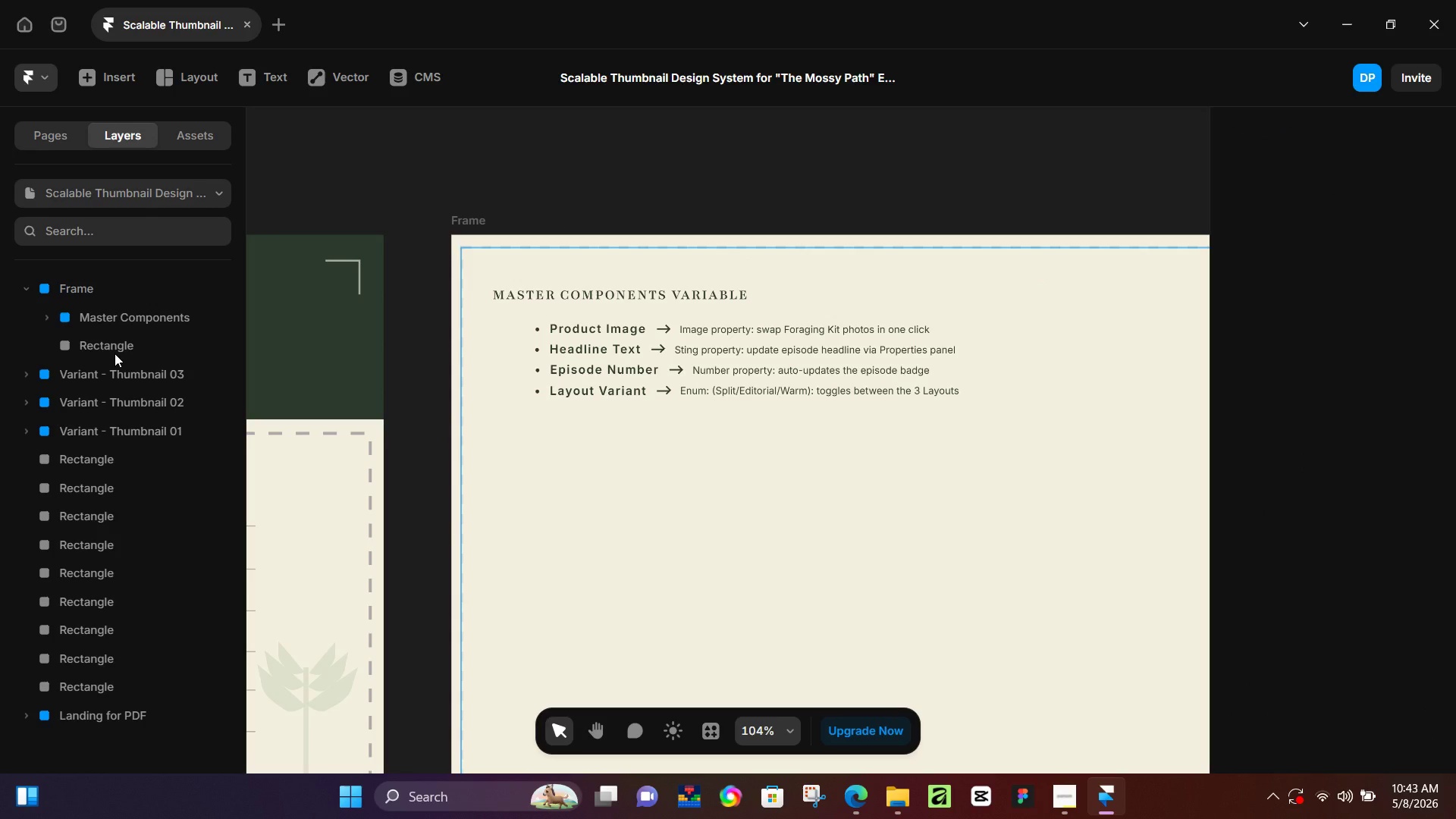 
key(Control+Z)
 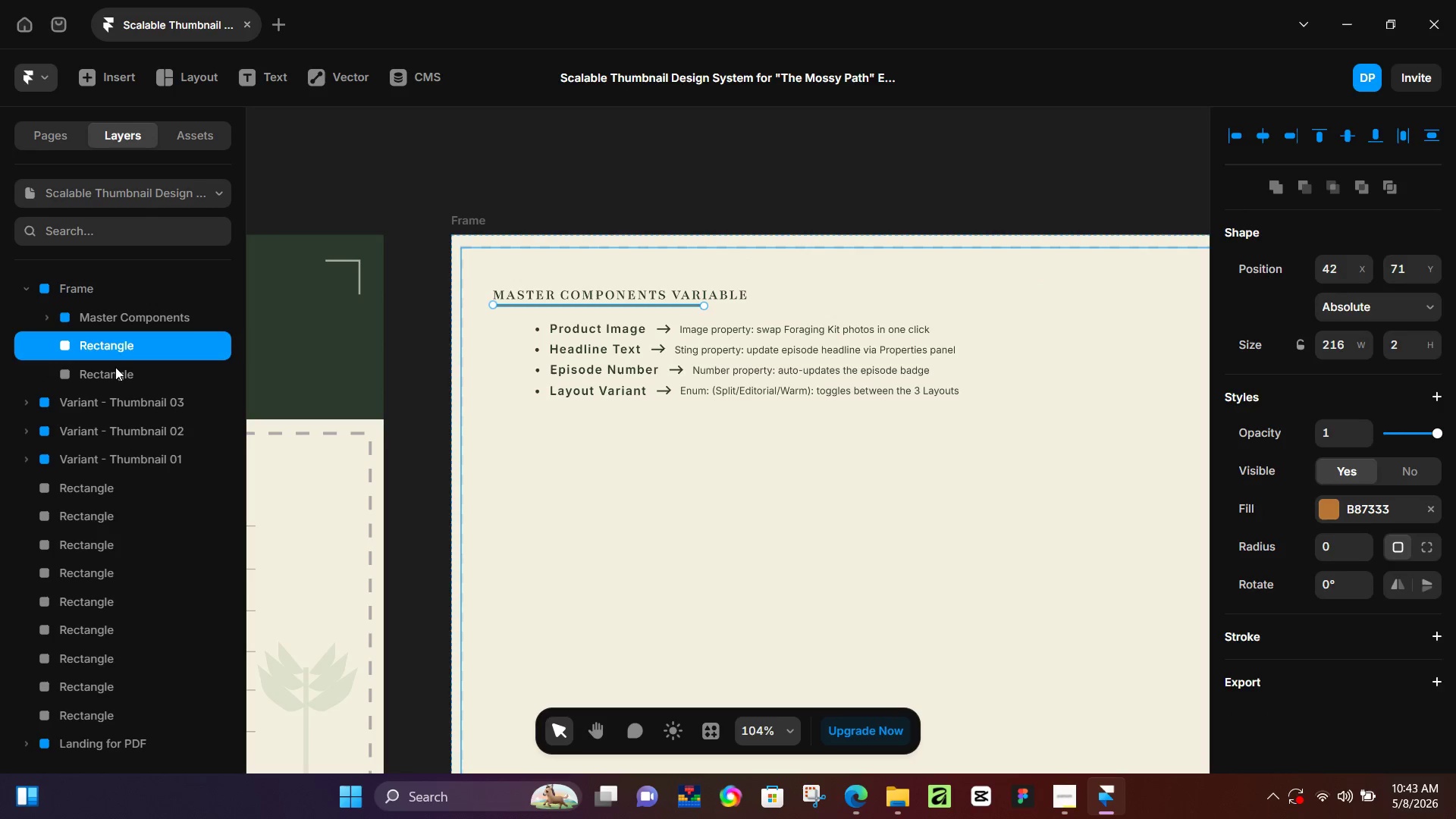 
left_click([115, 368])
 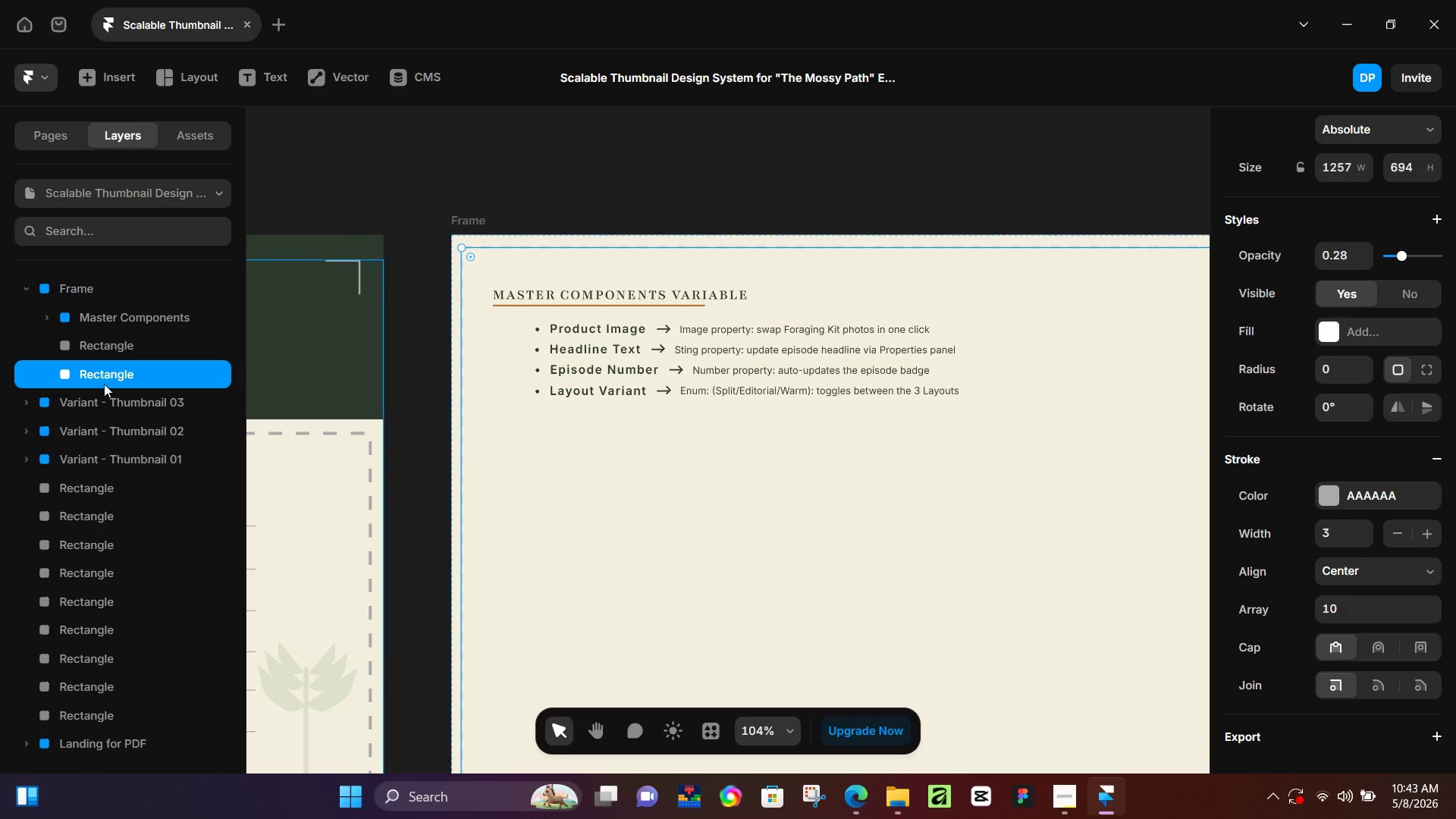 
left_click([84, 352])
 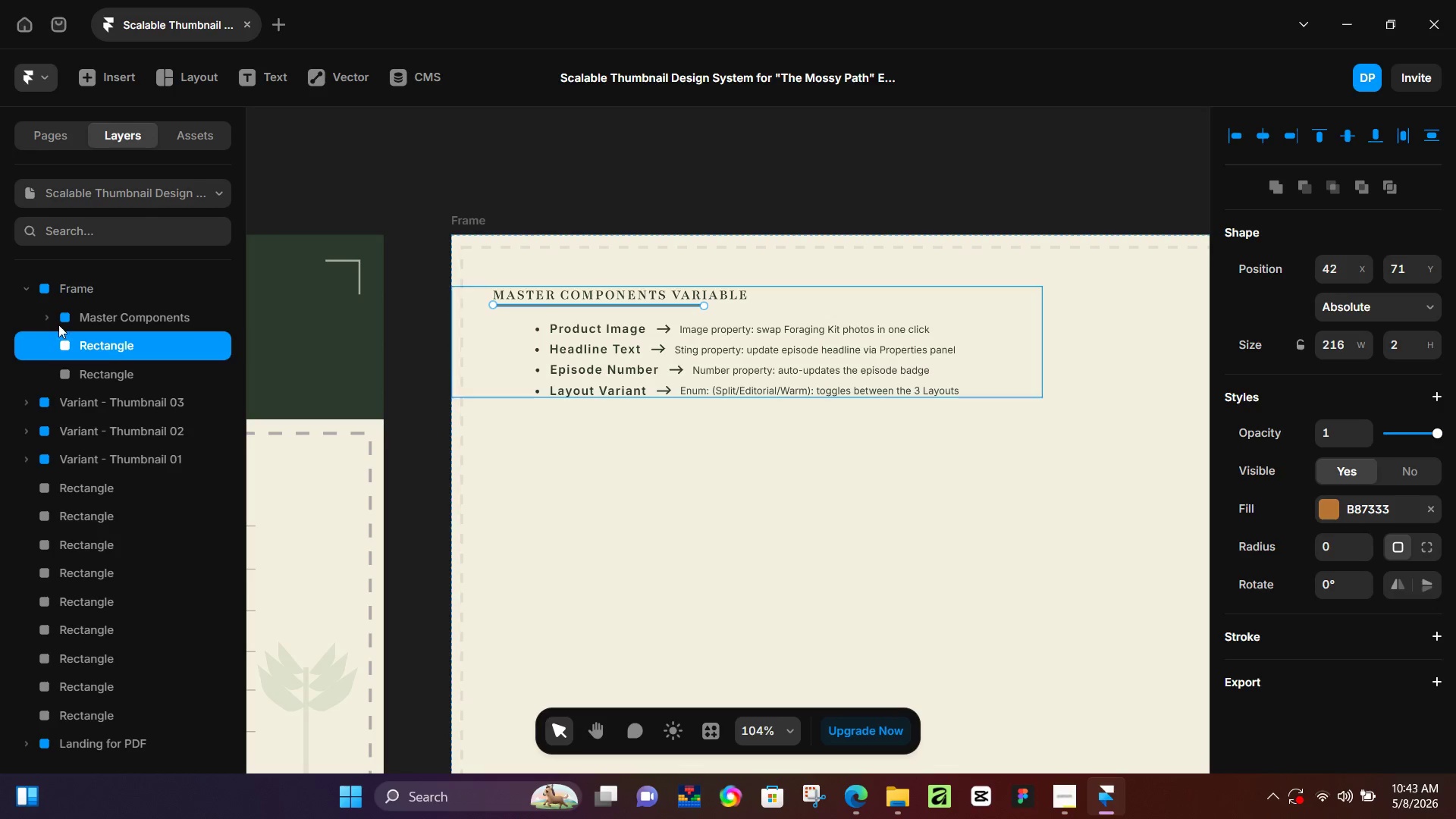 
left_click([46, 316])
 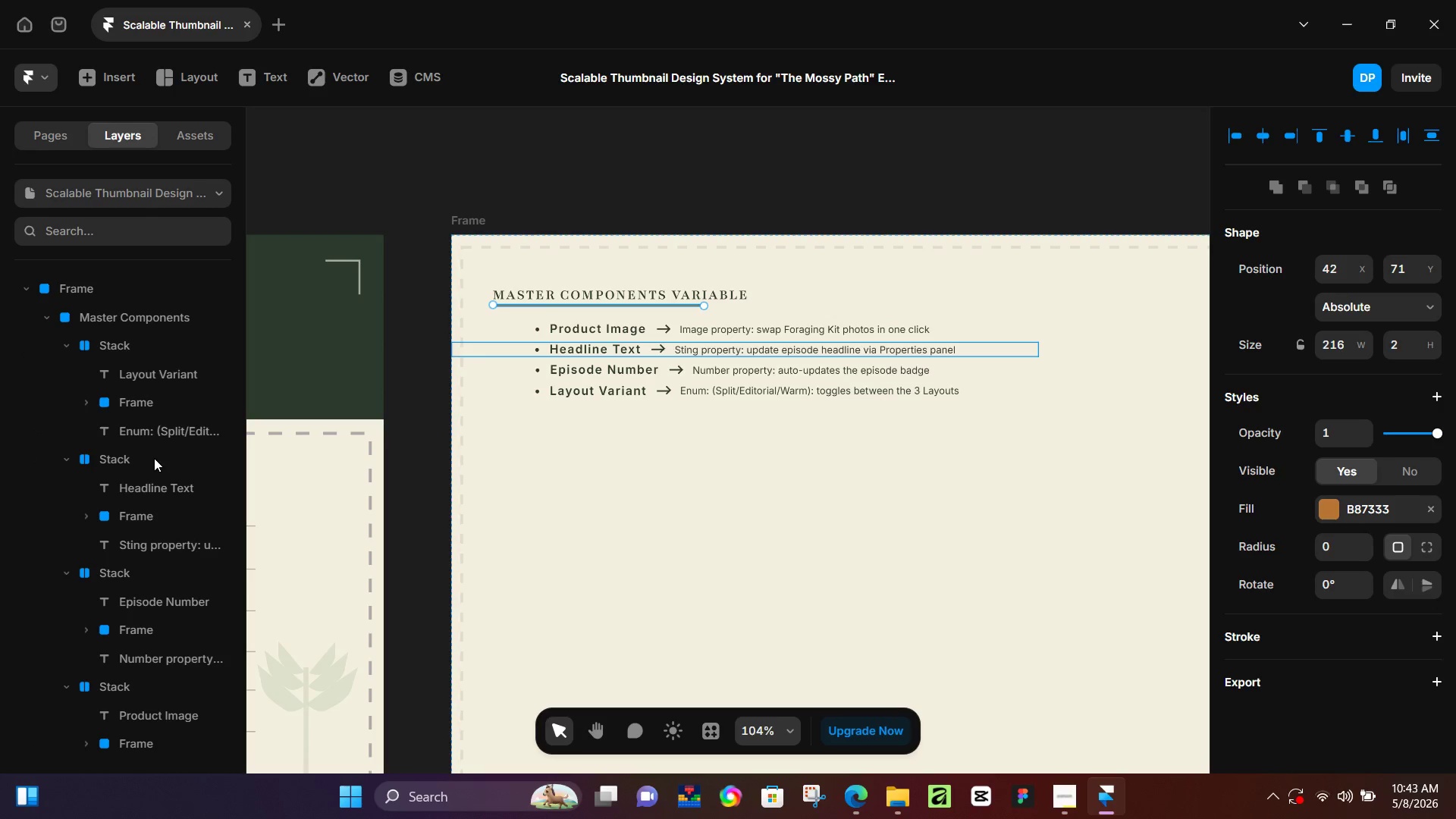 
scroll: coordinate [146, 450], scroll_direction: down, amount: 4.0
 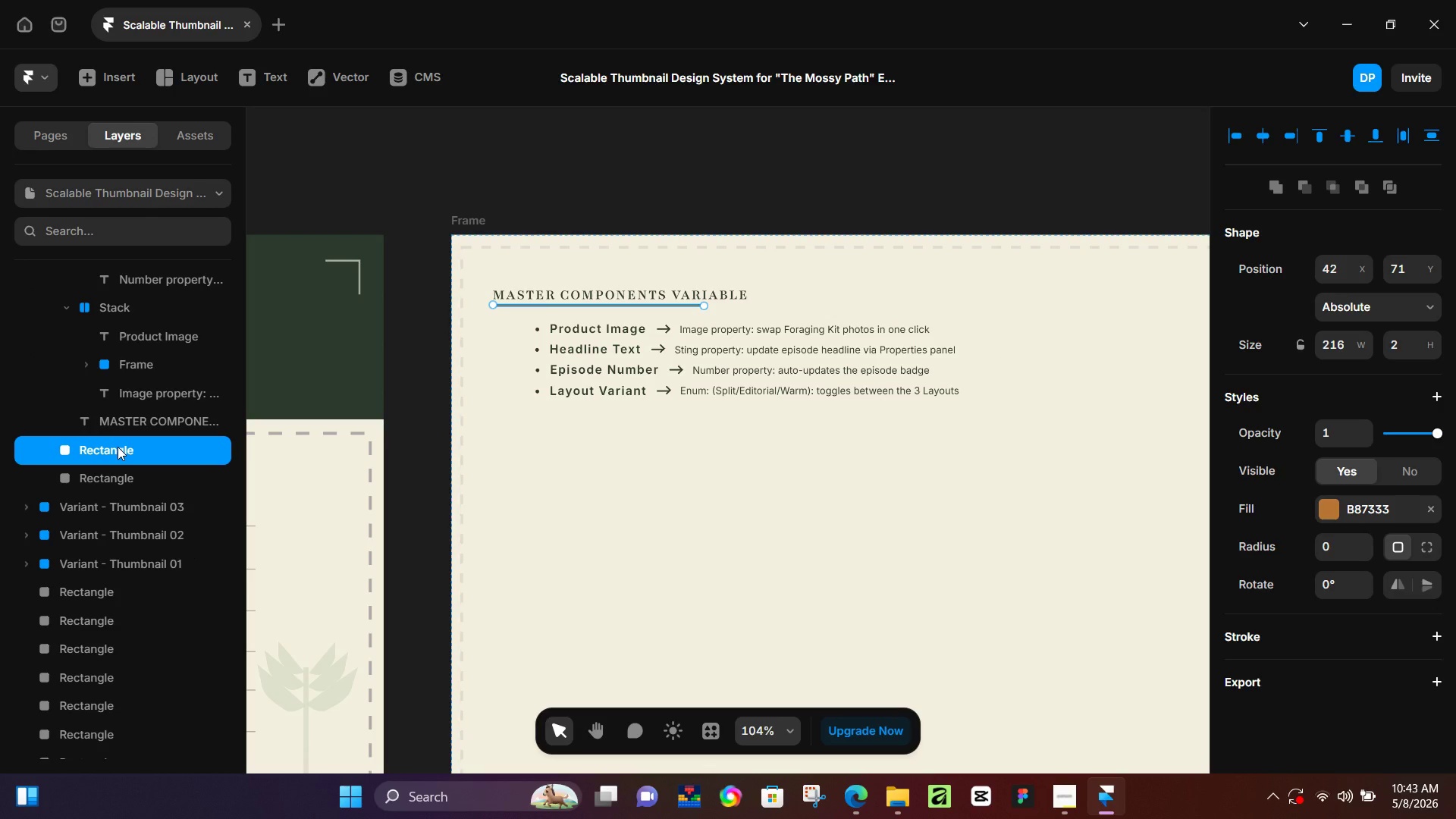 
left_click([71, 495])
 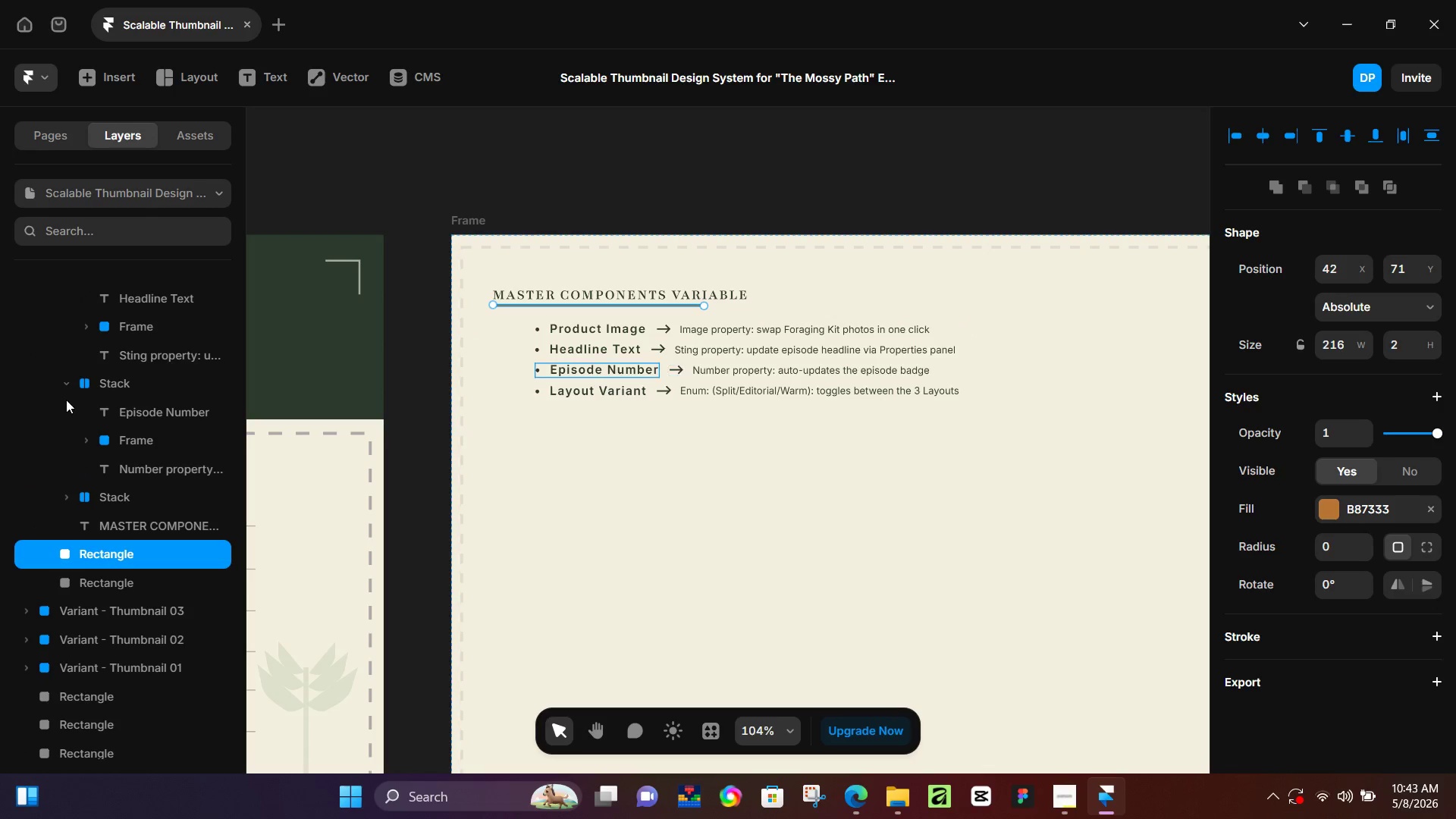 
scroll: coordinate [74, 344], scroll_direction: up, amount: 2.0
 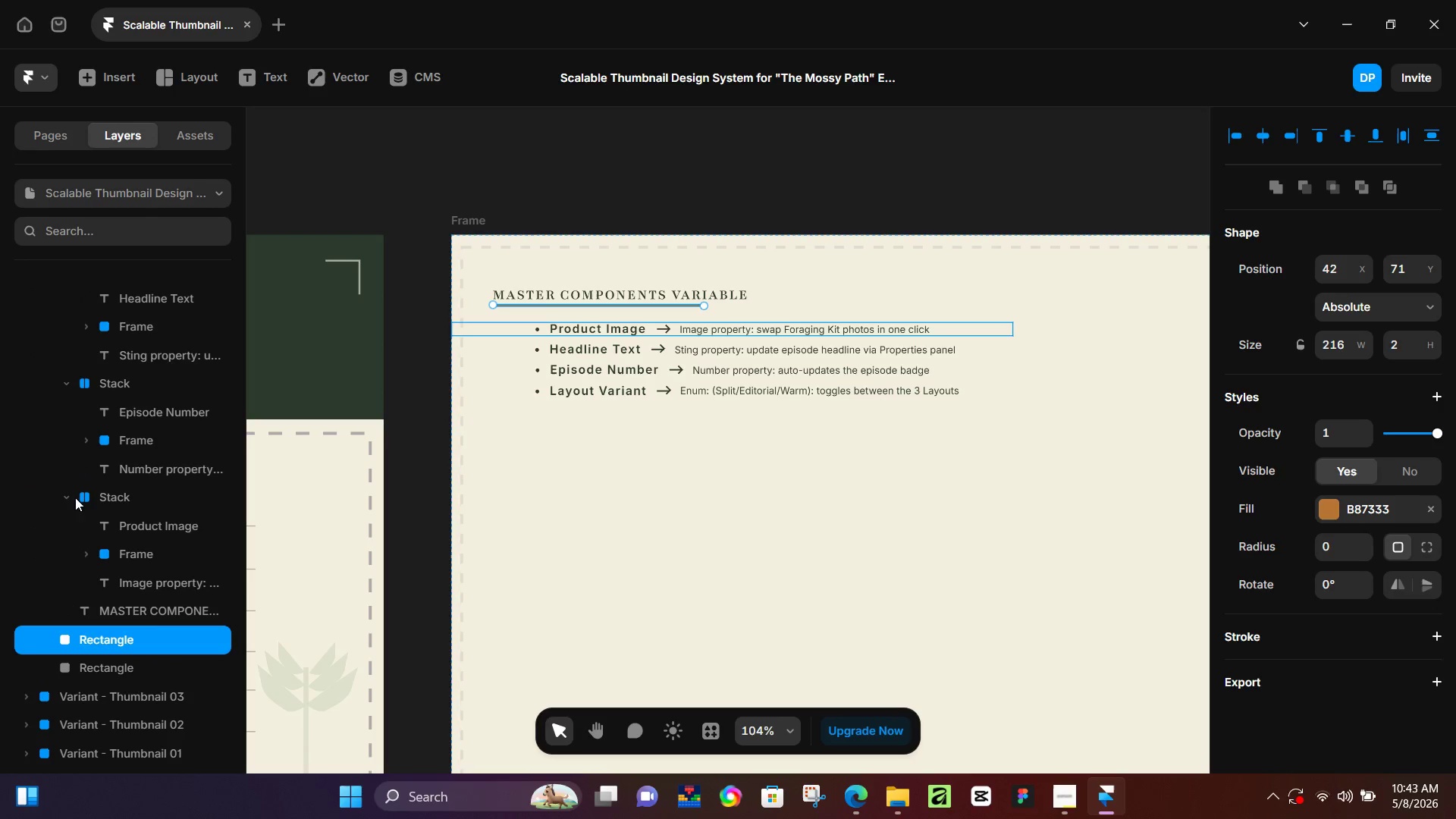 
left_click([65, 386])
 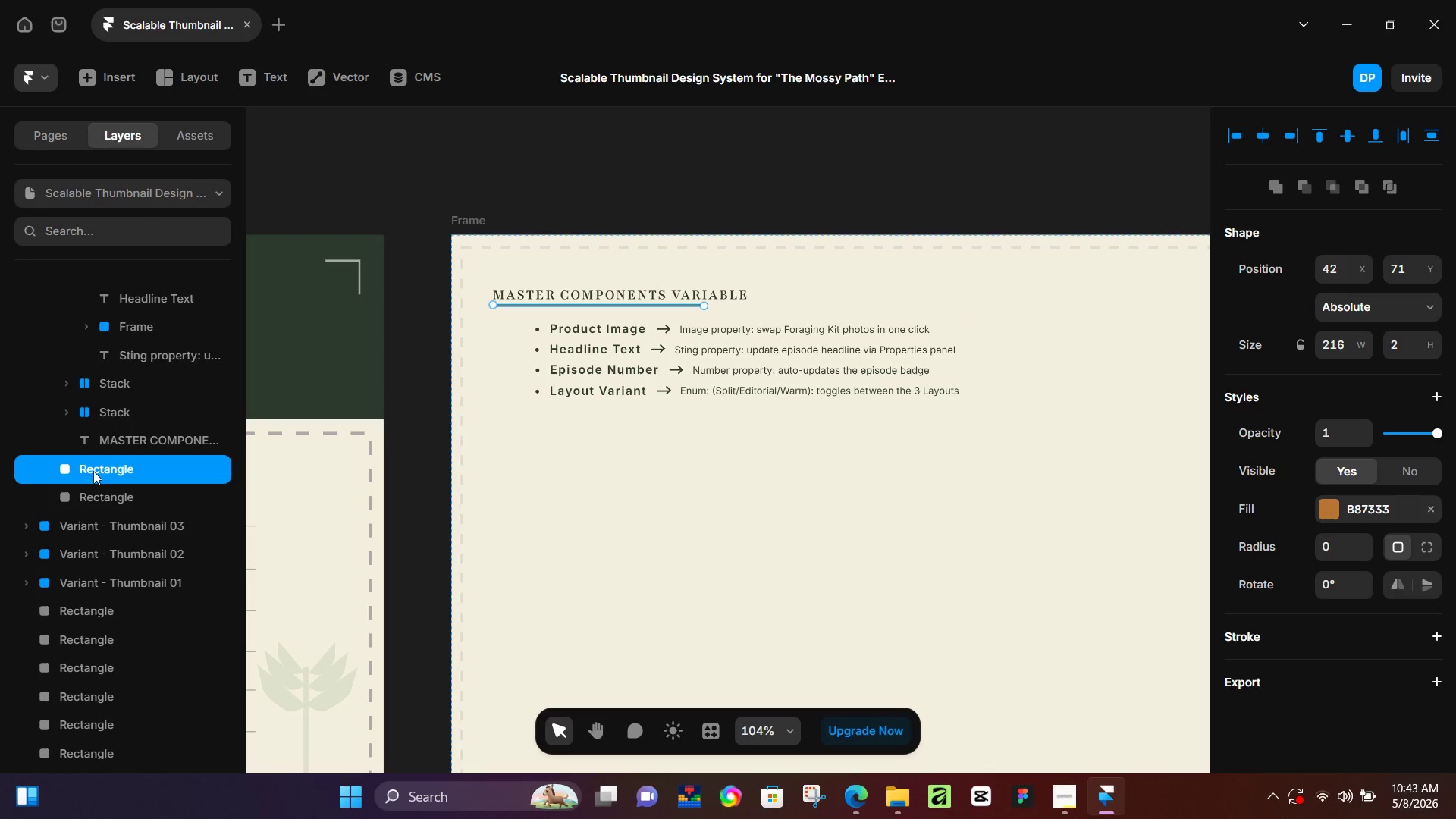 
left_click_drag(start_coordinate=[94, 472], to_coordinate=[93, 402])
 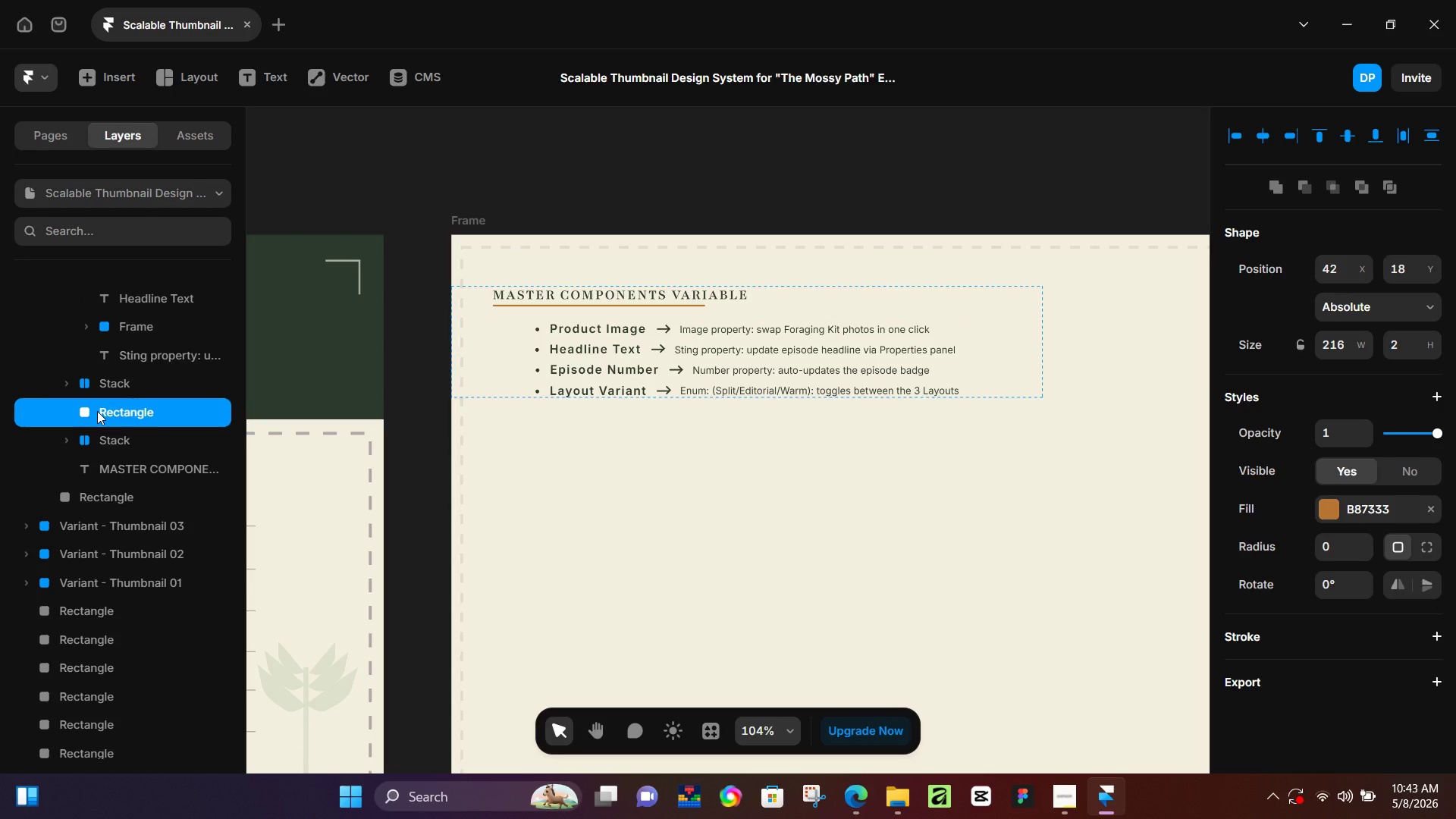 
left_click([48, 317])
 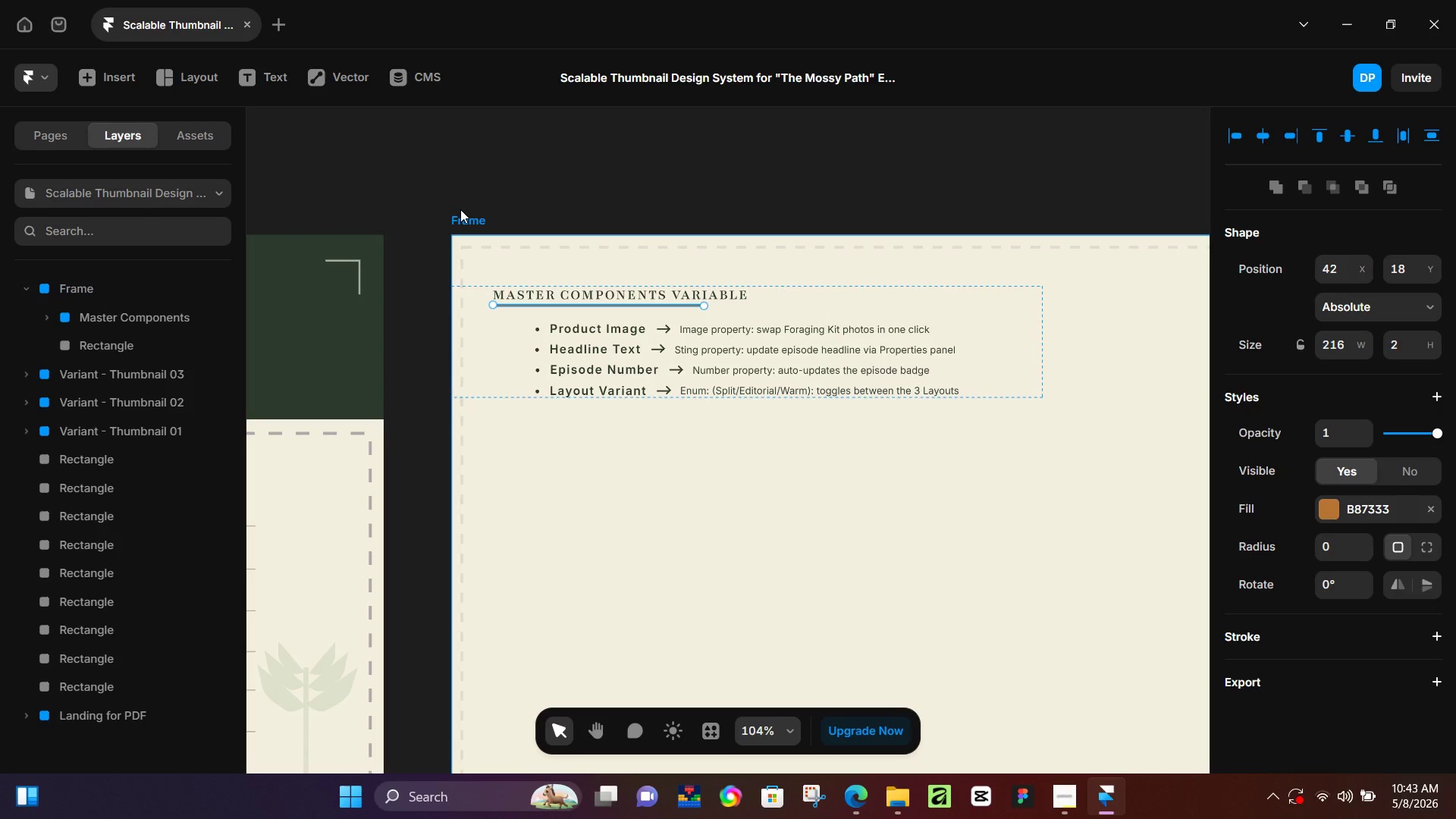 
scroll: coordinate [64, 384], scroll_direction: up, amount: 6.0
 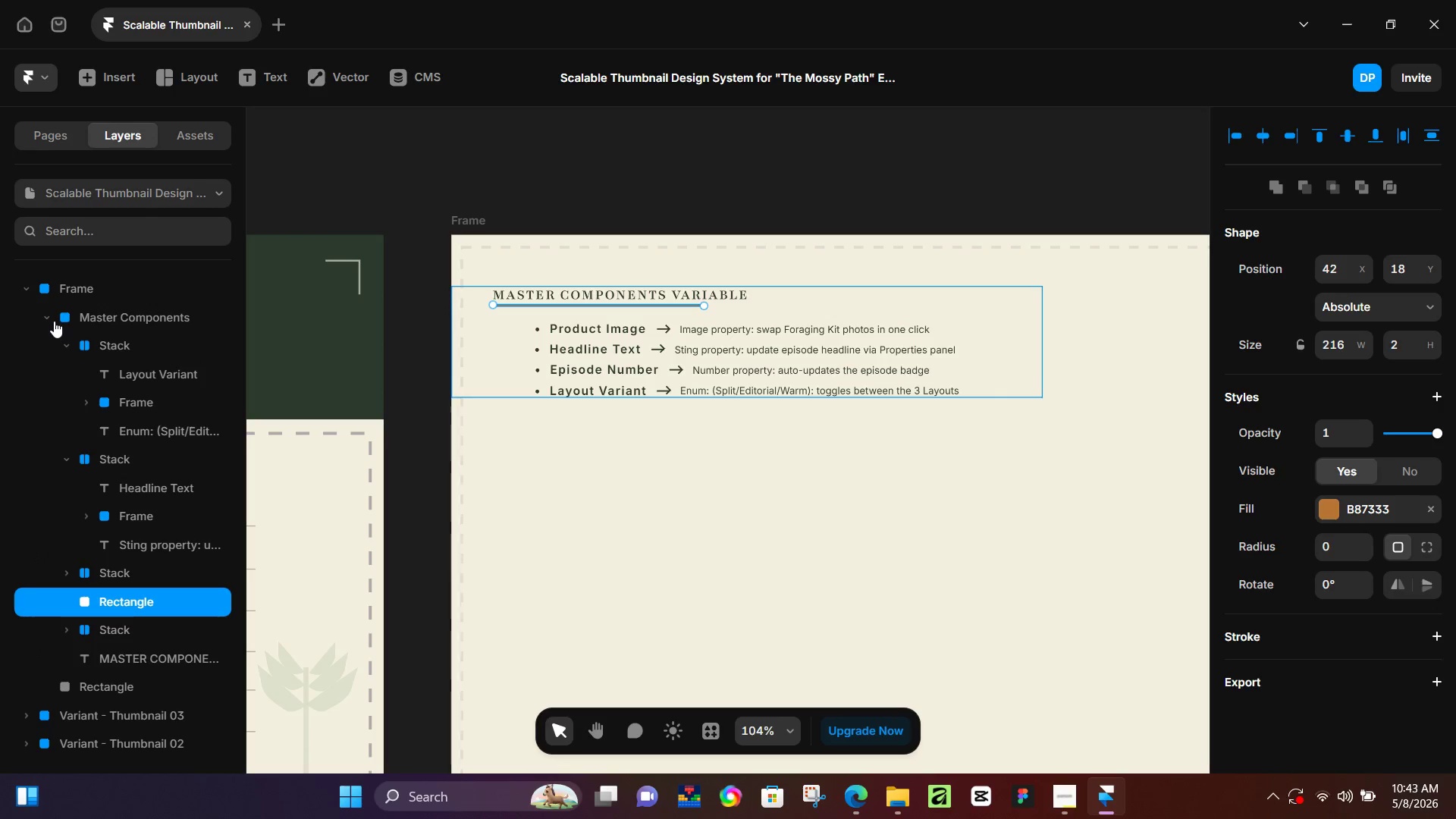 
wait(5.62)
 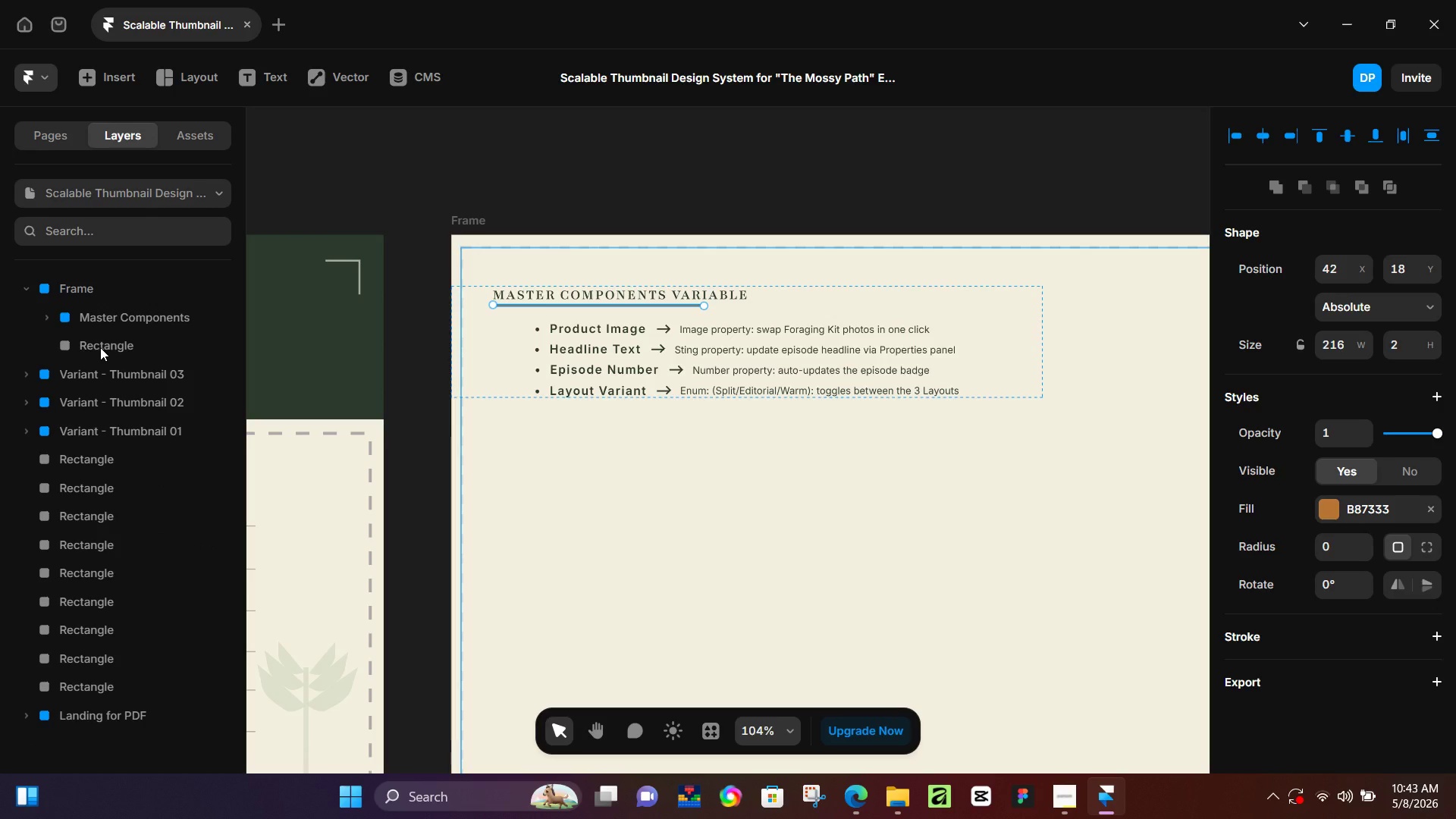 
left_click([115, 315])
 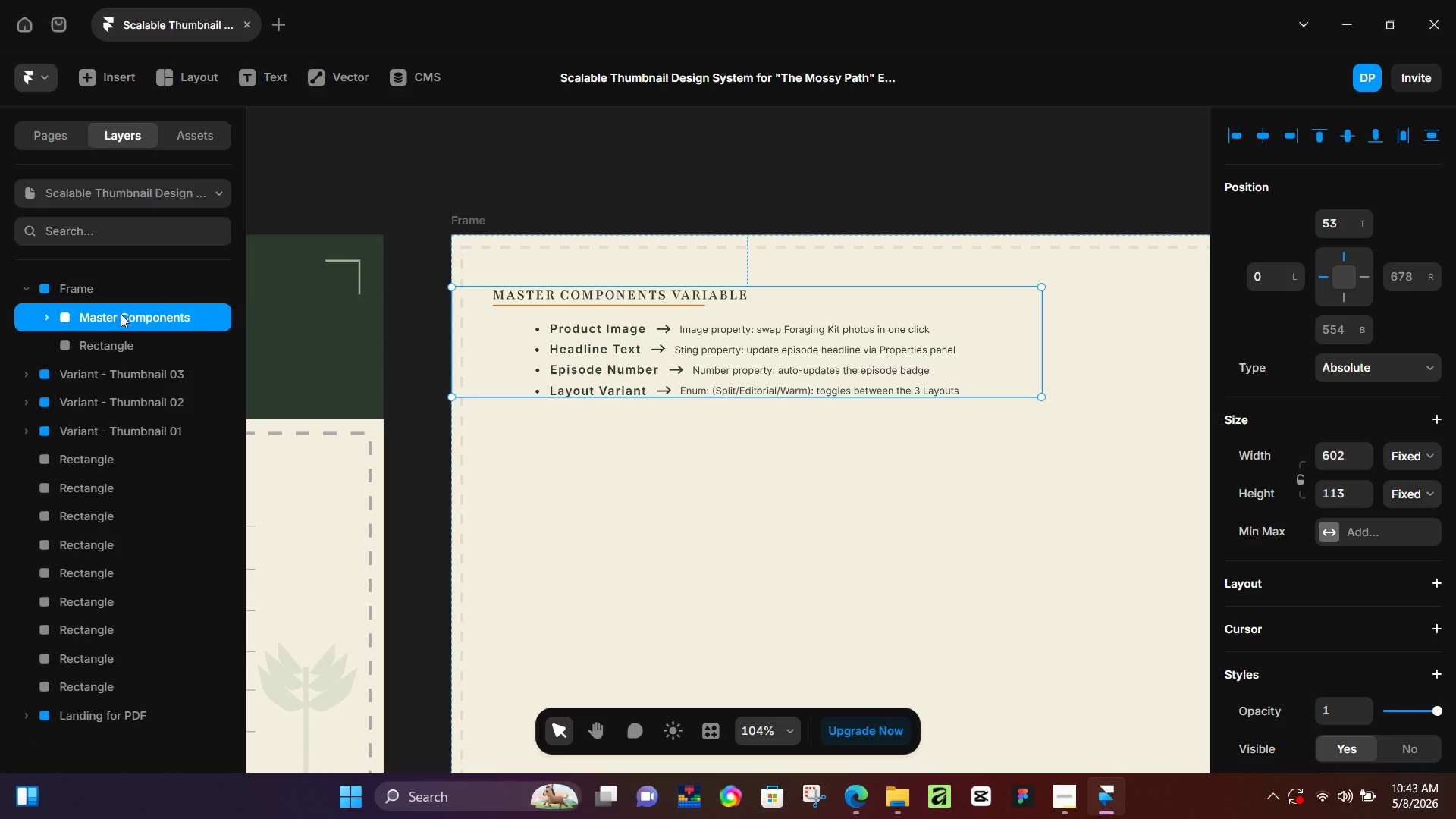 
key(Alt+Control+Enter)
 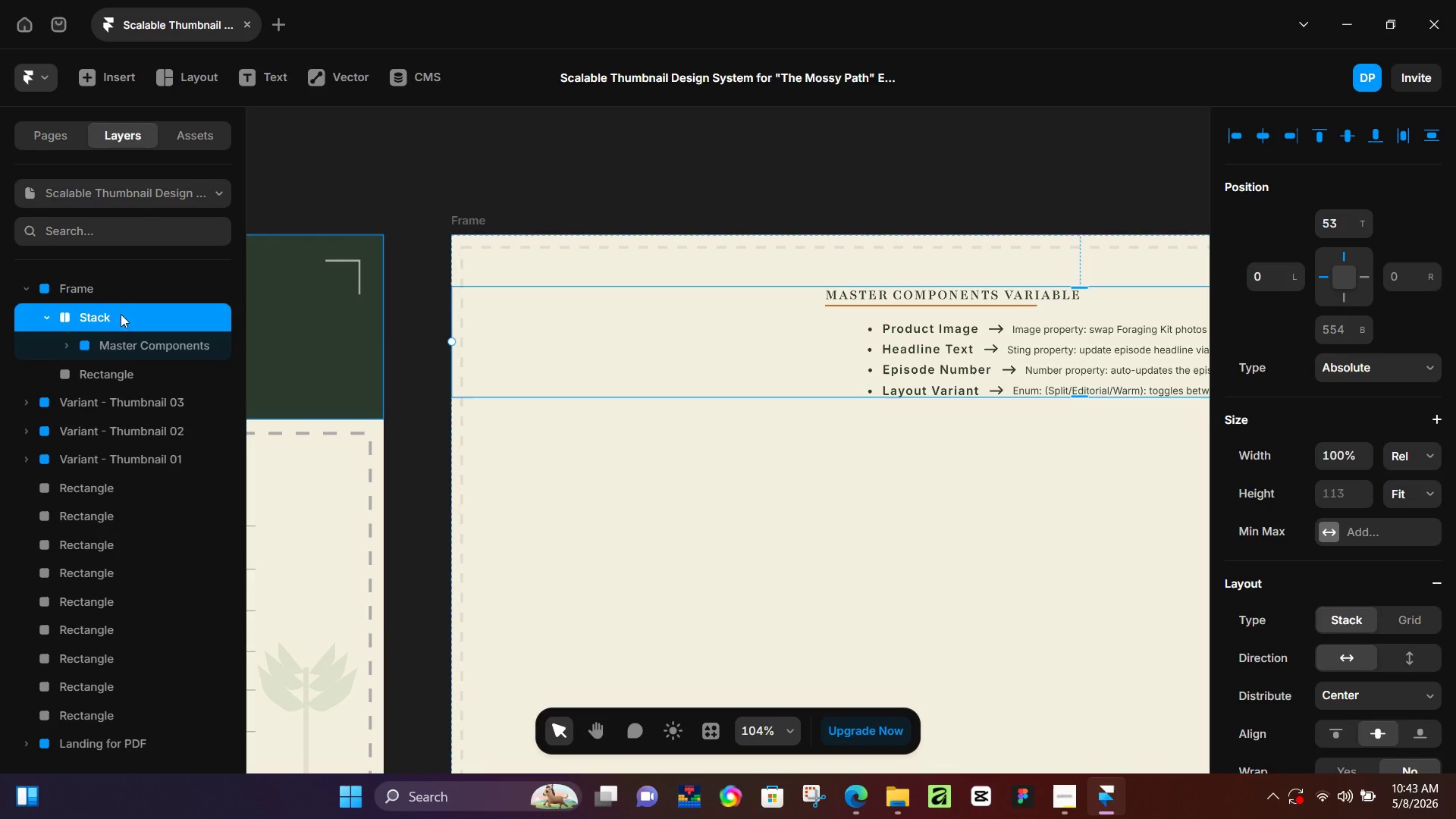 
hold_key(key=ControlLeft, duration=0.86)
 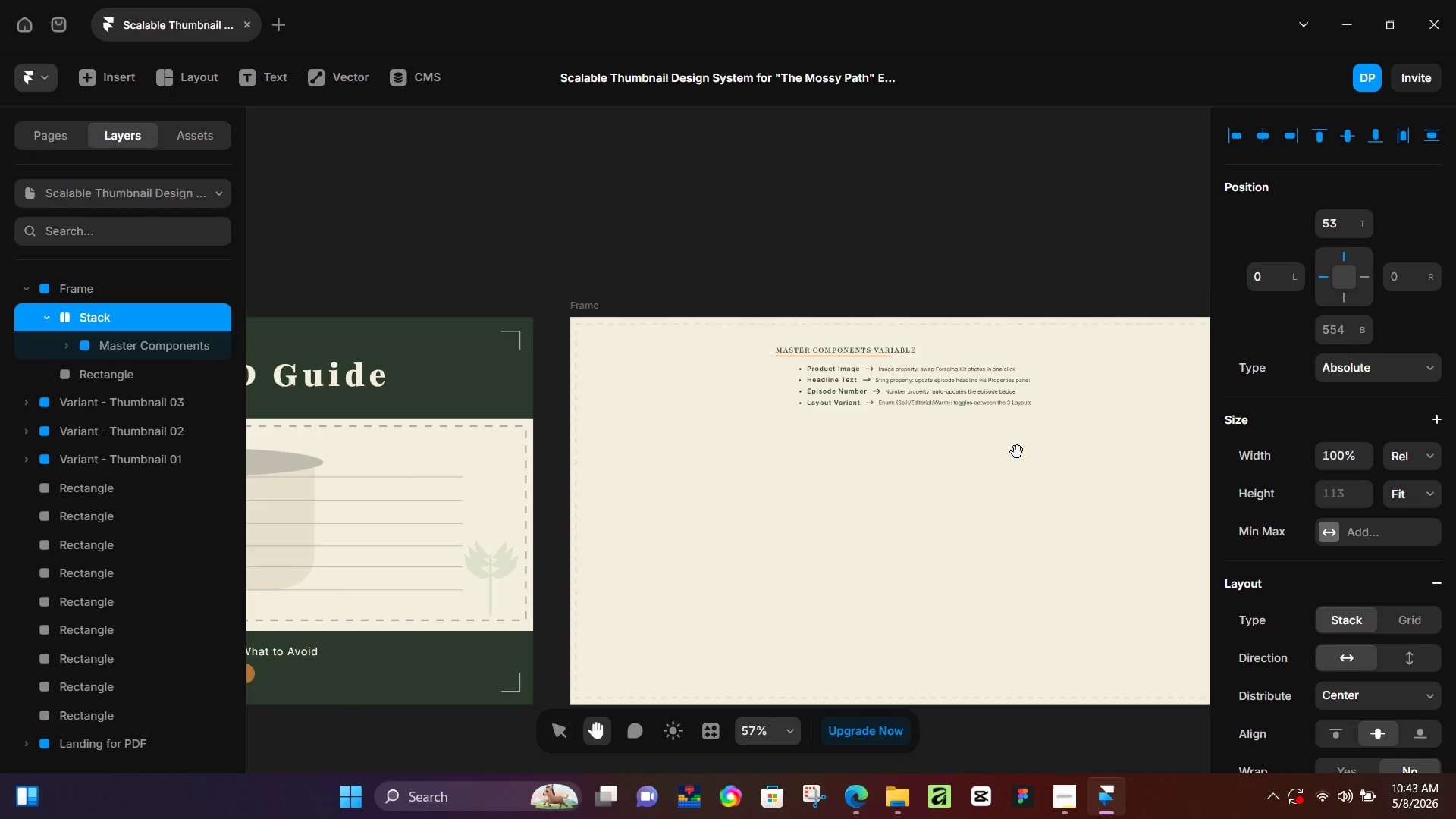 
hold_key(key=Space, duration=0.53)
 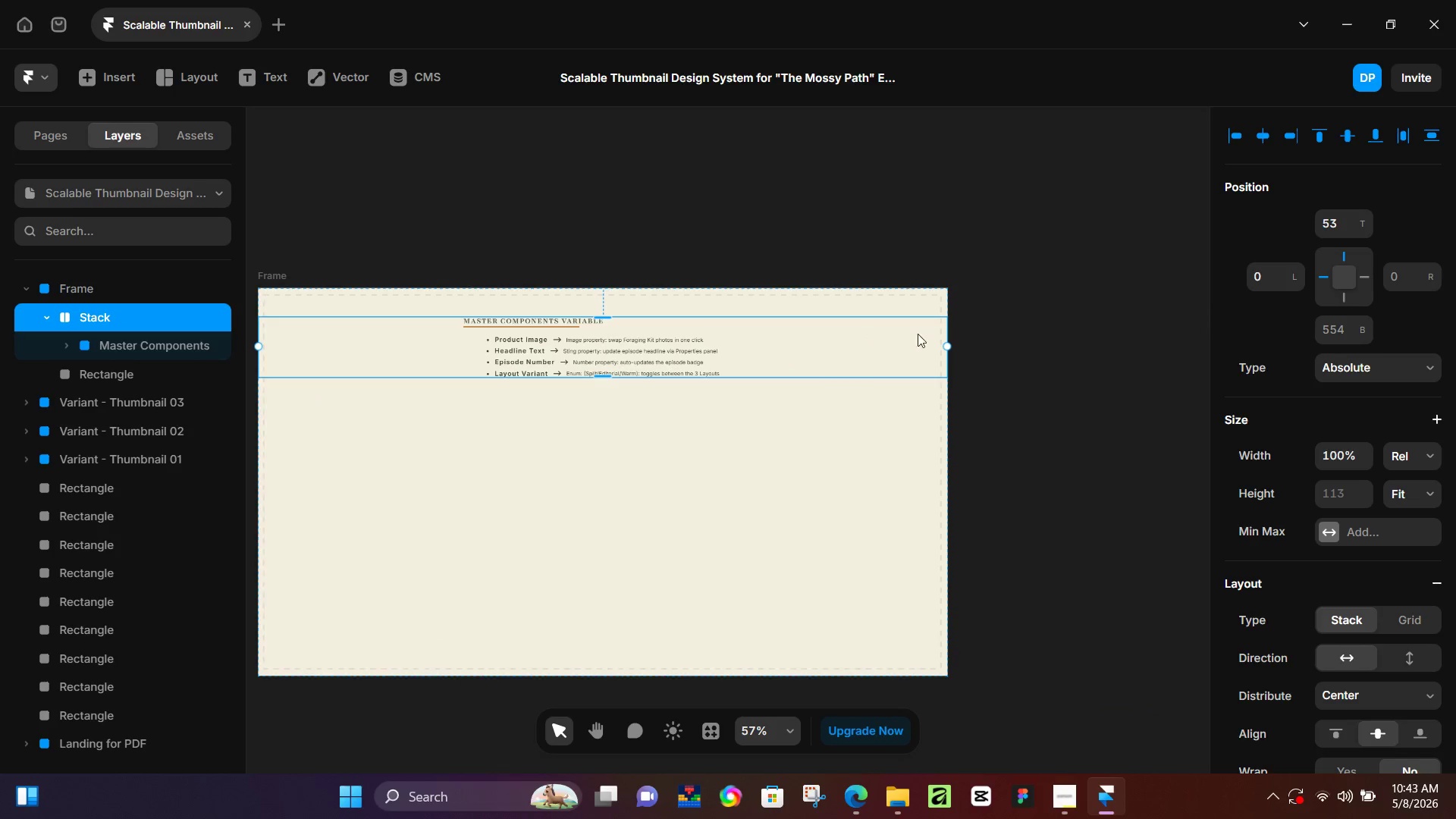 
left_click_drag(start_coordinate=[1018, 462], to_coordinate=[706, 434])
 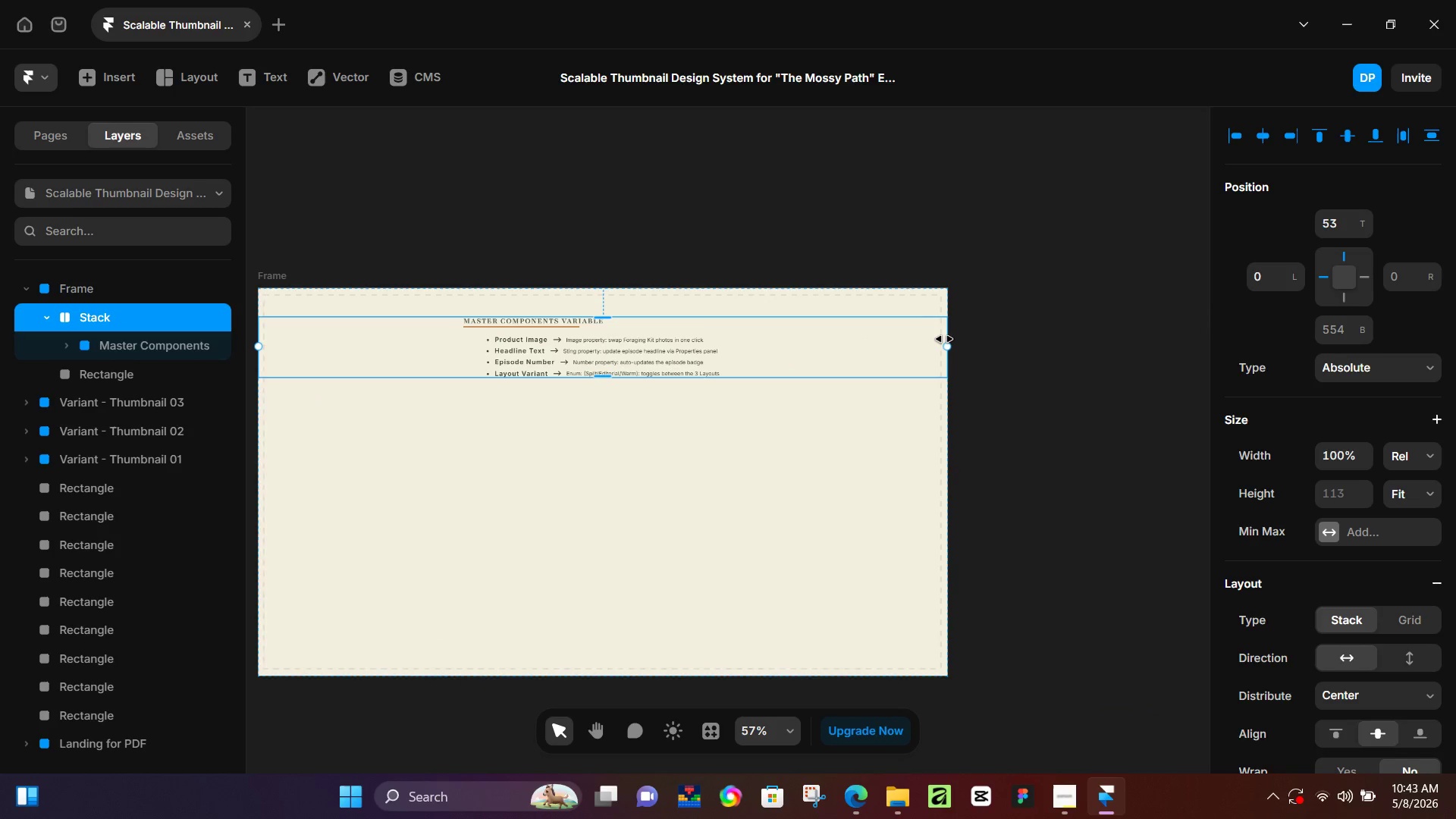 
scroll: coordinate [958, 466], scroll_direction: down, amount: 5.0
 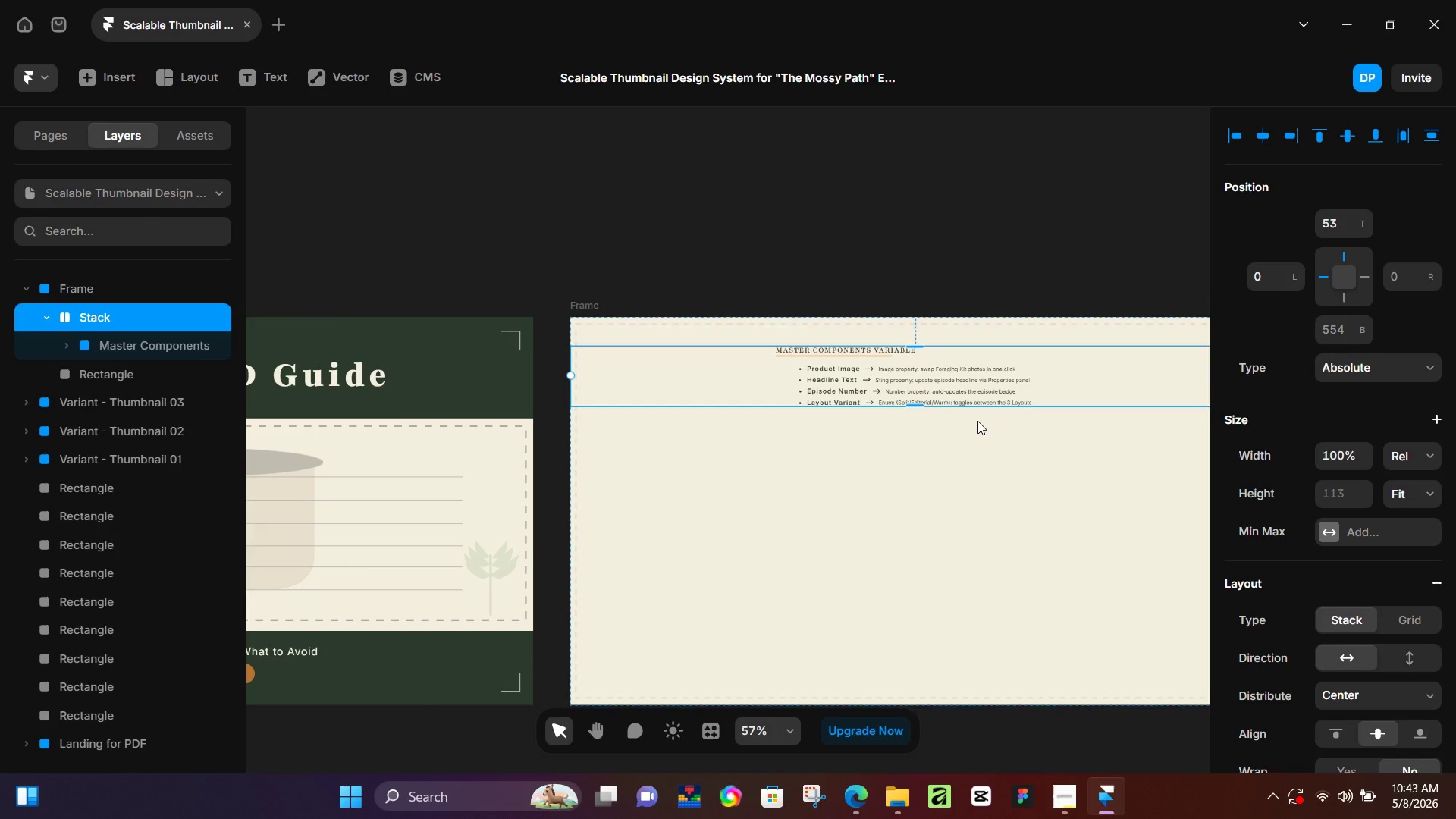 
left_click_drag(start_coordinate=[947, 340], to_coordinate=[670, 362])
 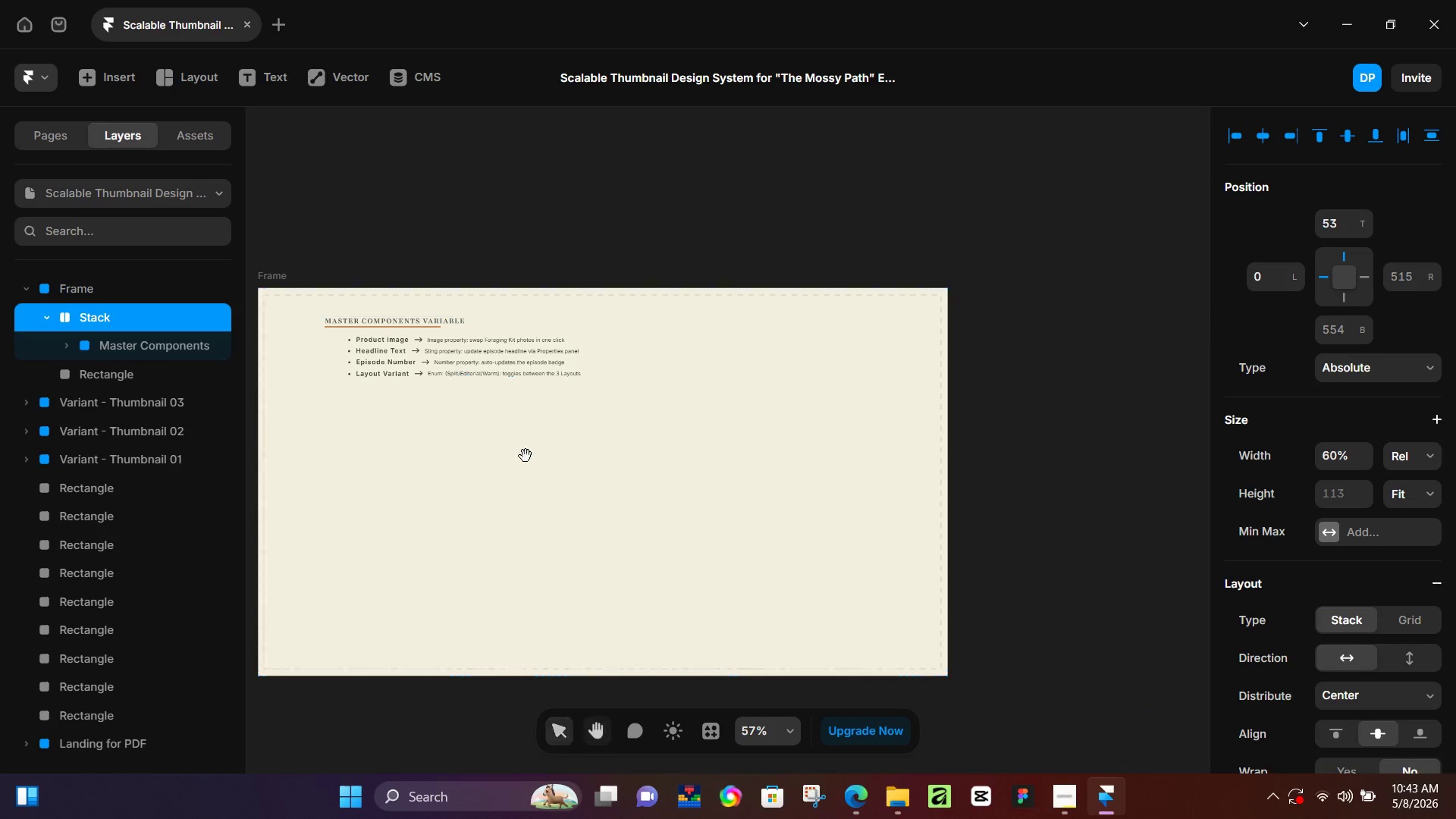 
hold_key(key=Space, duration=0.5)
 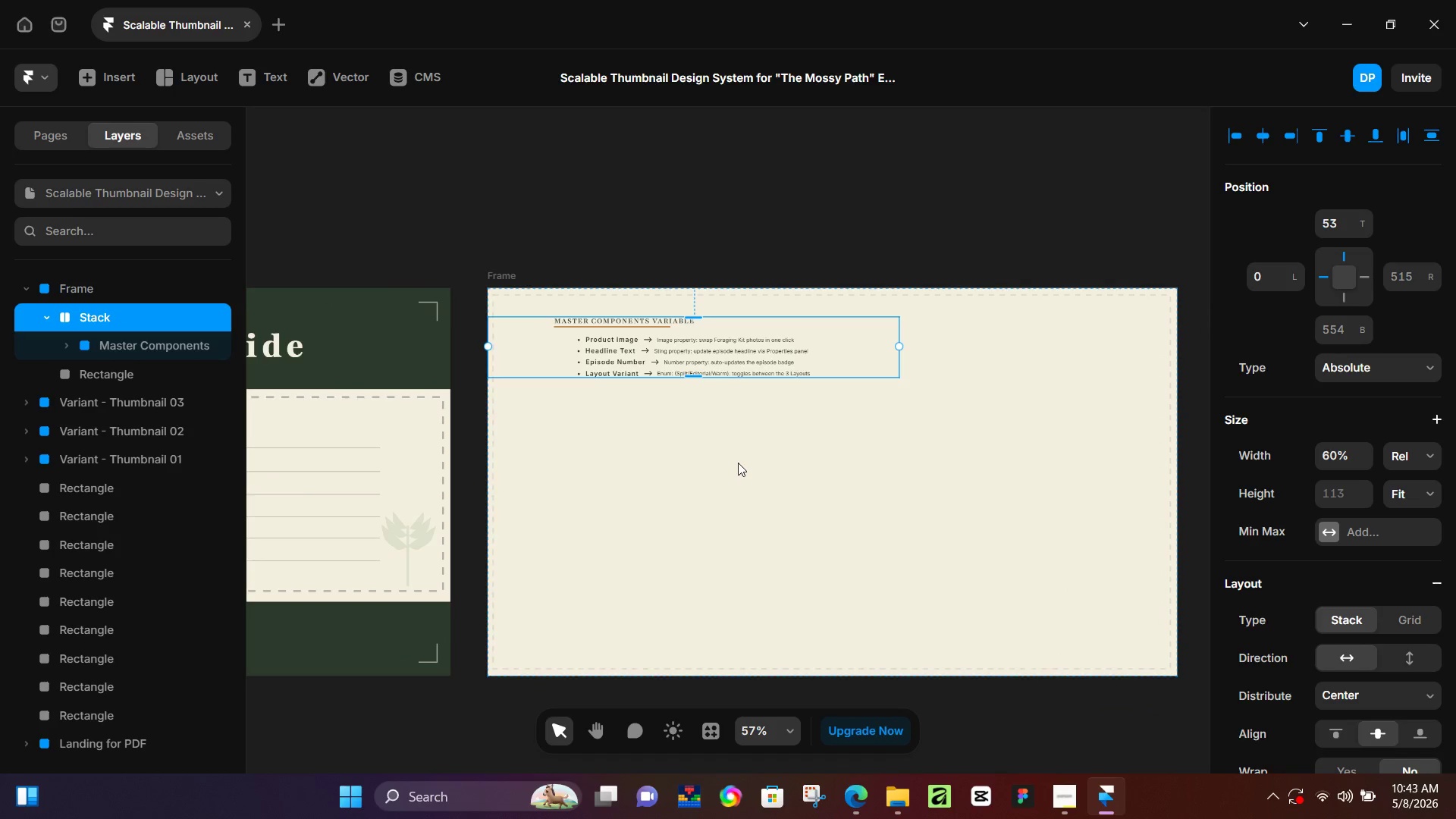 
left_click_drag(start_coordinate=[500, 467], to_coordinate=[730, 466])
 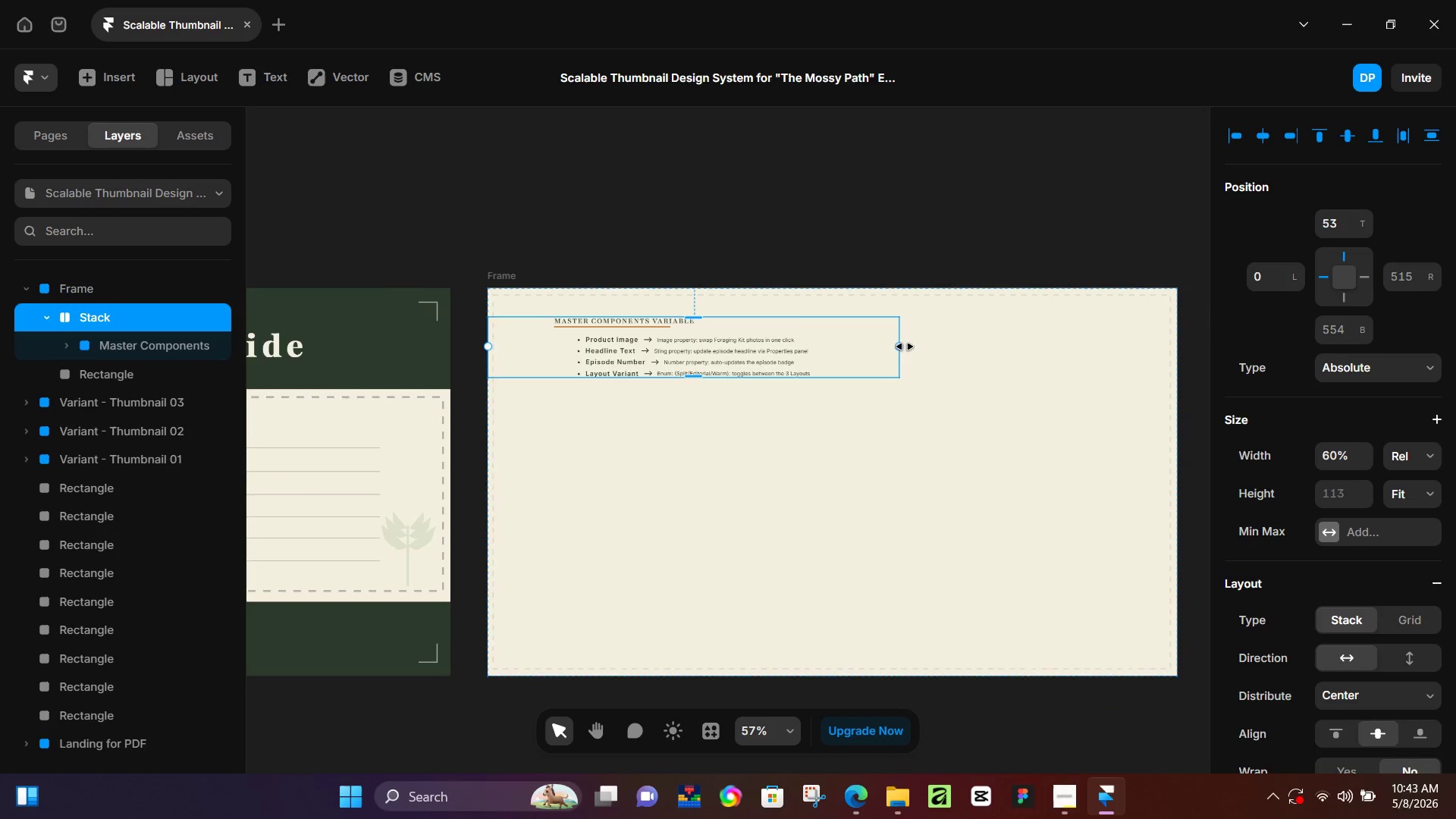 
left_click_drag(start_coordinate=[901, 349], to_coordinate=[852, 354])
 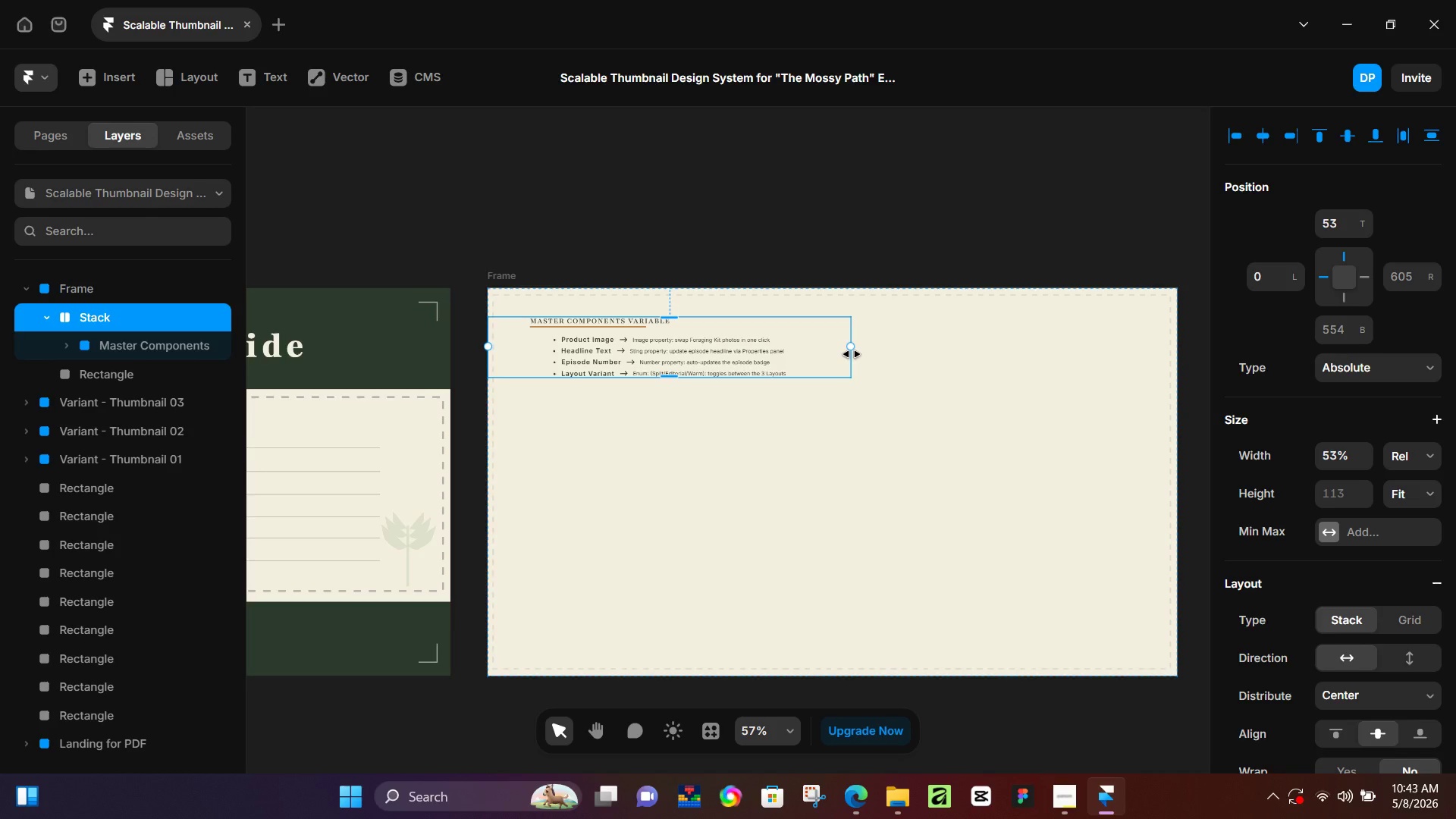 
left_click_drag(start_coordinate=[851, 349], to_coordinate=[822, 349])
 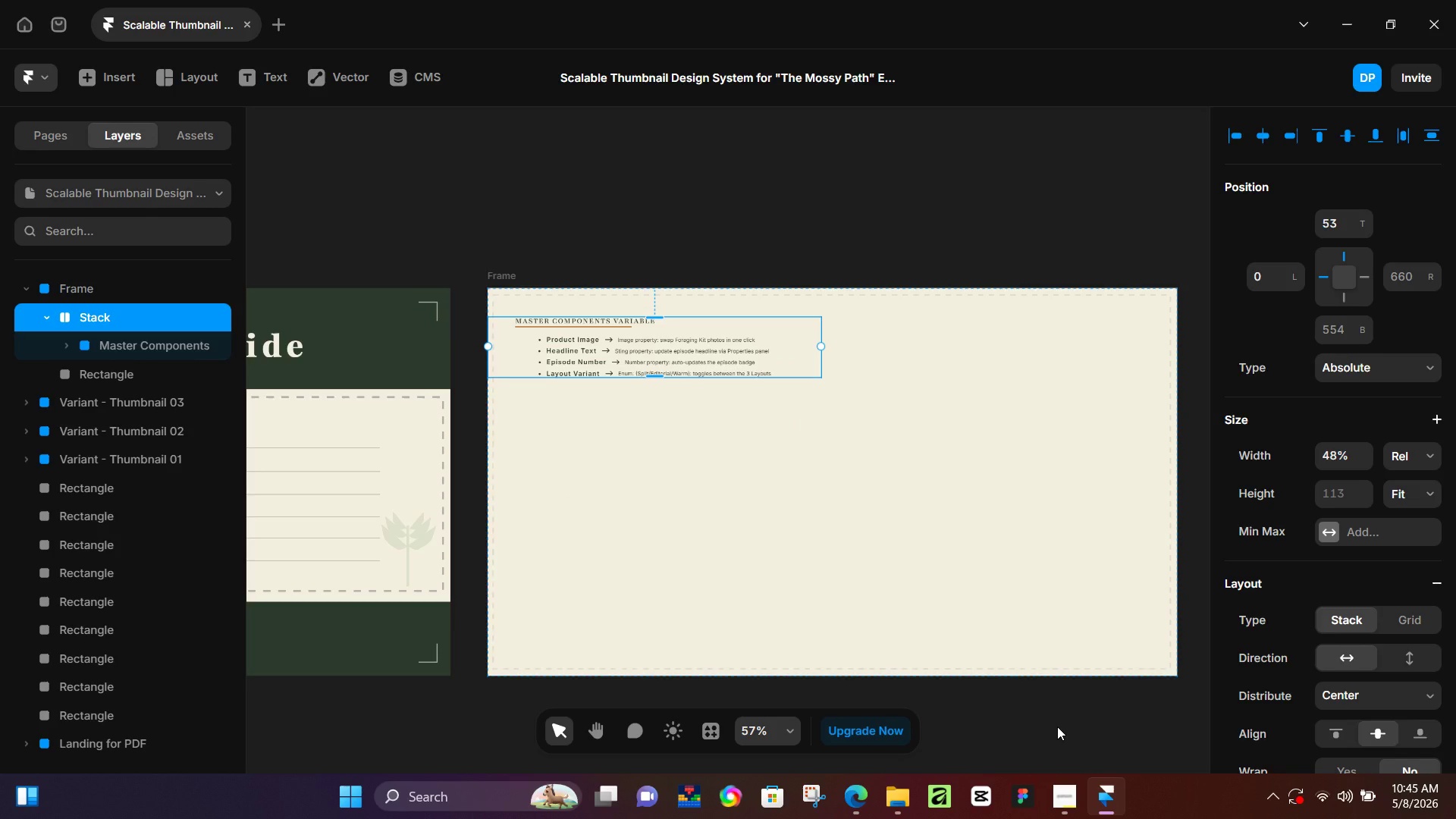 
wait(83.83)
 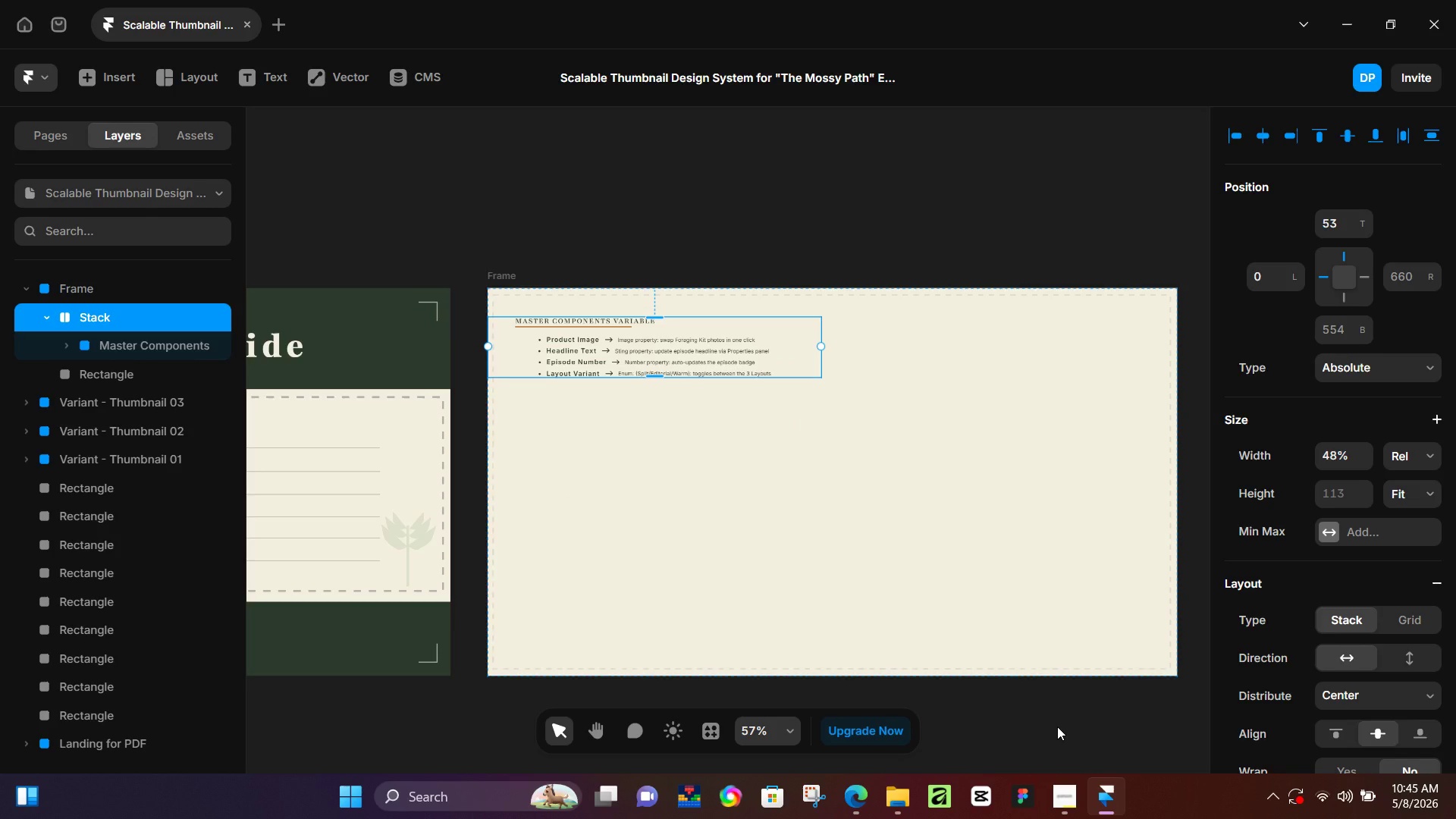 
key(K)
 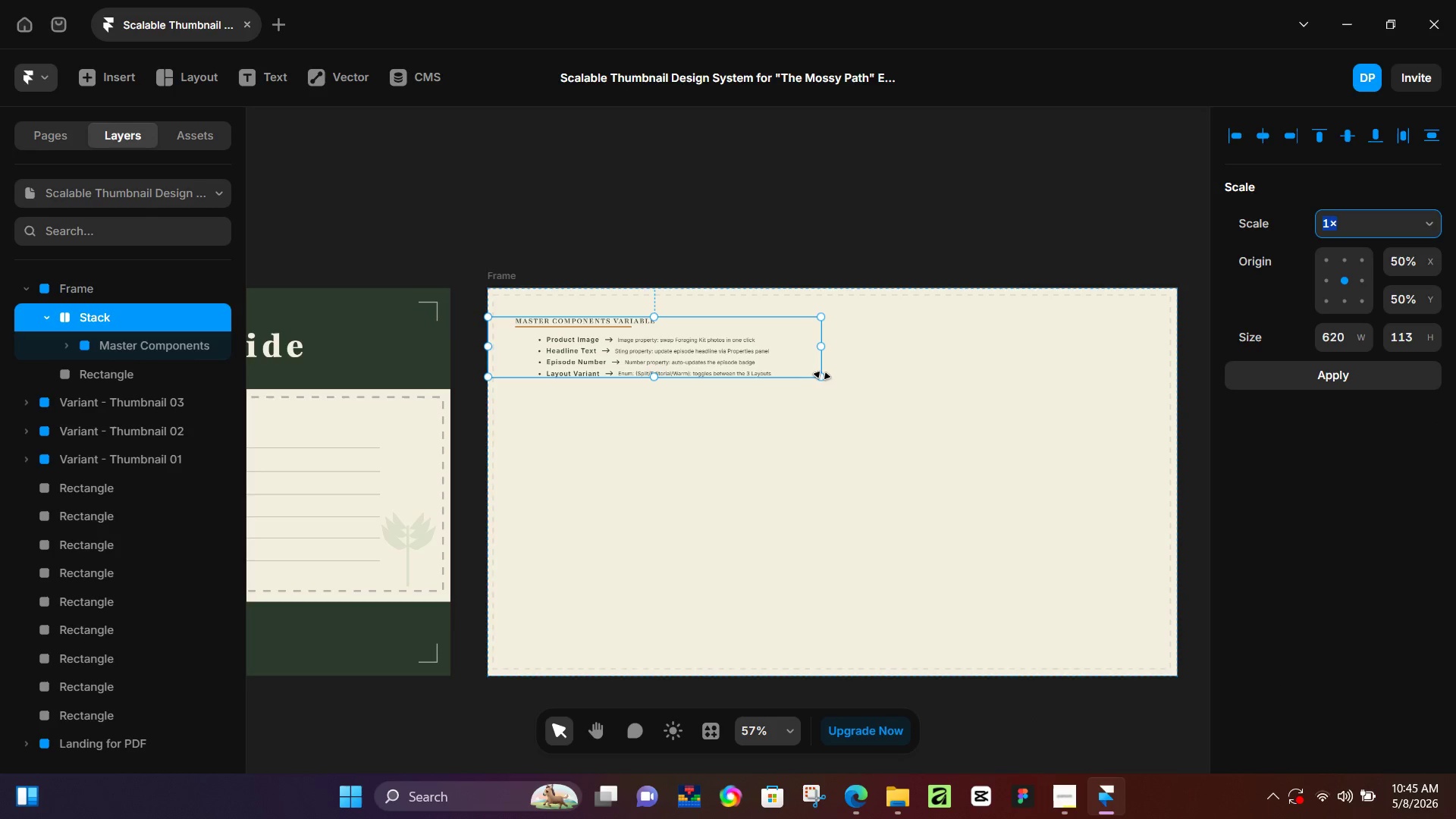 
left_click_drag(start_coordinate=[821, 375], to_coordinate=[872, 392])
 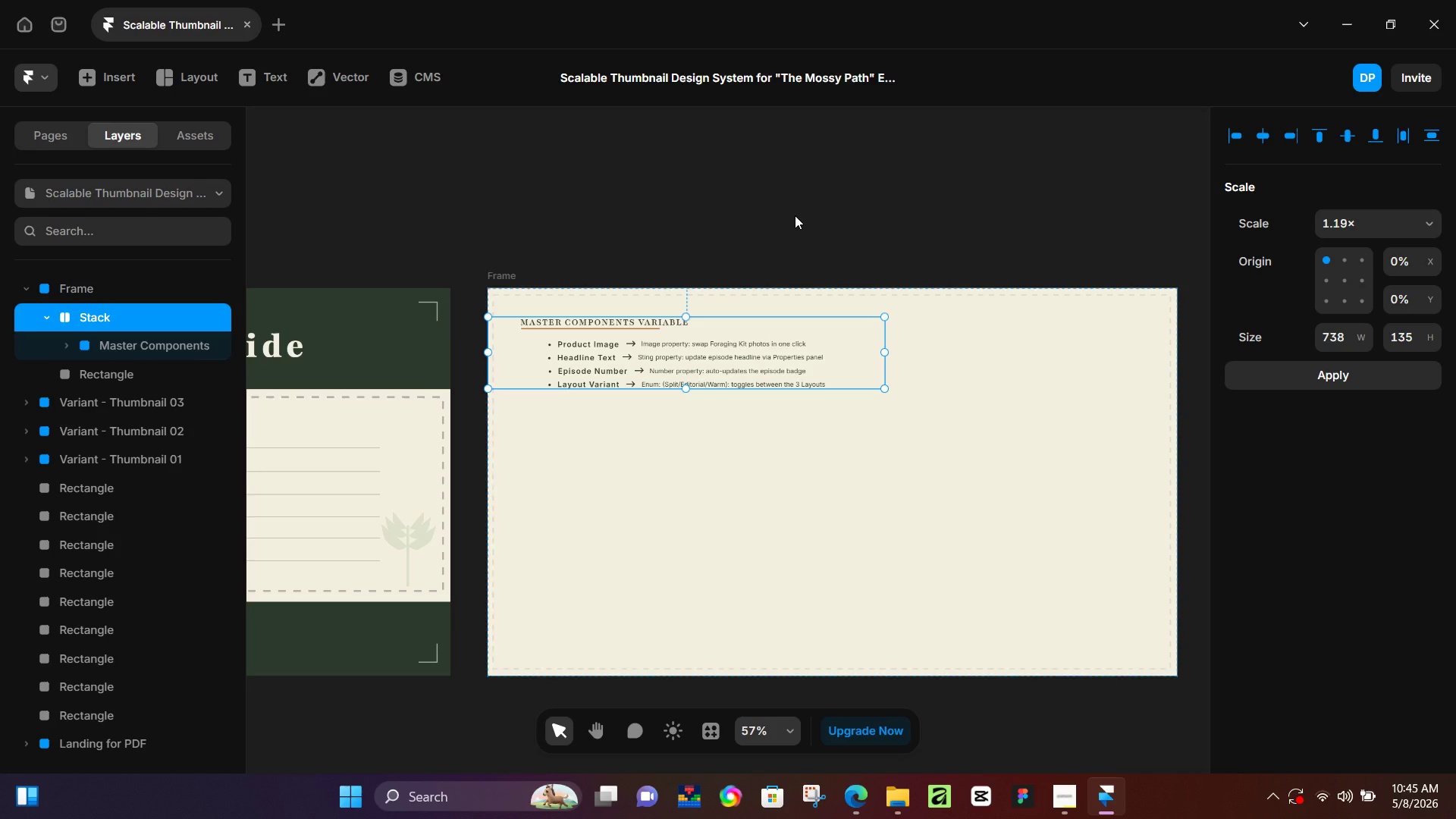 
left_click([795, 215])
 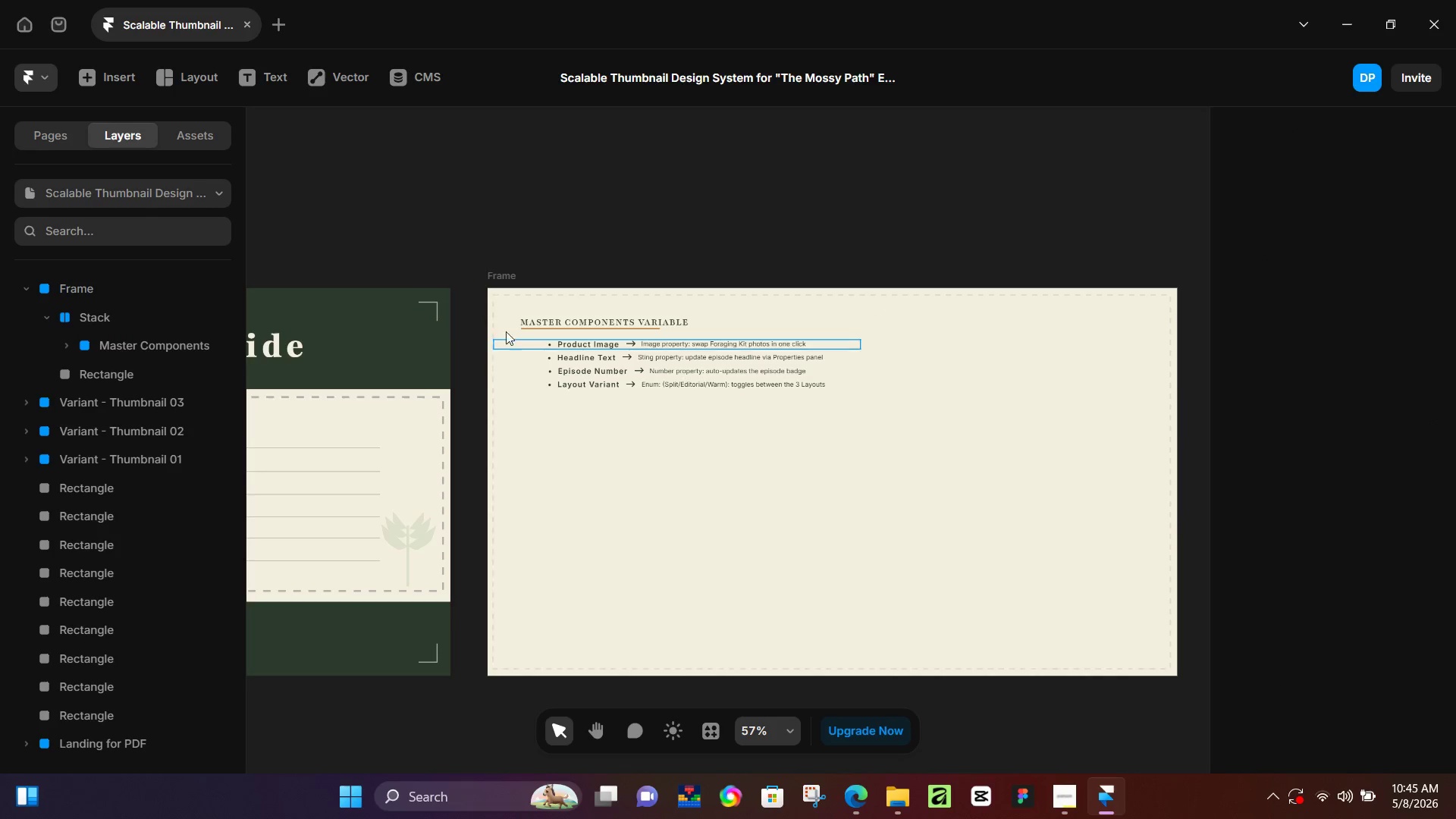 
left_click([502, 325])
 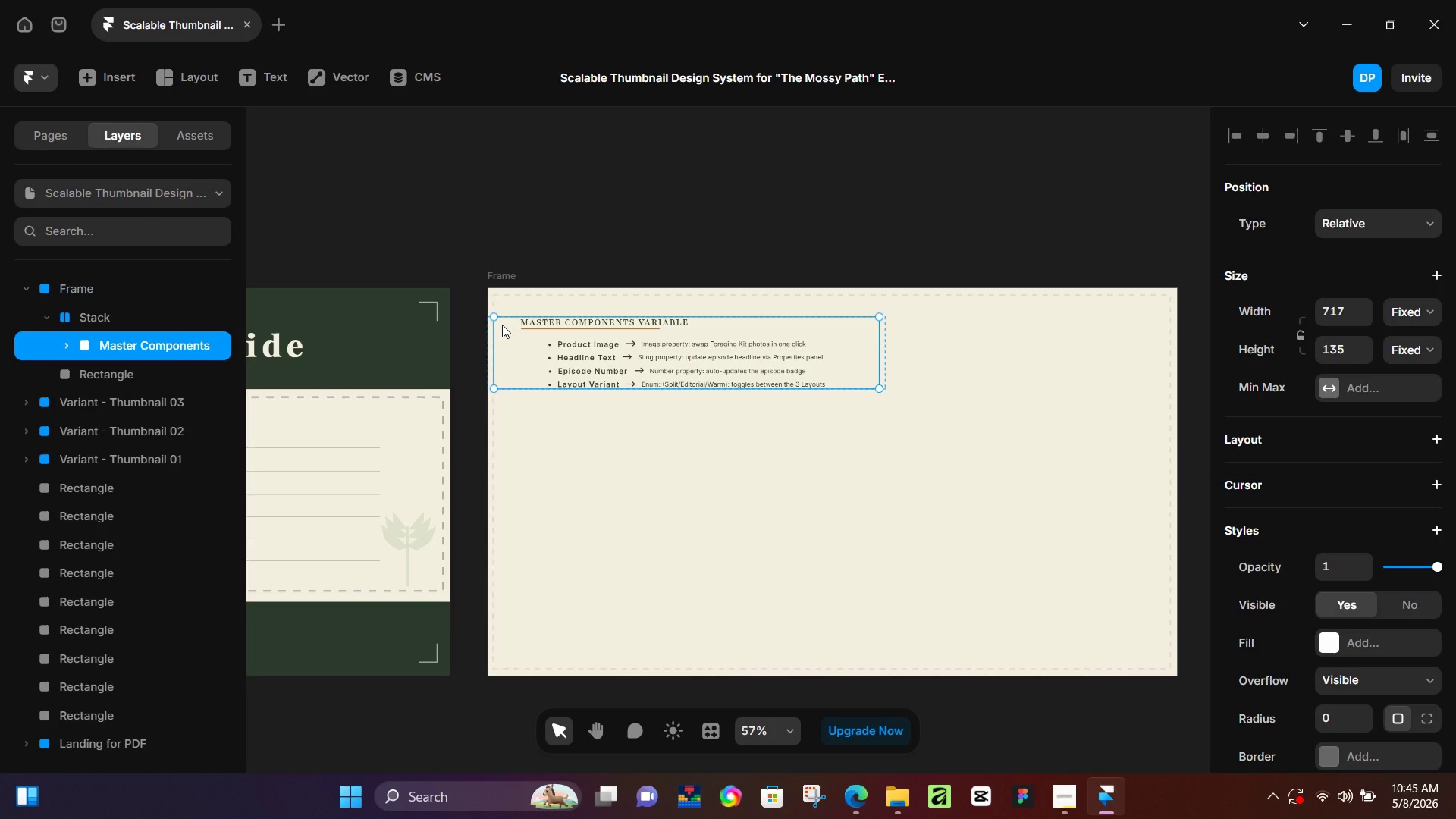 
hold_key(key=ControlLeft, duration=0.41)
 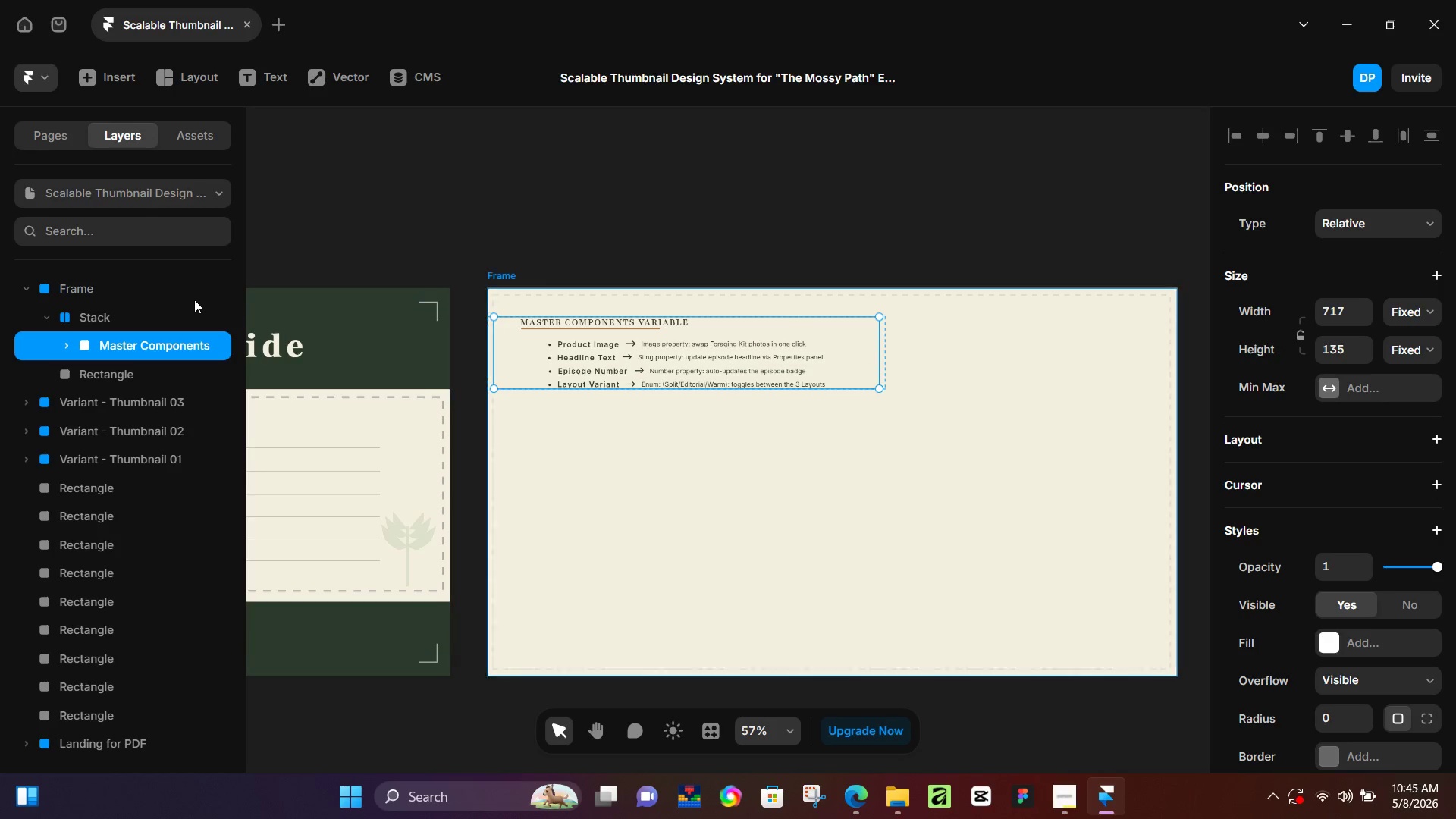 
left_click([114, 314])
 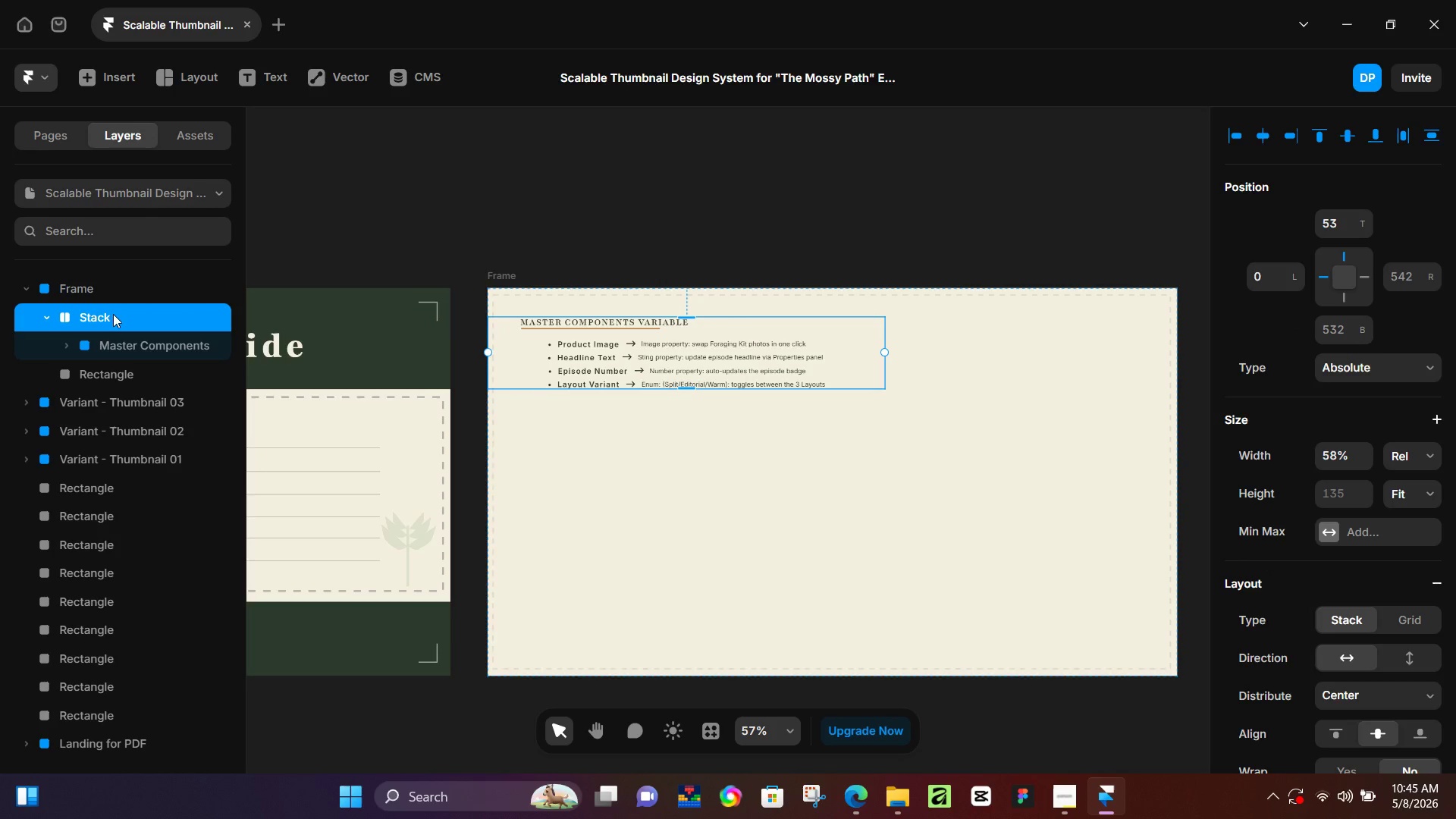 
double_click([113, 314])
 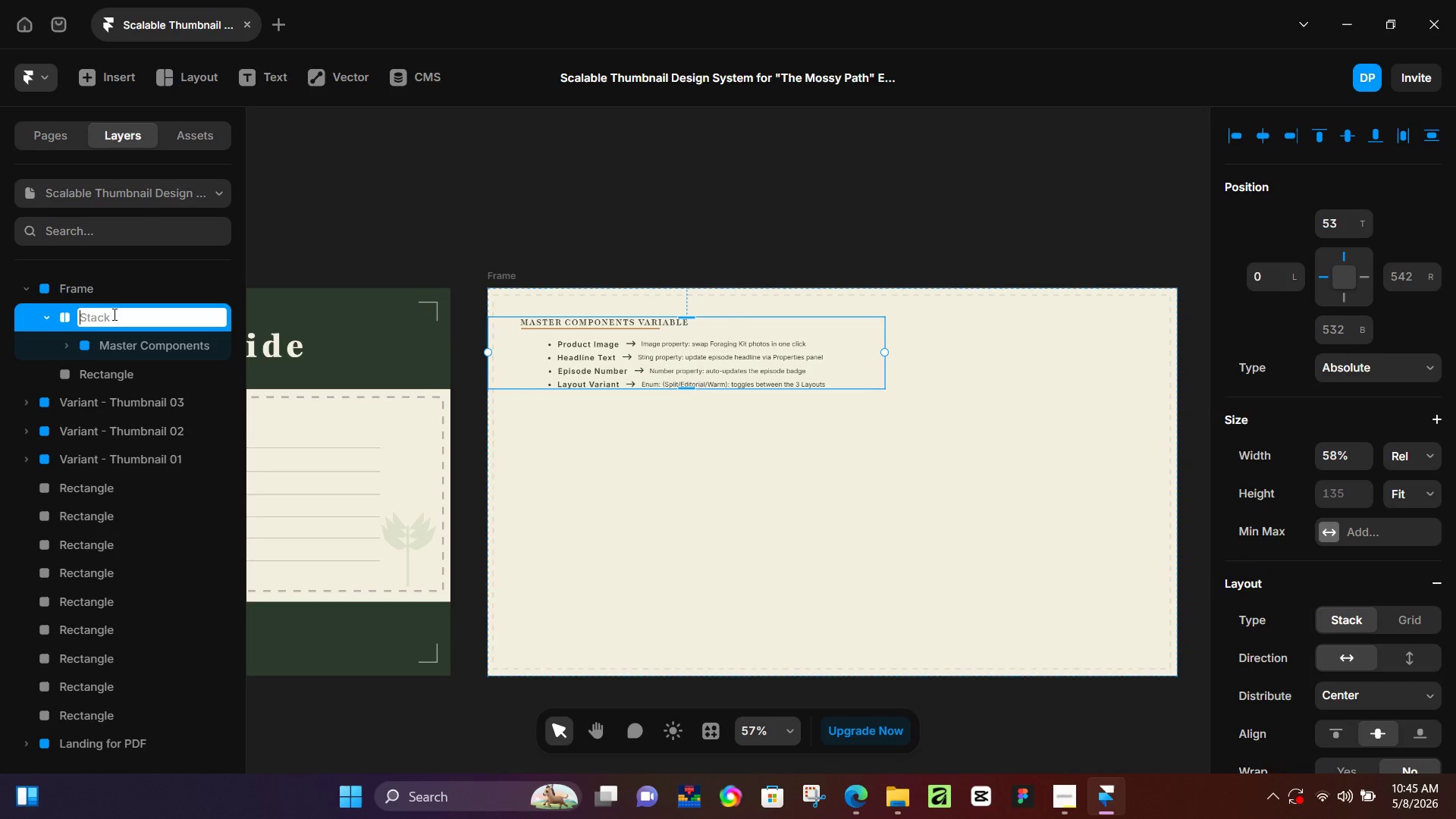 
triple_click([113, 314])
 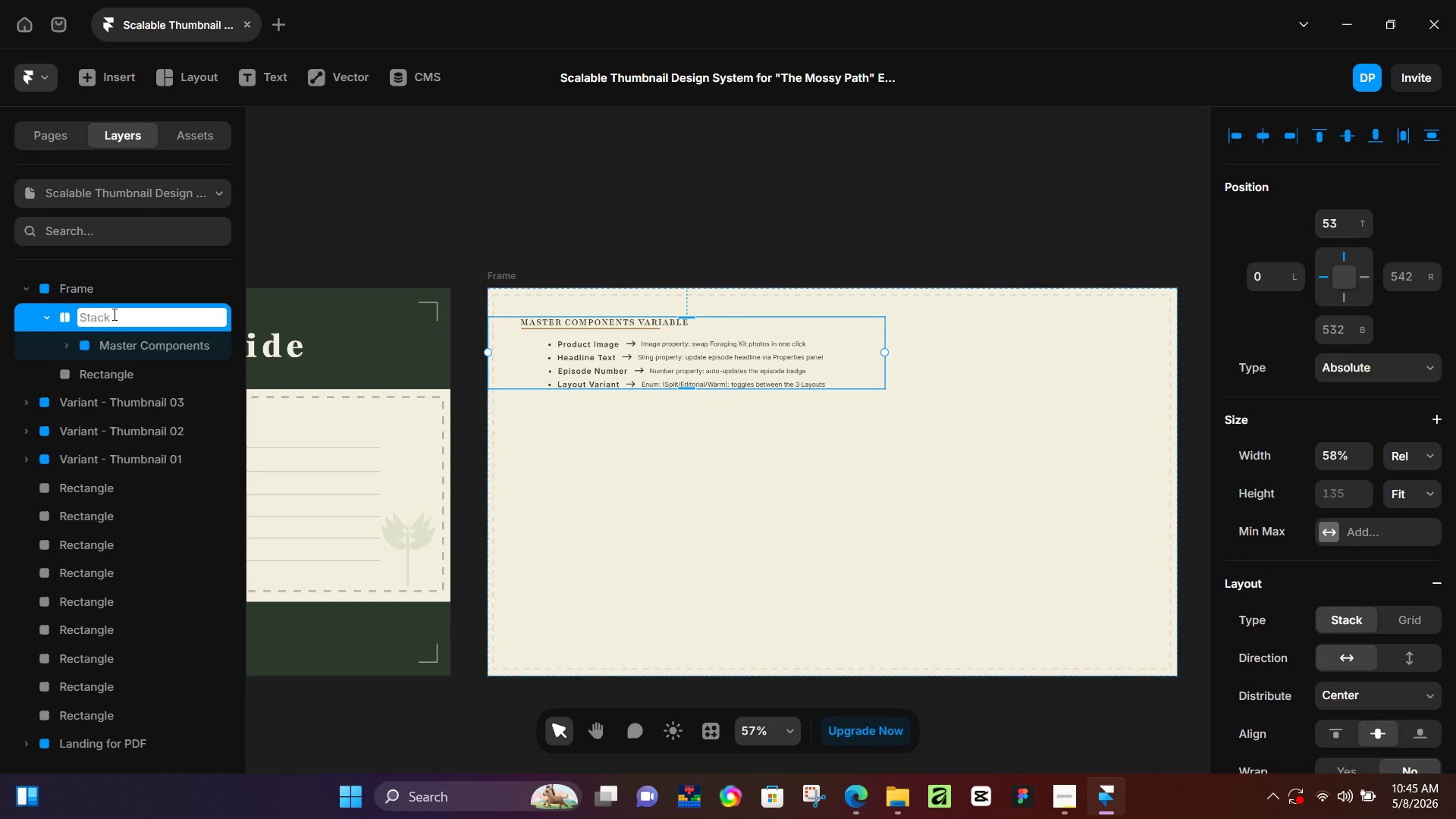 
type(Master Components Variable)
 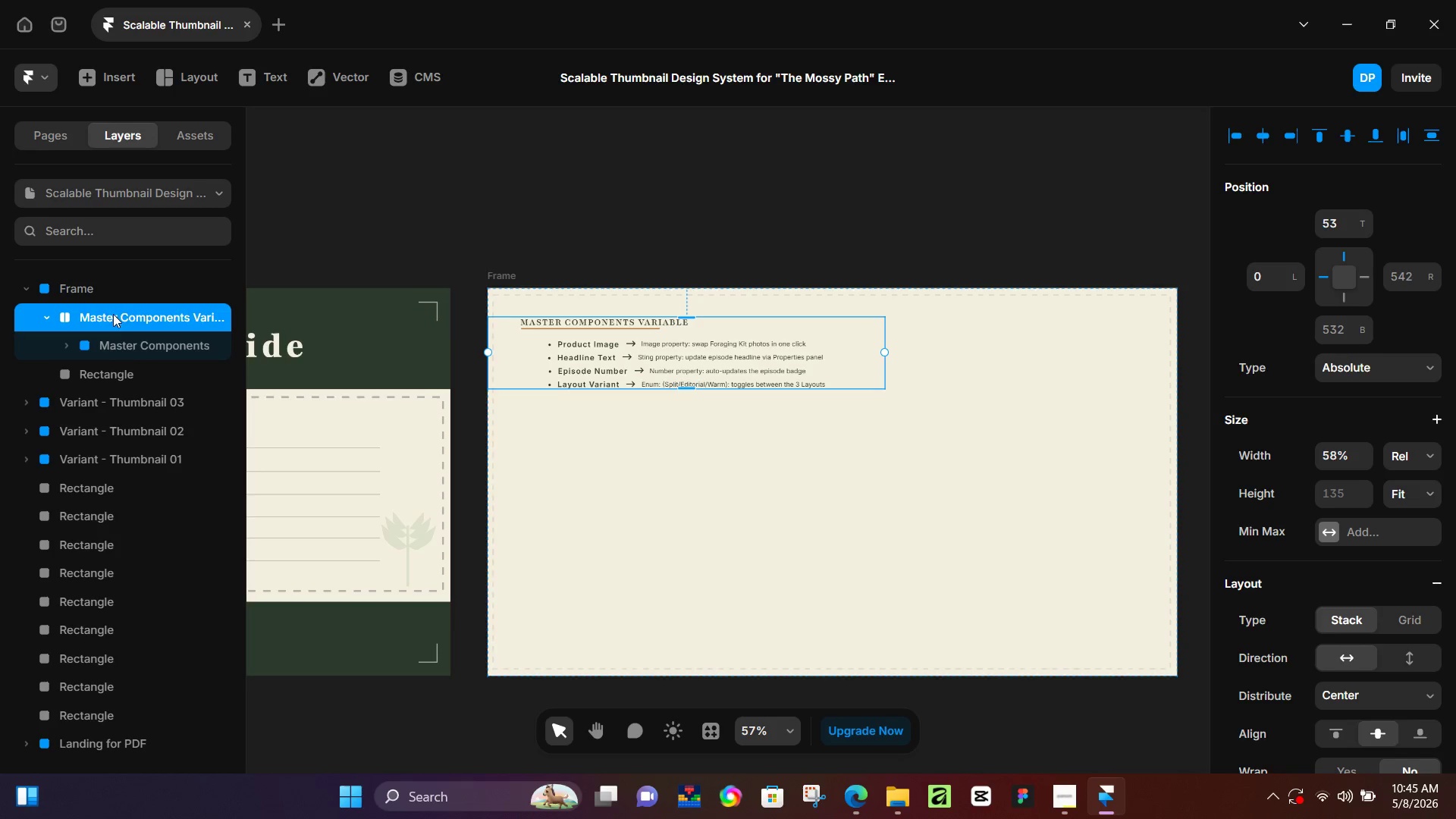 
key(Enter)
 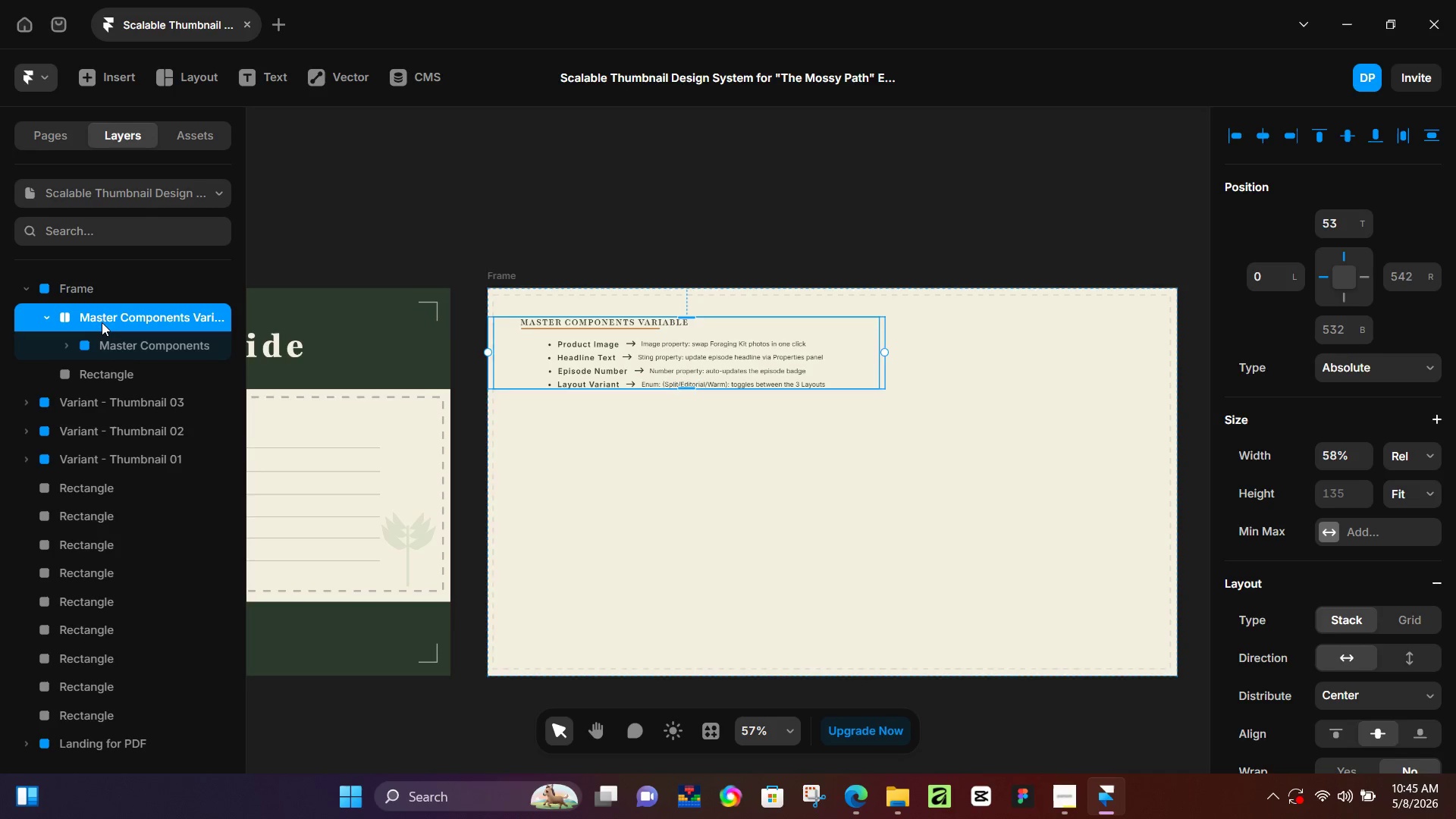 
left_click([45, 313])
 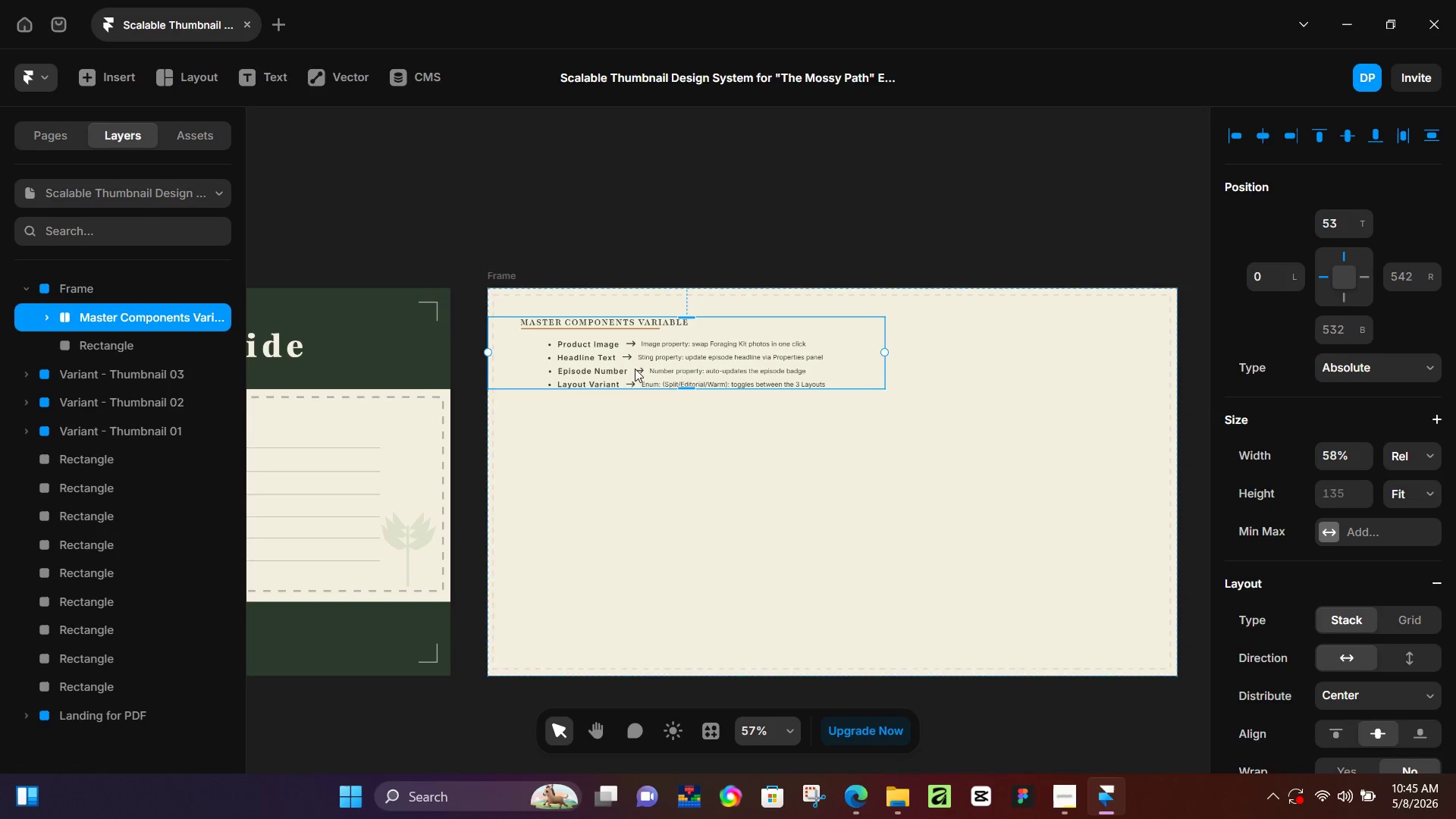 
key(Control+D)
 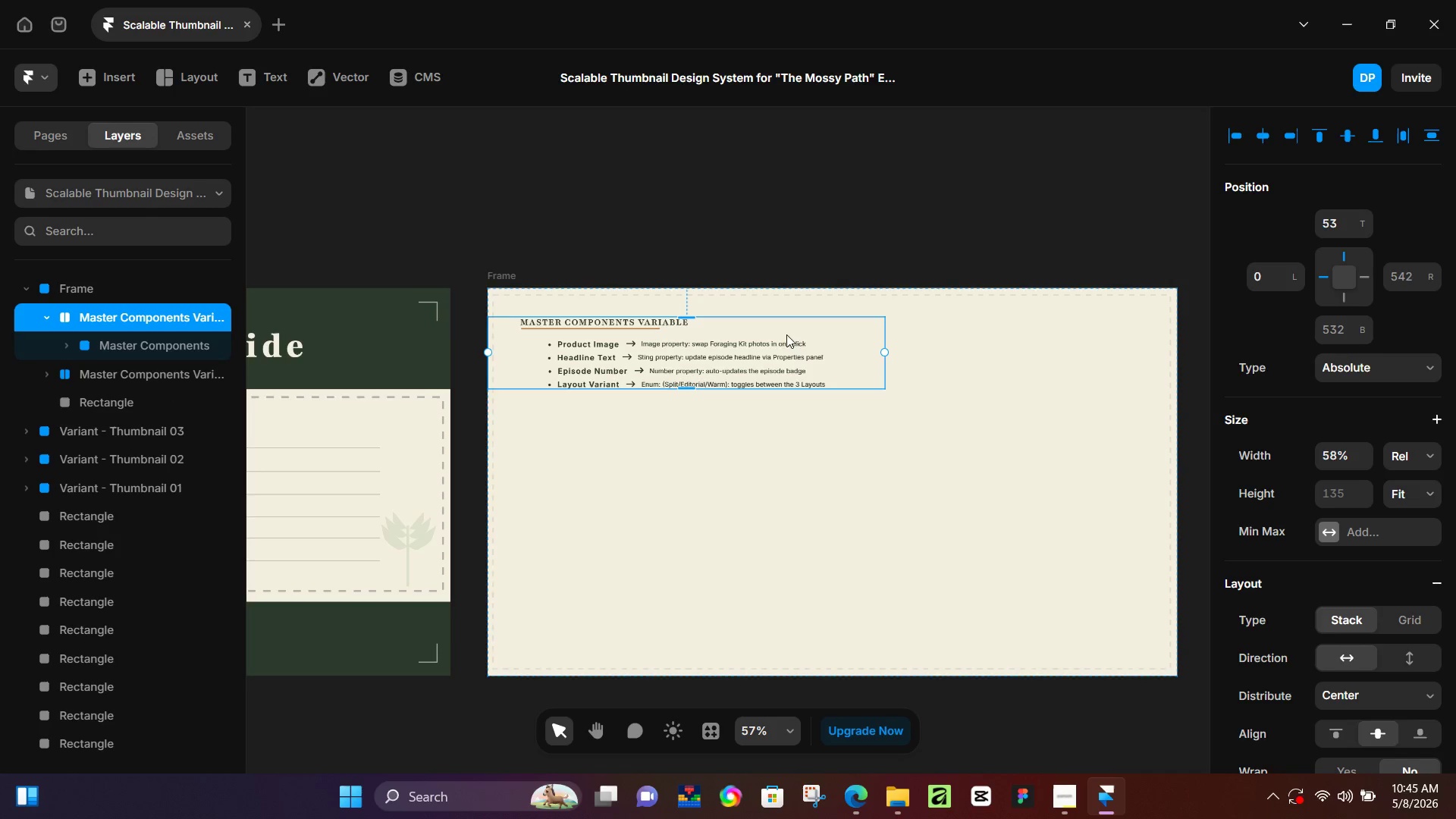 
left_click_drag(start_coordinate=[840, 333], to_coordinate=[839, 420])
 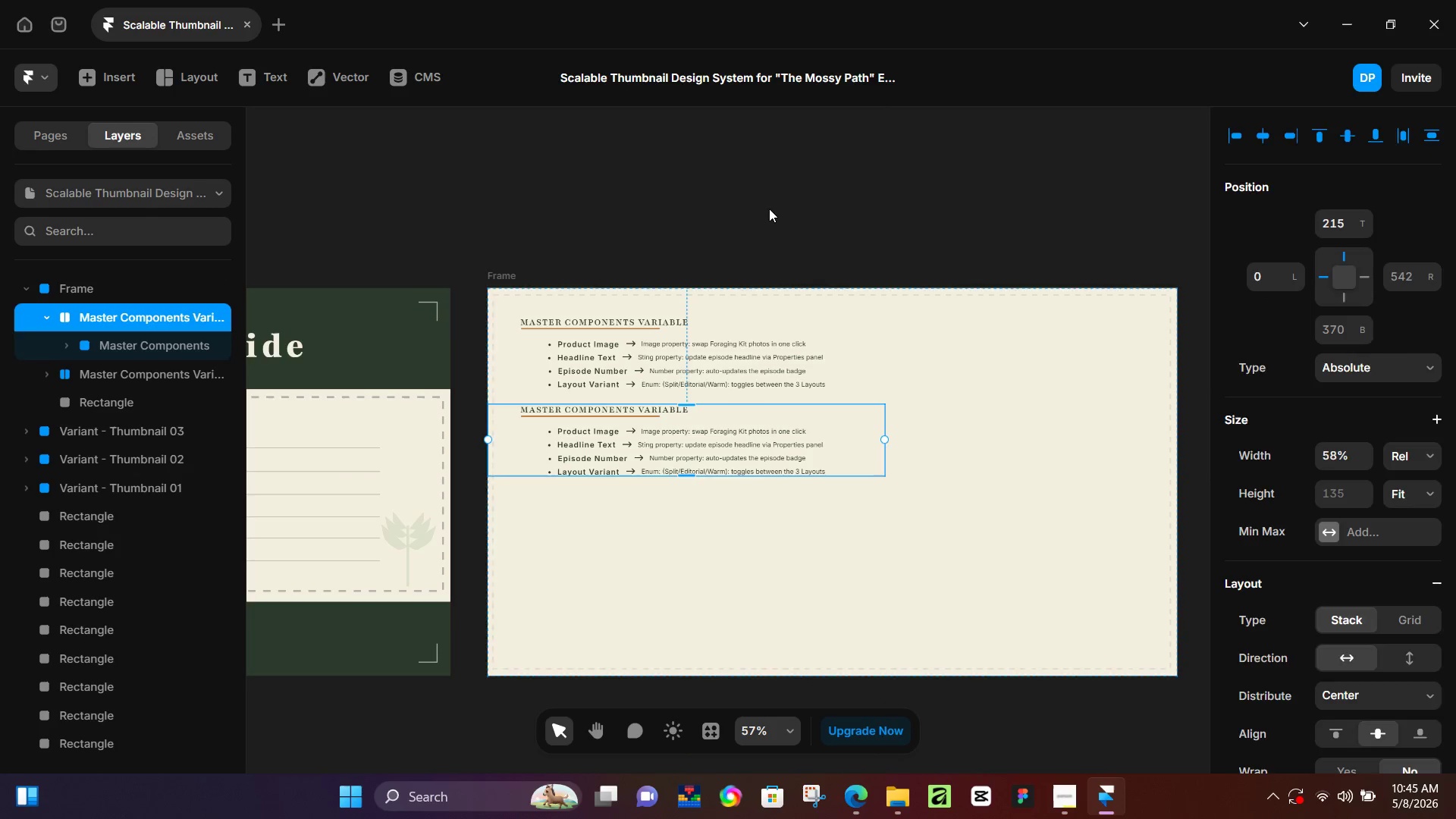 
left_click([767, 207])
 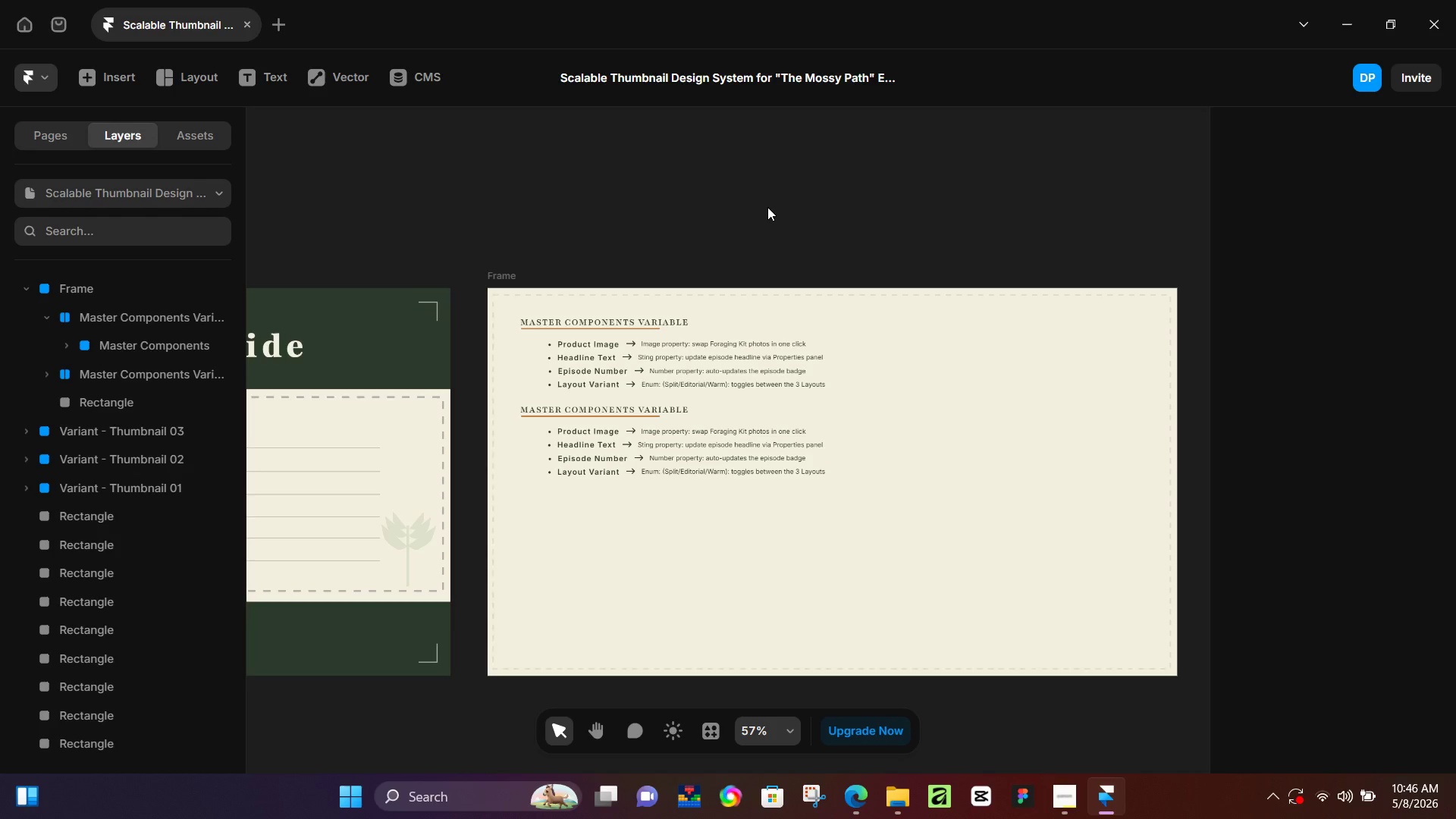 
wait(59.25)
 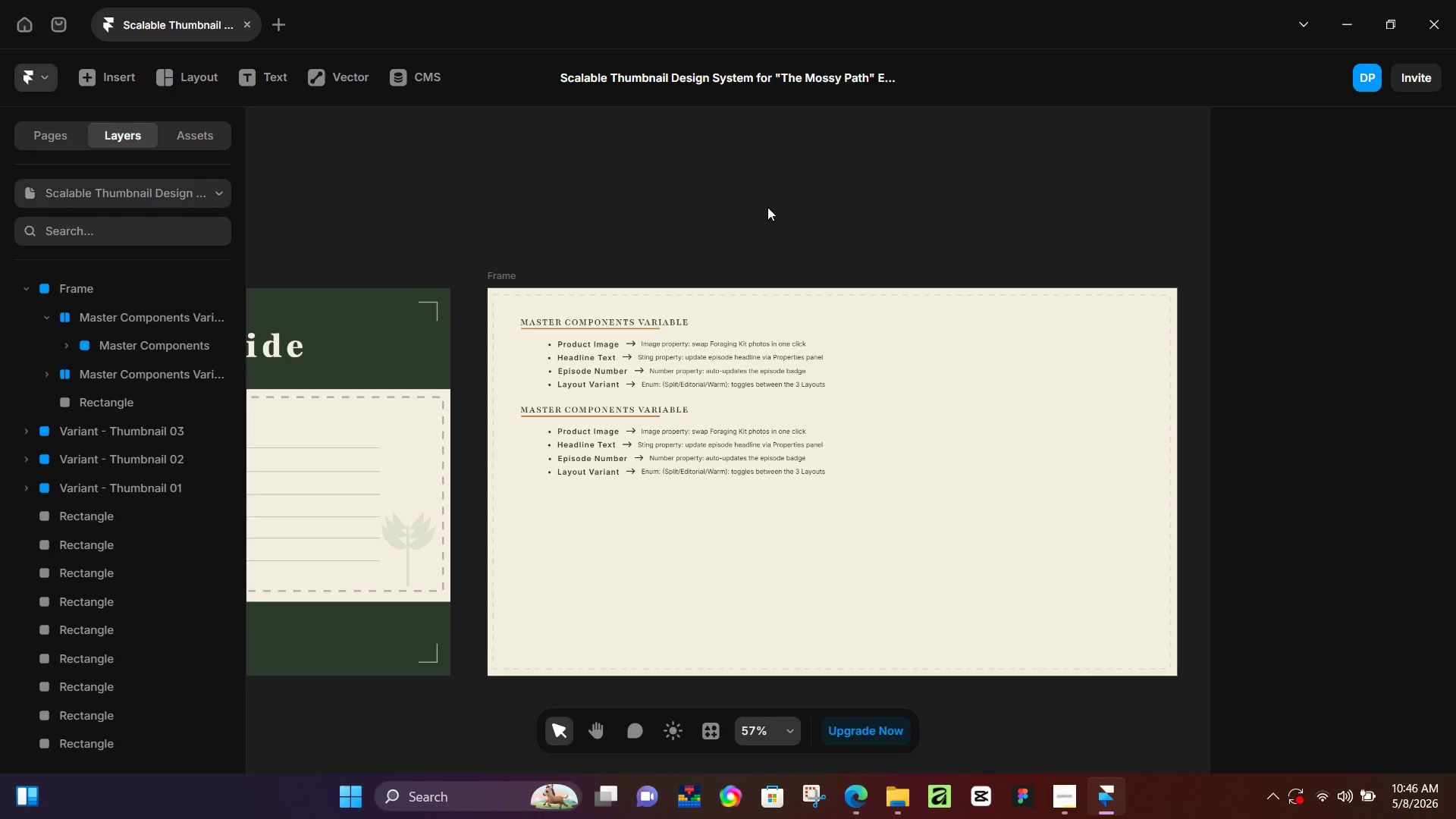 
key(Control+D)
 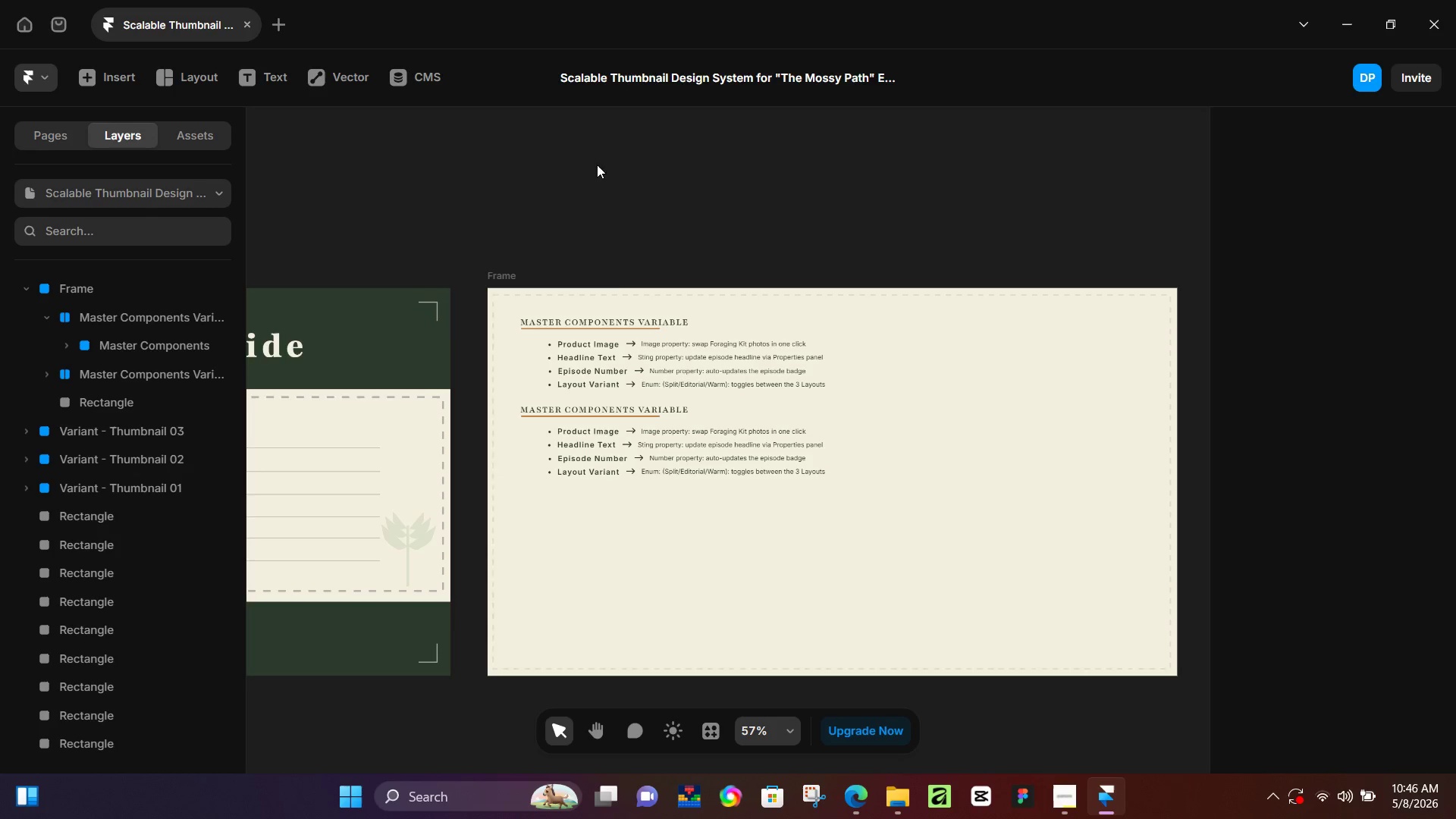 
left_click([751, 182])
 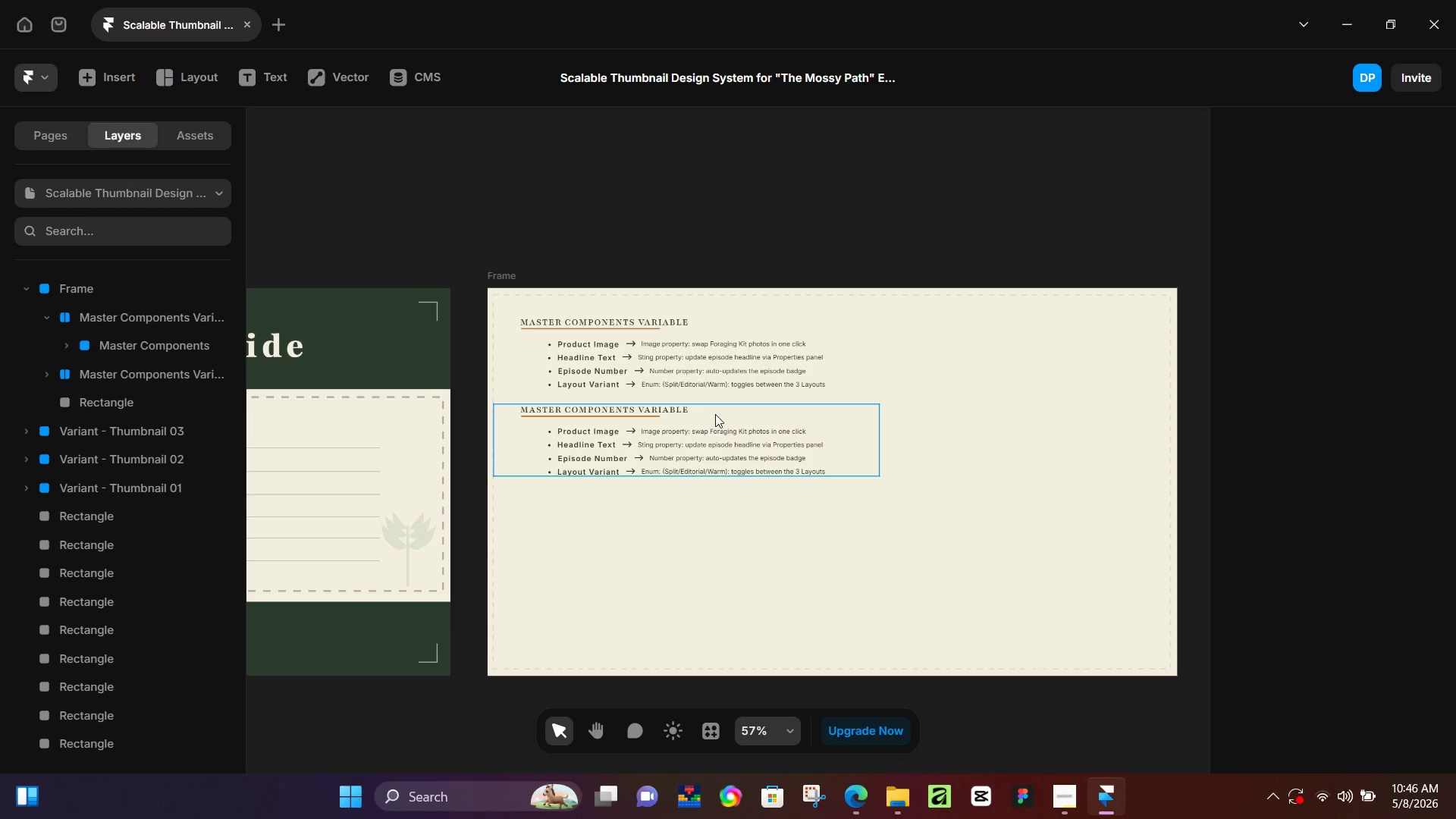 
left_click([729, 413])
 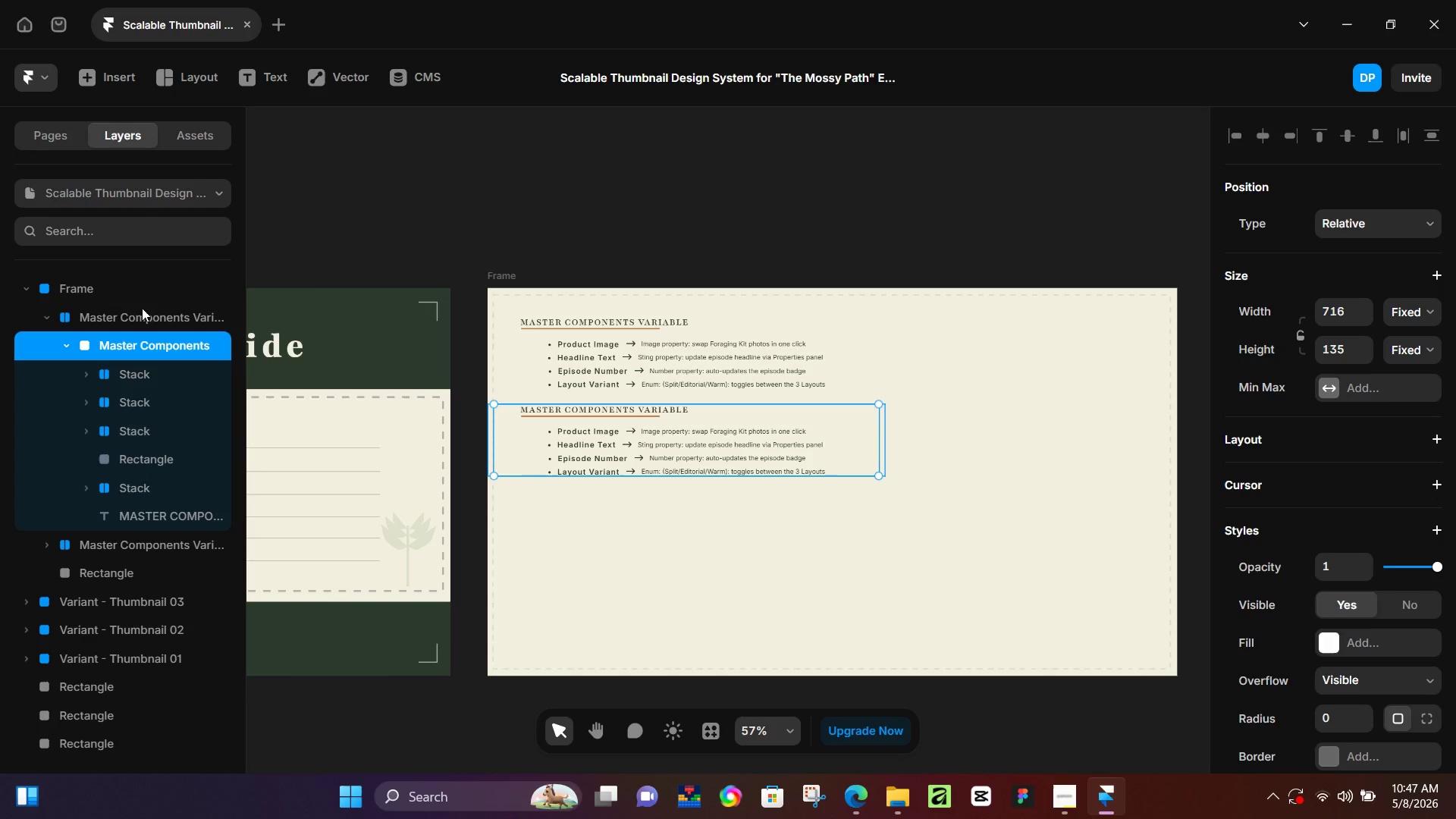 
wait(5.5)
 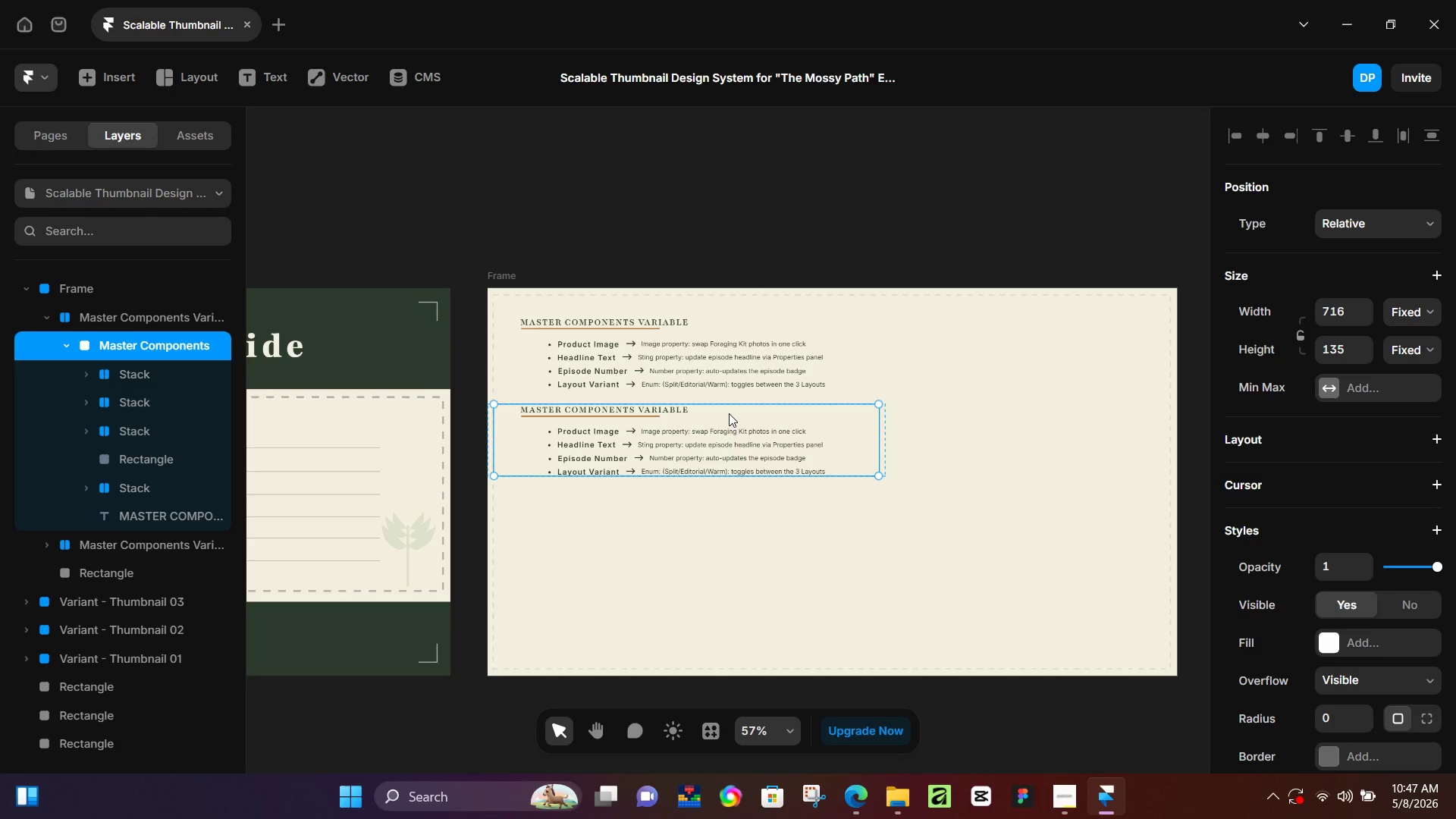 
key(Control+D)
 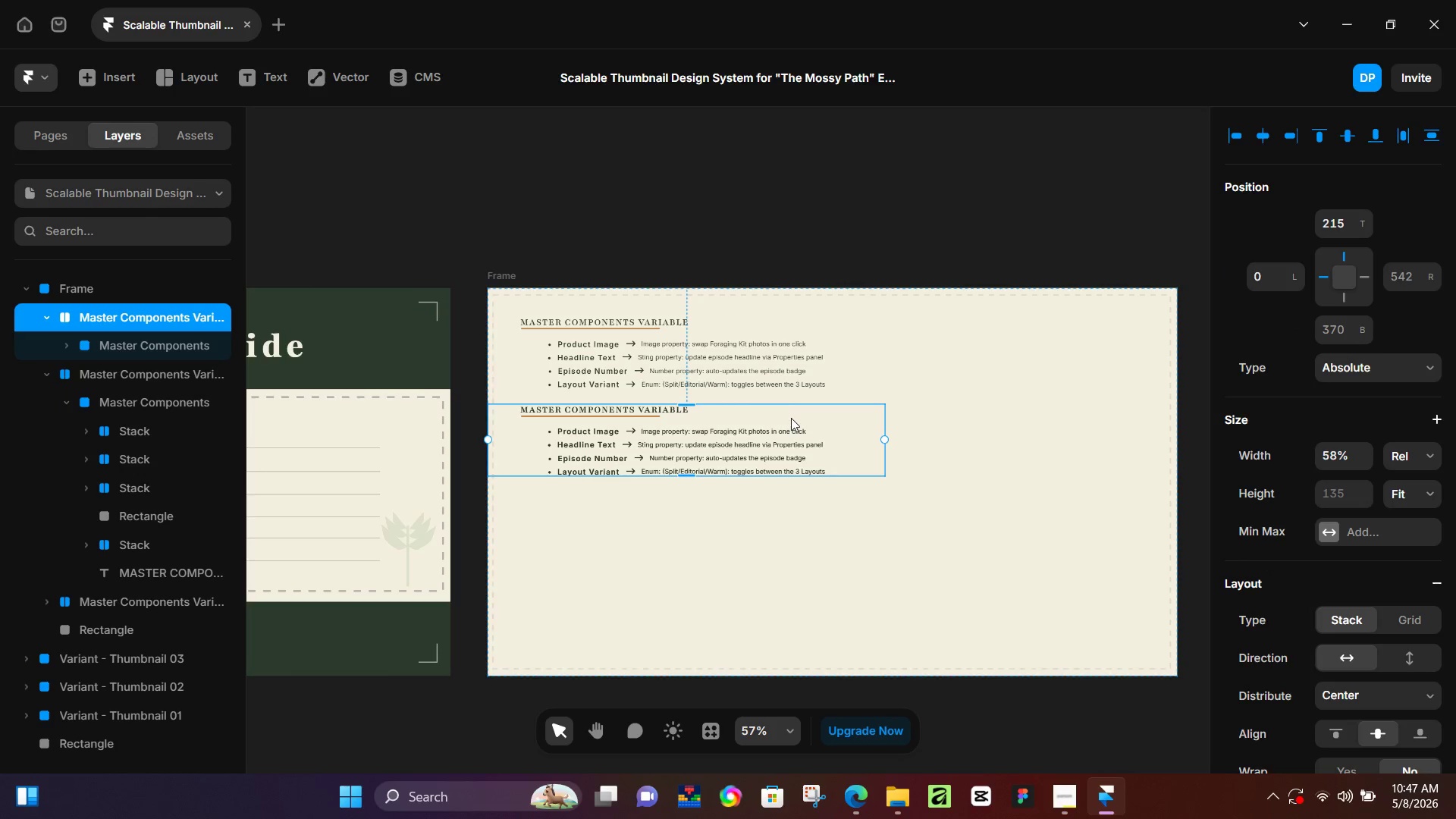 
left_click_drag(start_coordinate=[791, 418], to_coordinate=[792, 503])
 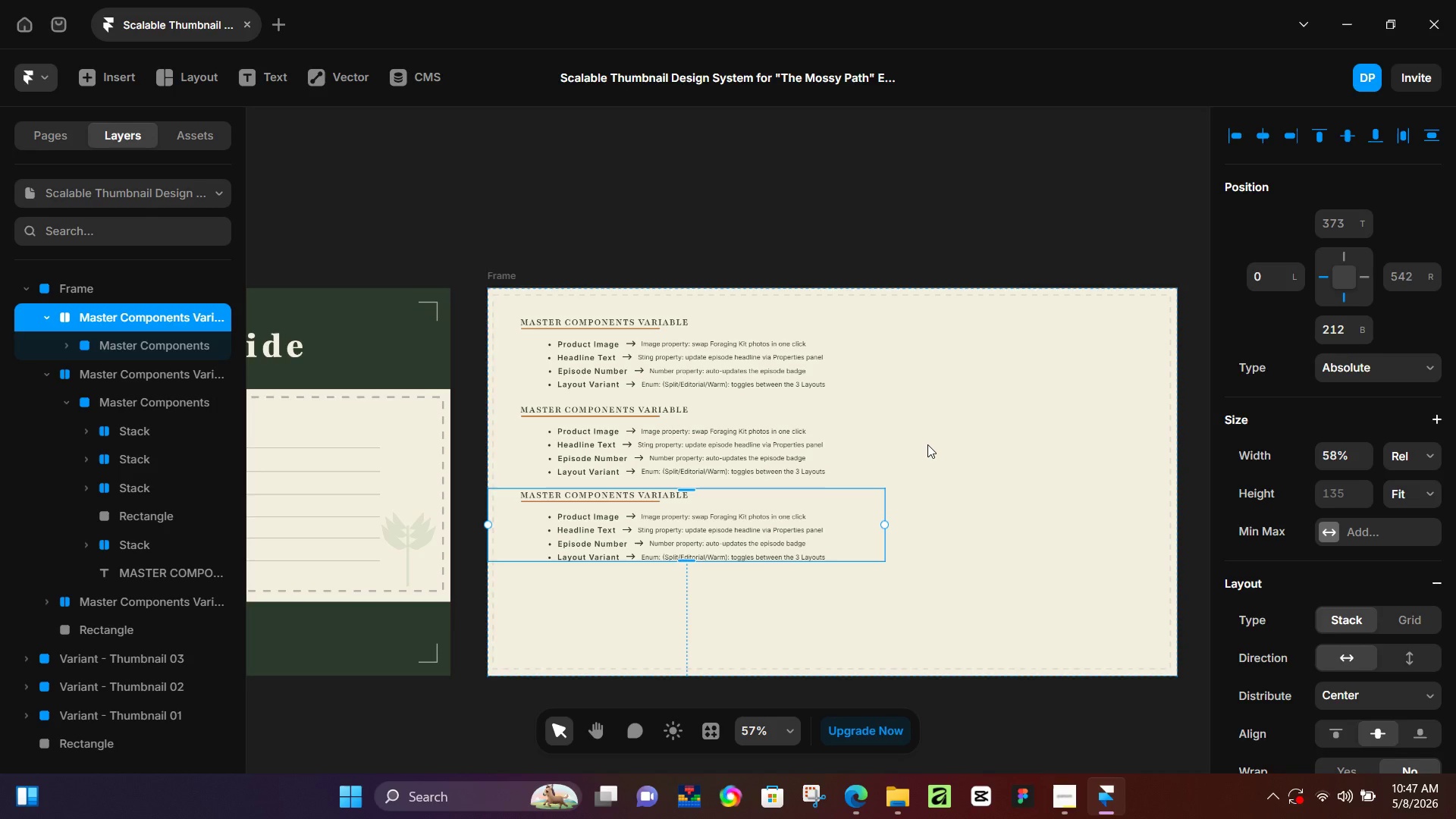 
wait(29.72)
 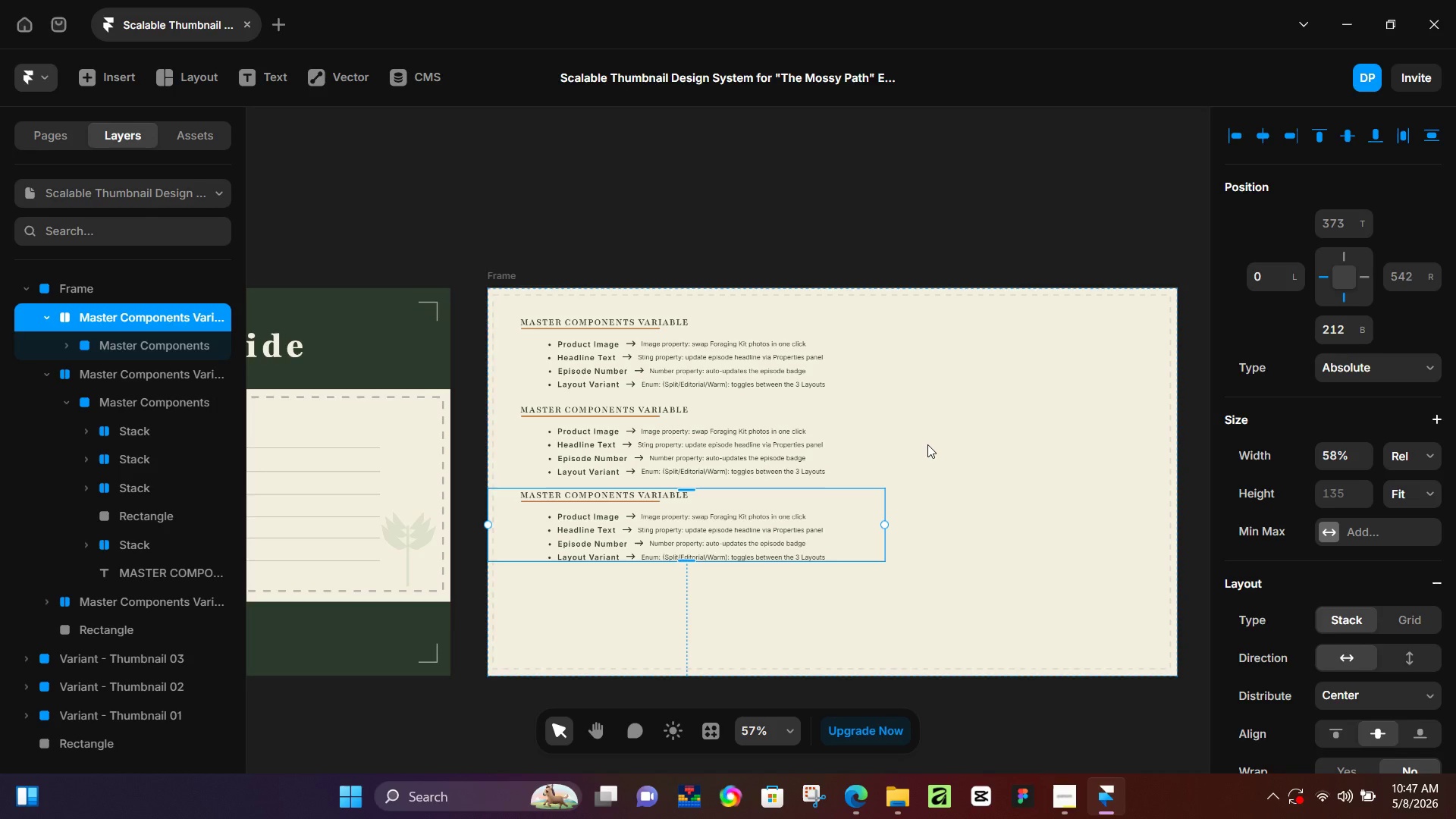 
scroll: coordinate [642, 482], scroll_direction: down, amount: 4.0
 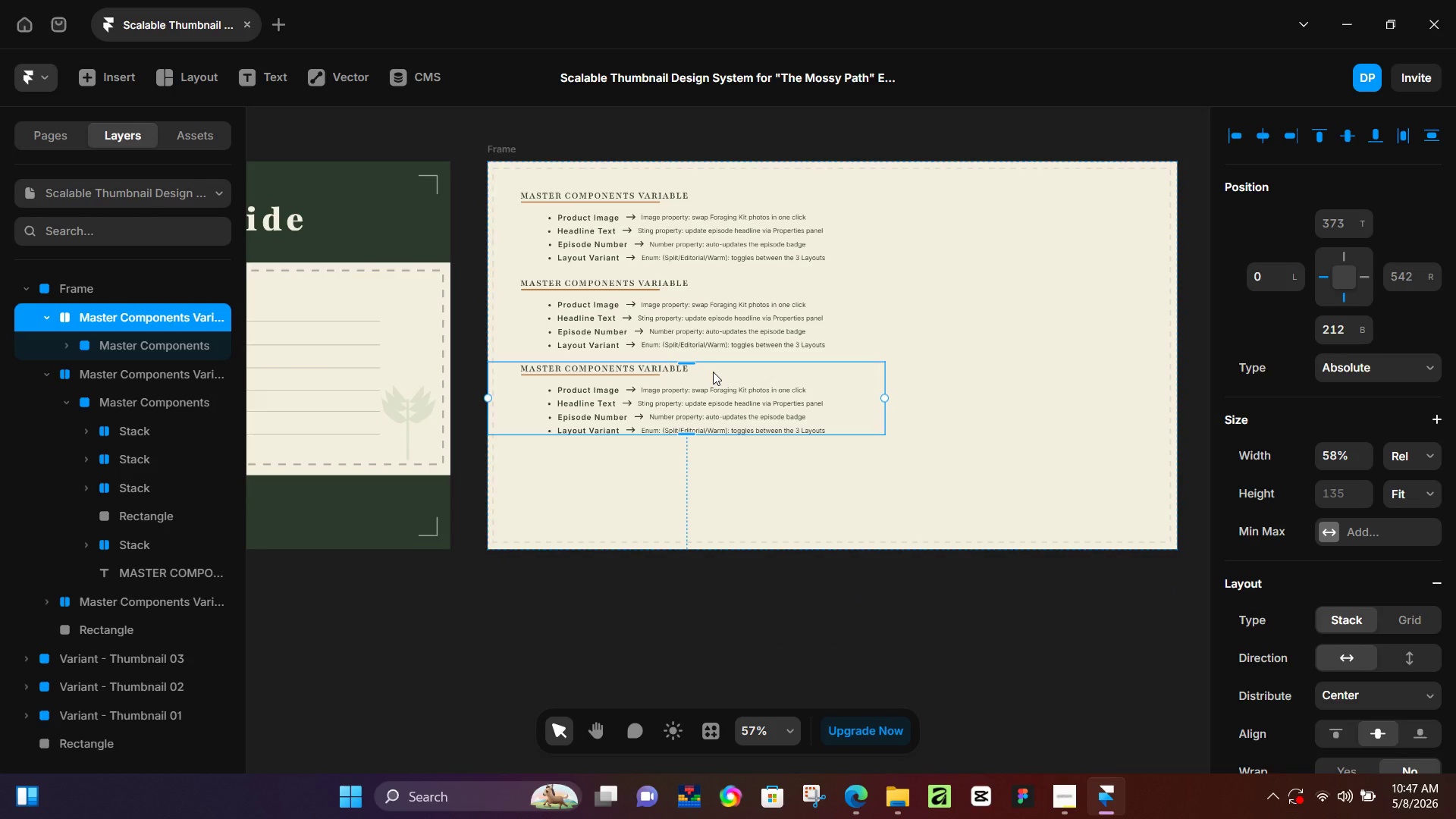 
key(Control+D)
 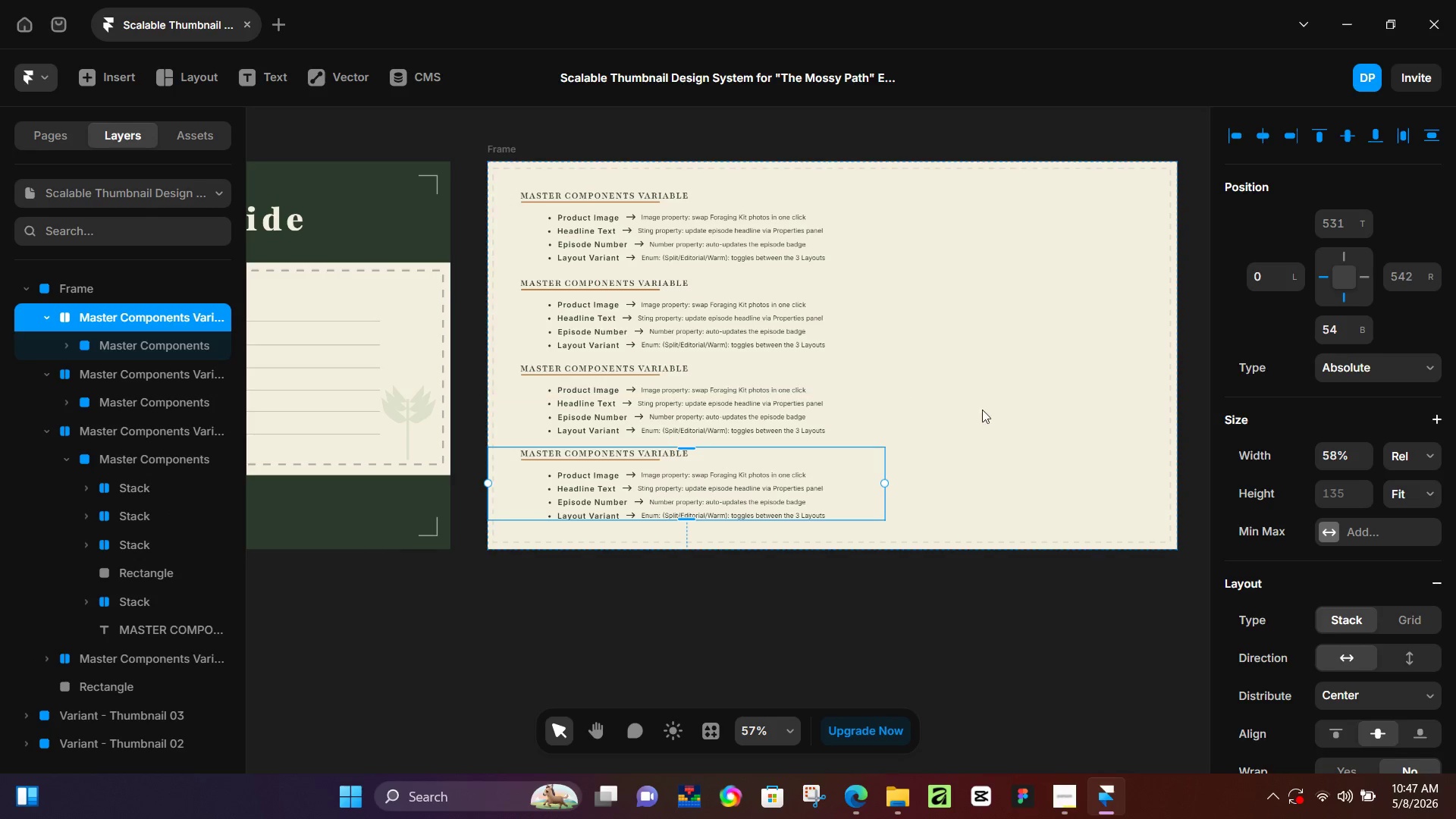 
left_click([988, 409])
 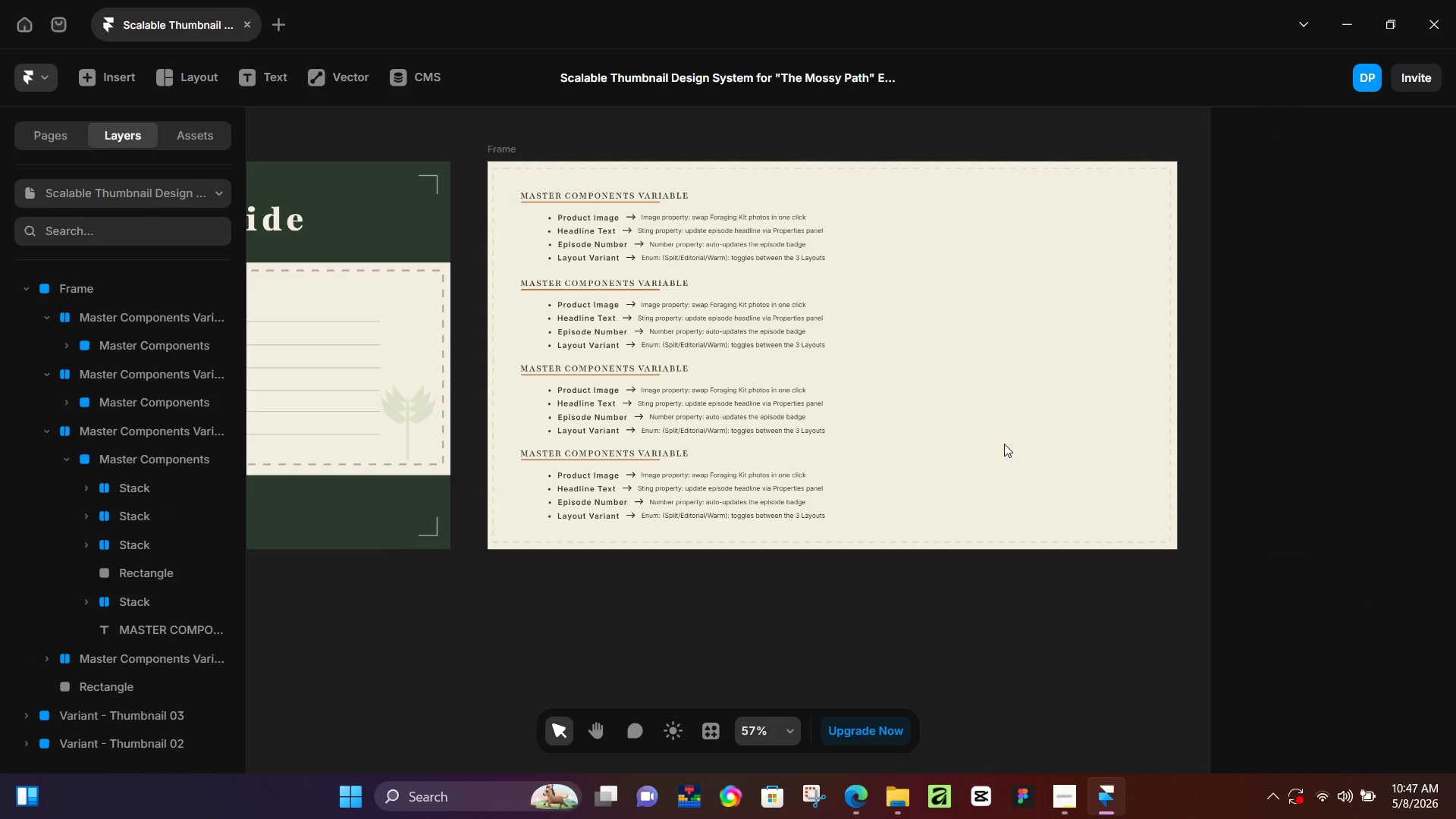 
wait(9.75)
 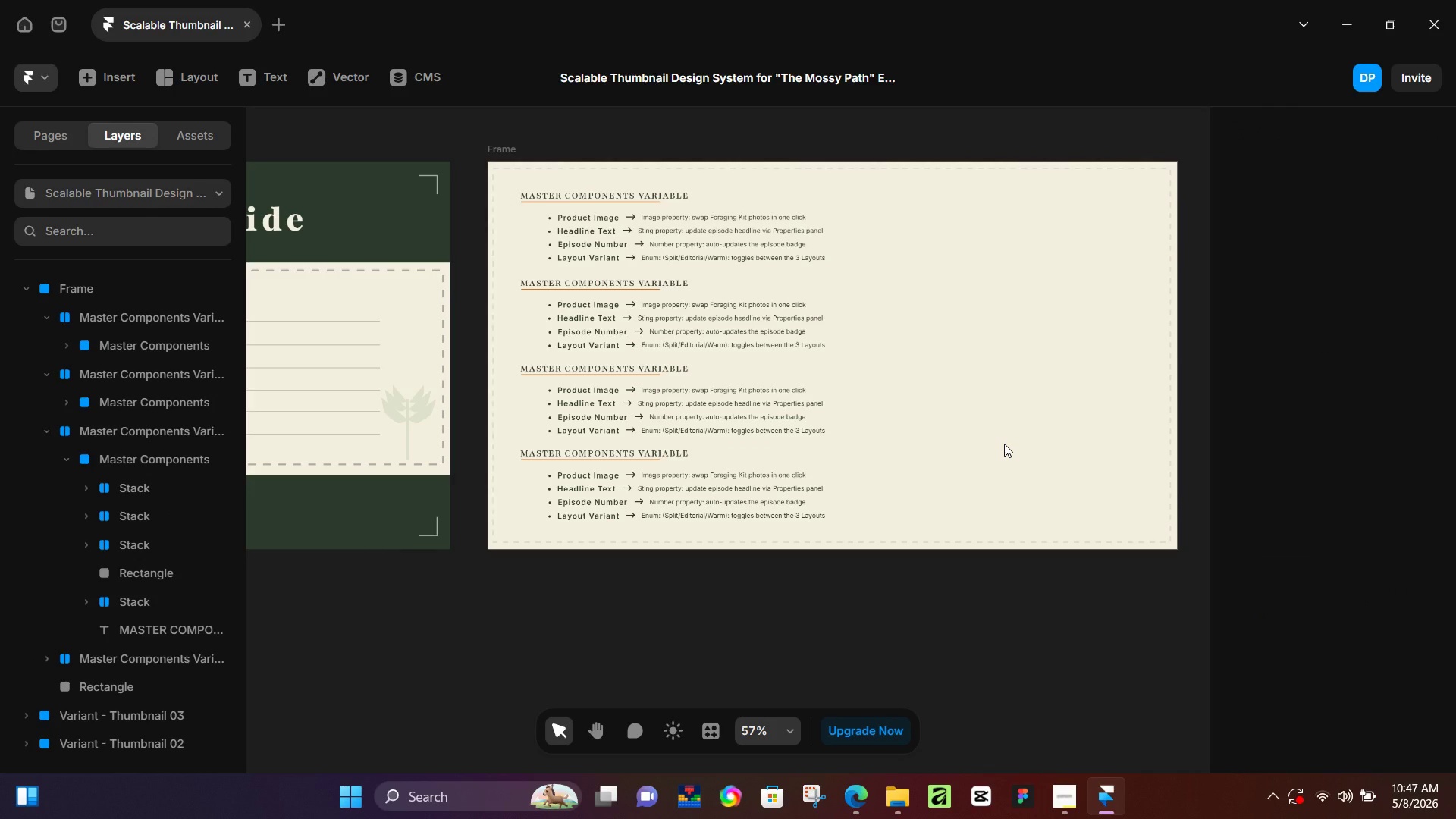 
left_click([591, 278])
 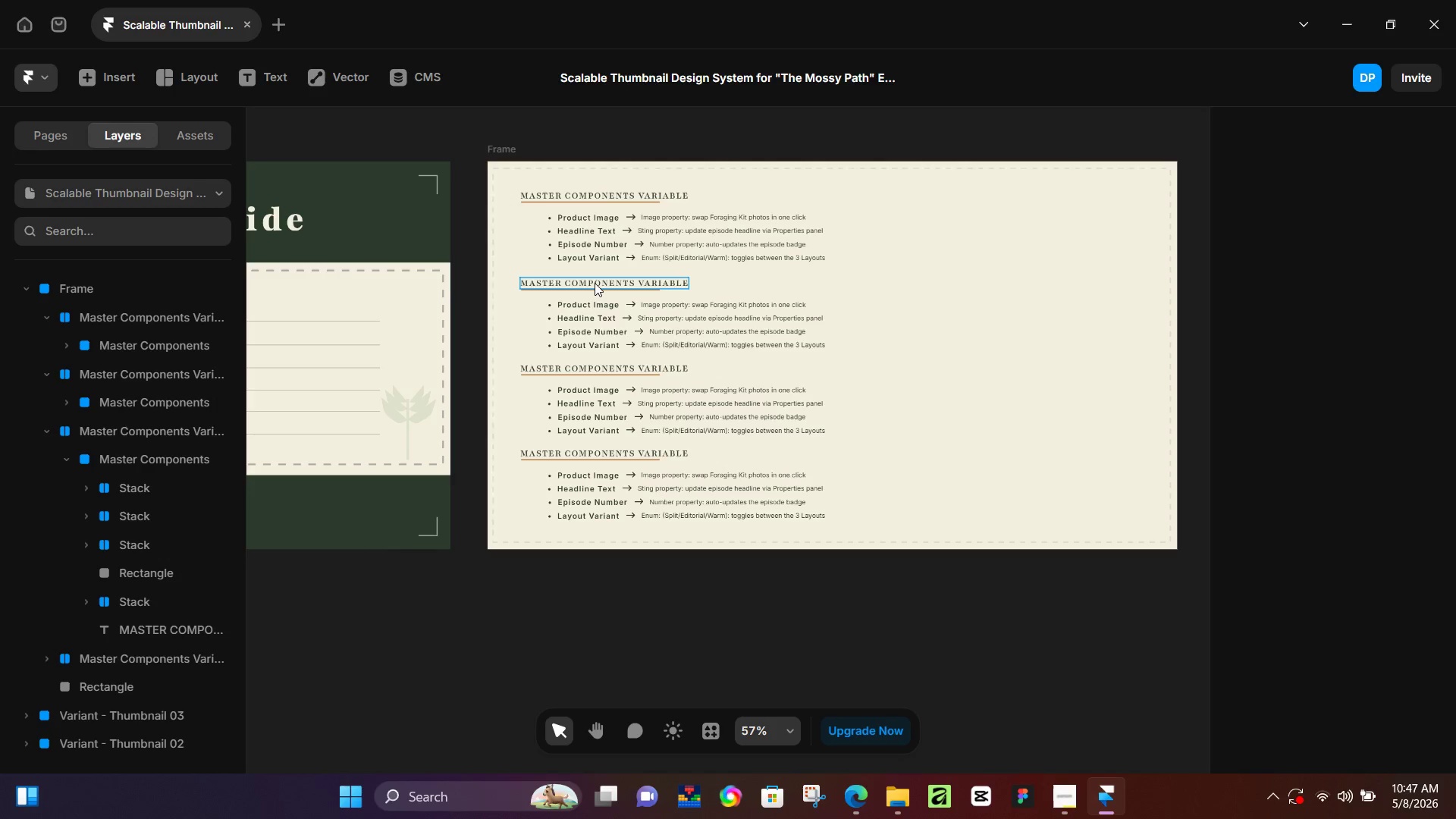 
double_click([595, 283])
 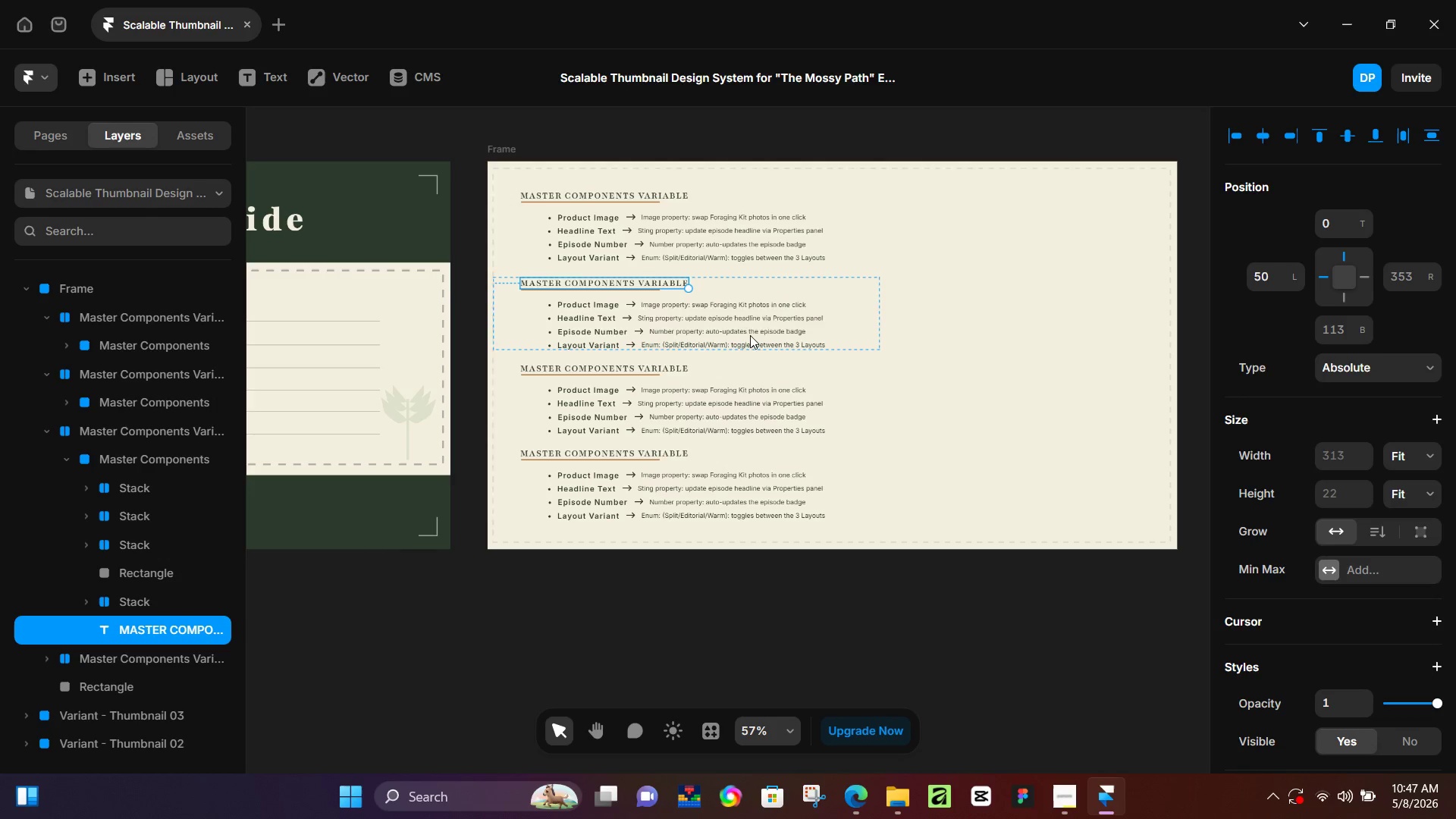 
left_click([1367, 535])
 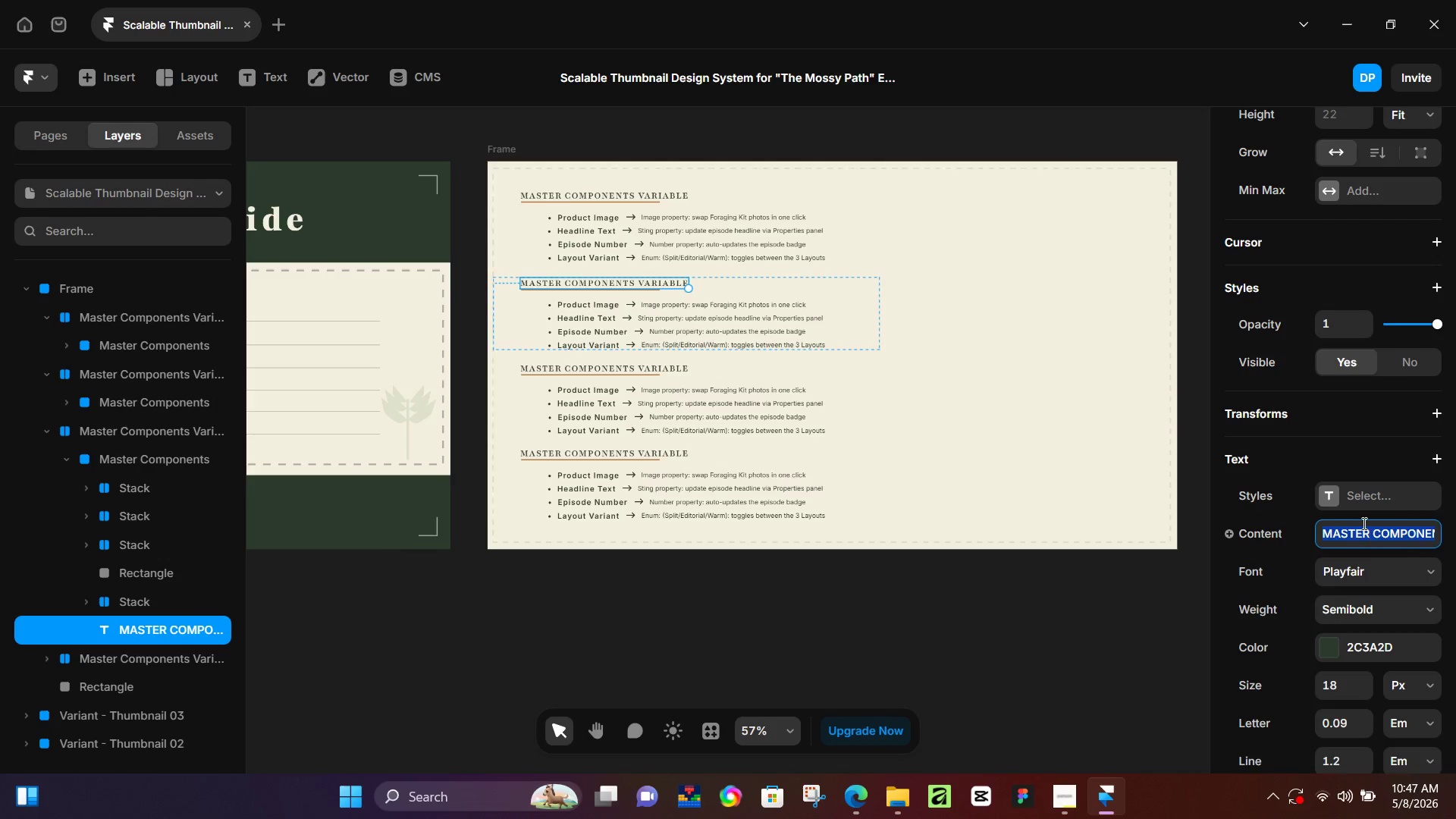 
key(Control+ControlLeft)
 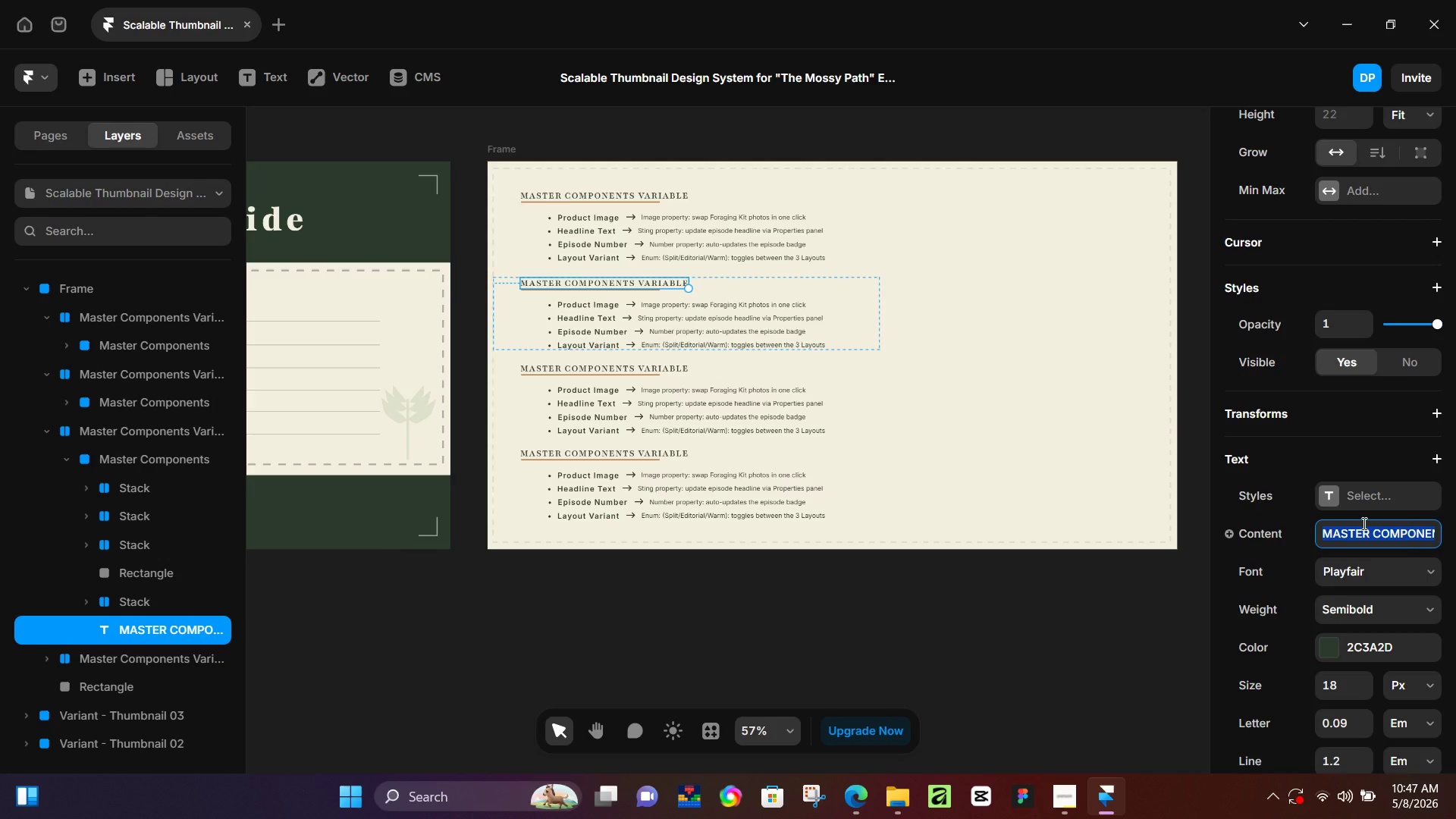 
scroll: coordinate [1399, 464], scroll_direction: down, amount: 4.0
 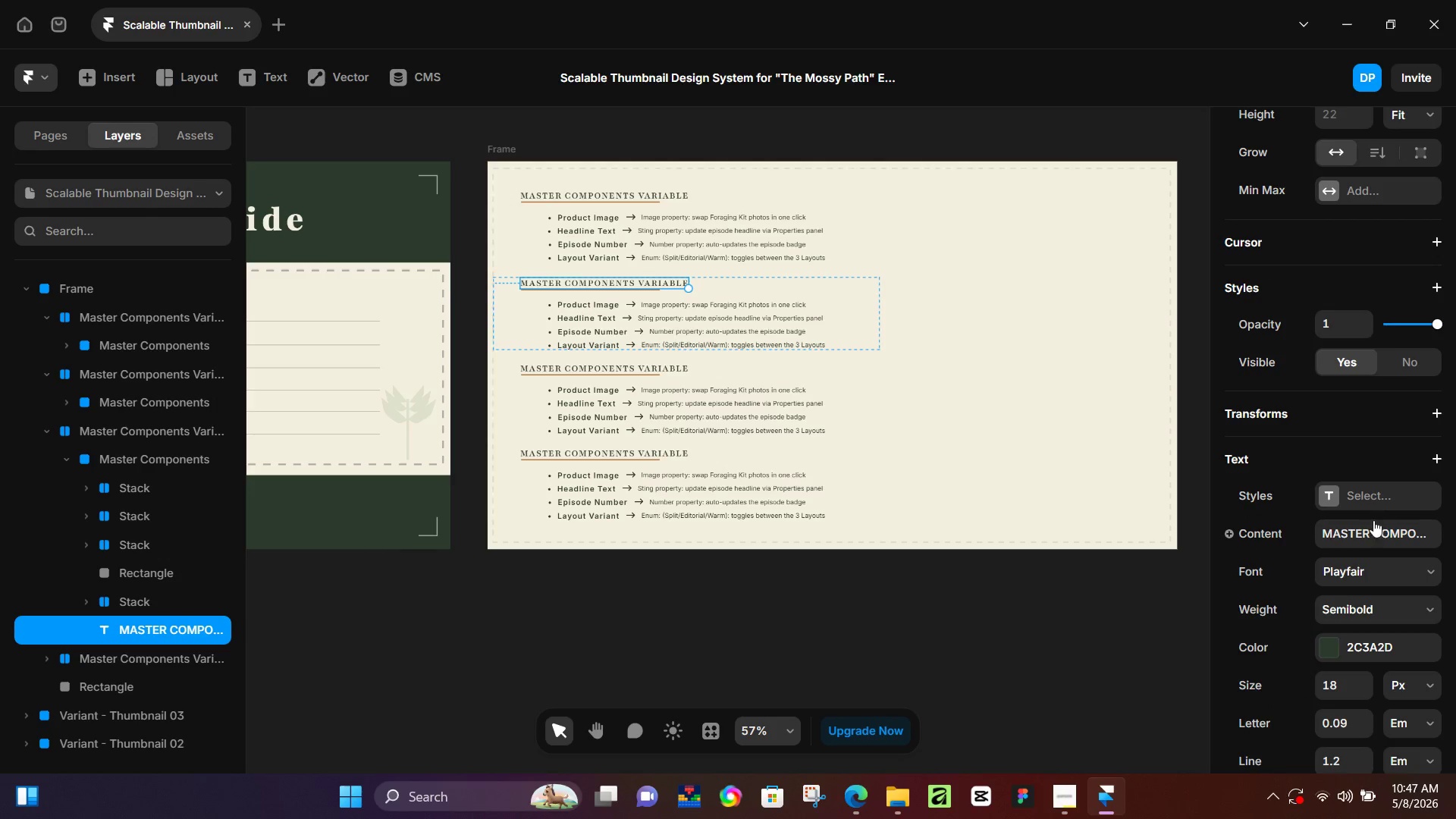 
type(FRAMER STI)
key(Backspace)
type(OCK & FRAME STRUCTURE)
 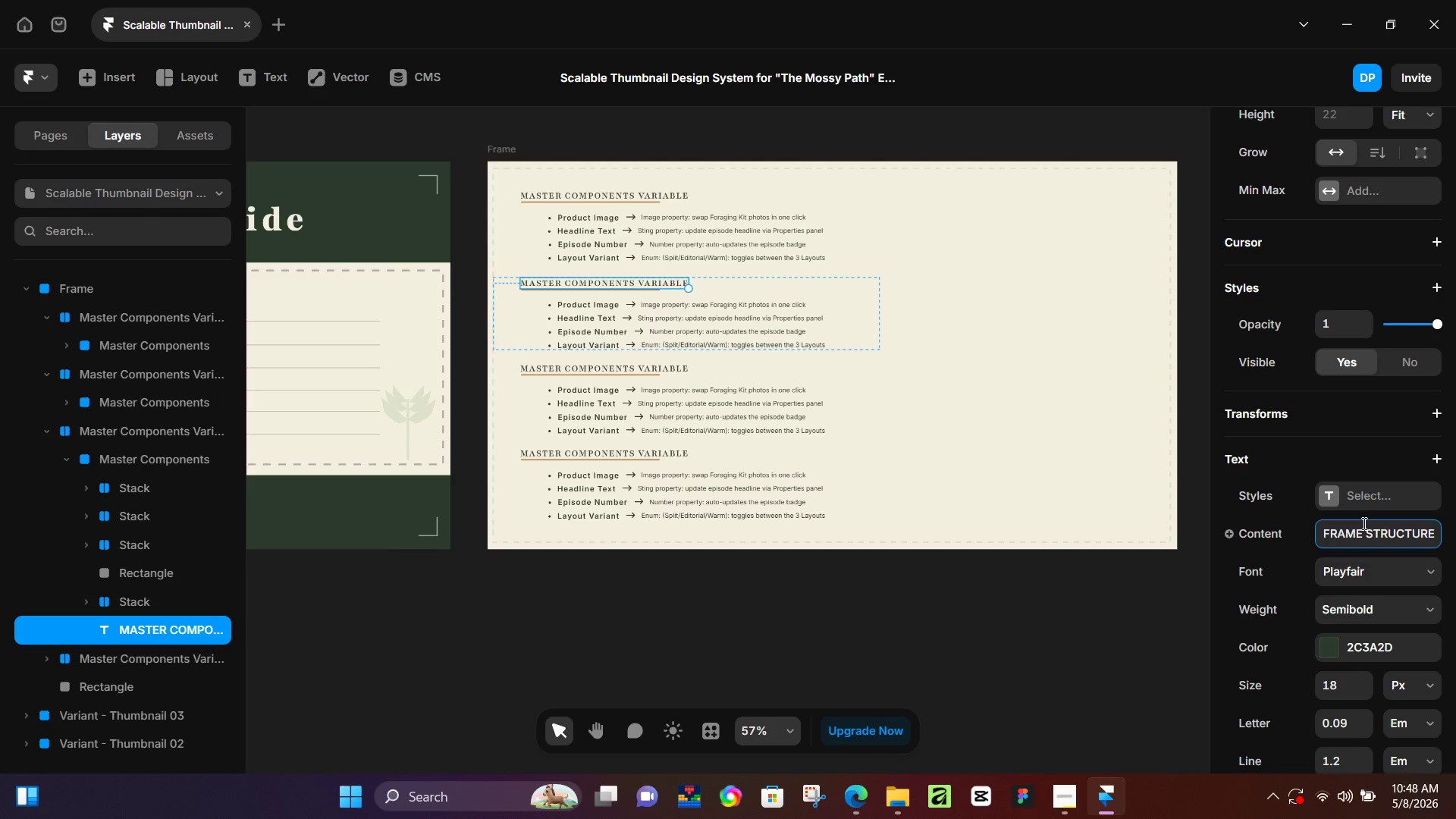 
key(Enter)
 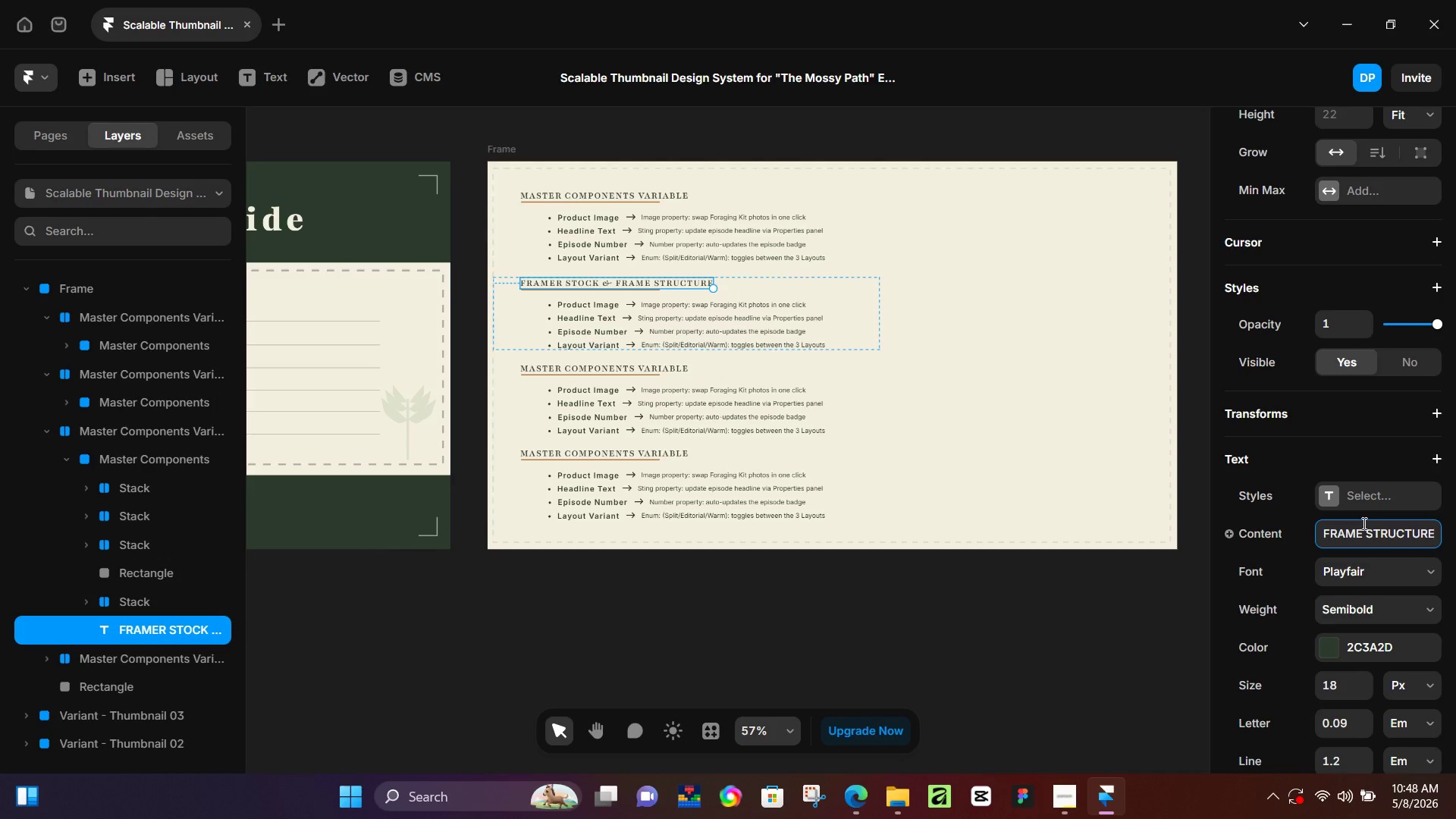 
wait(38.78)
 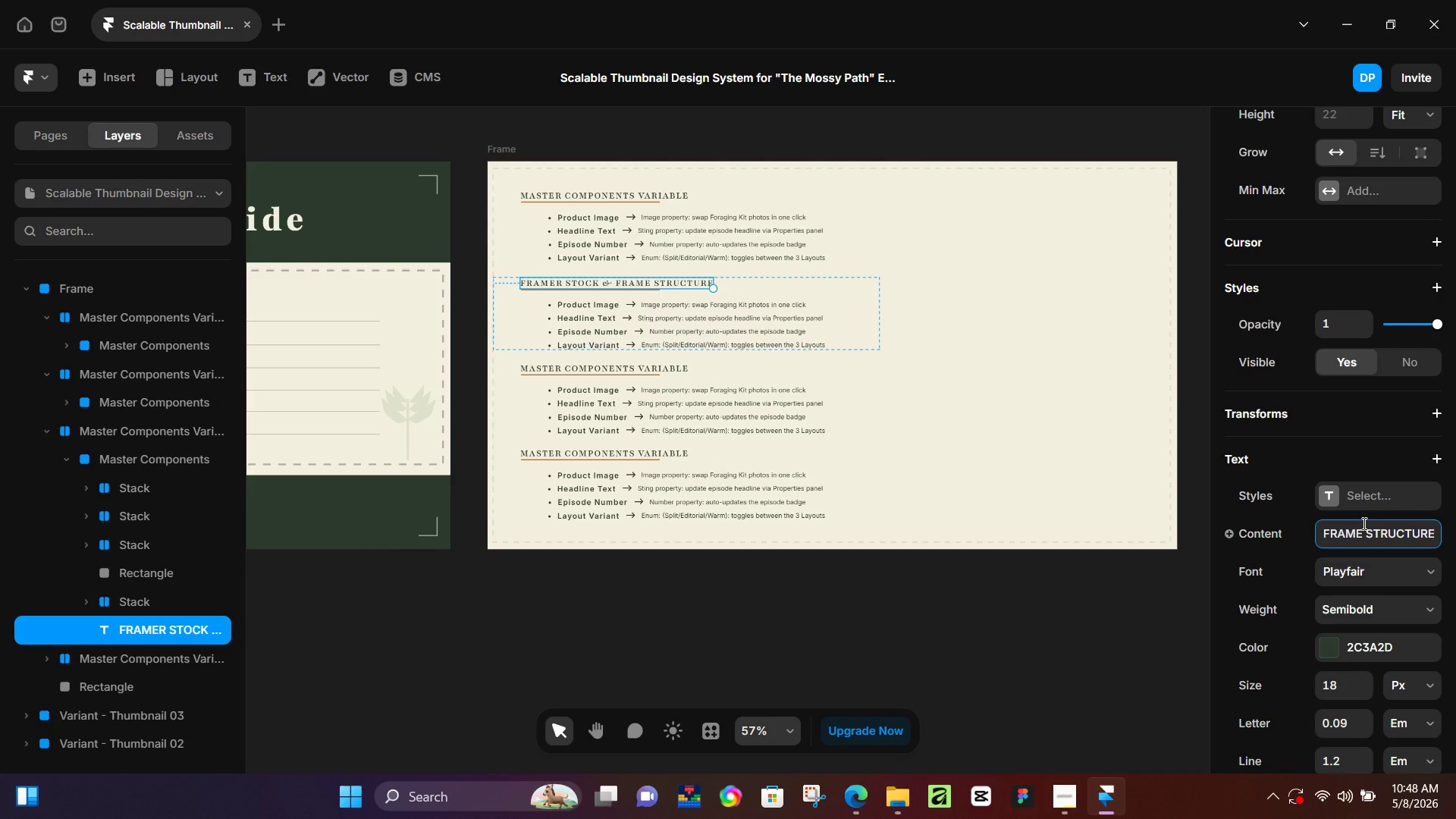 
left_click([981, 466])
 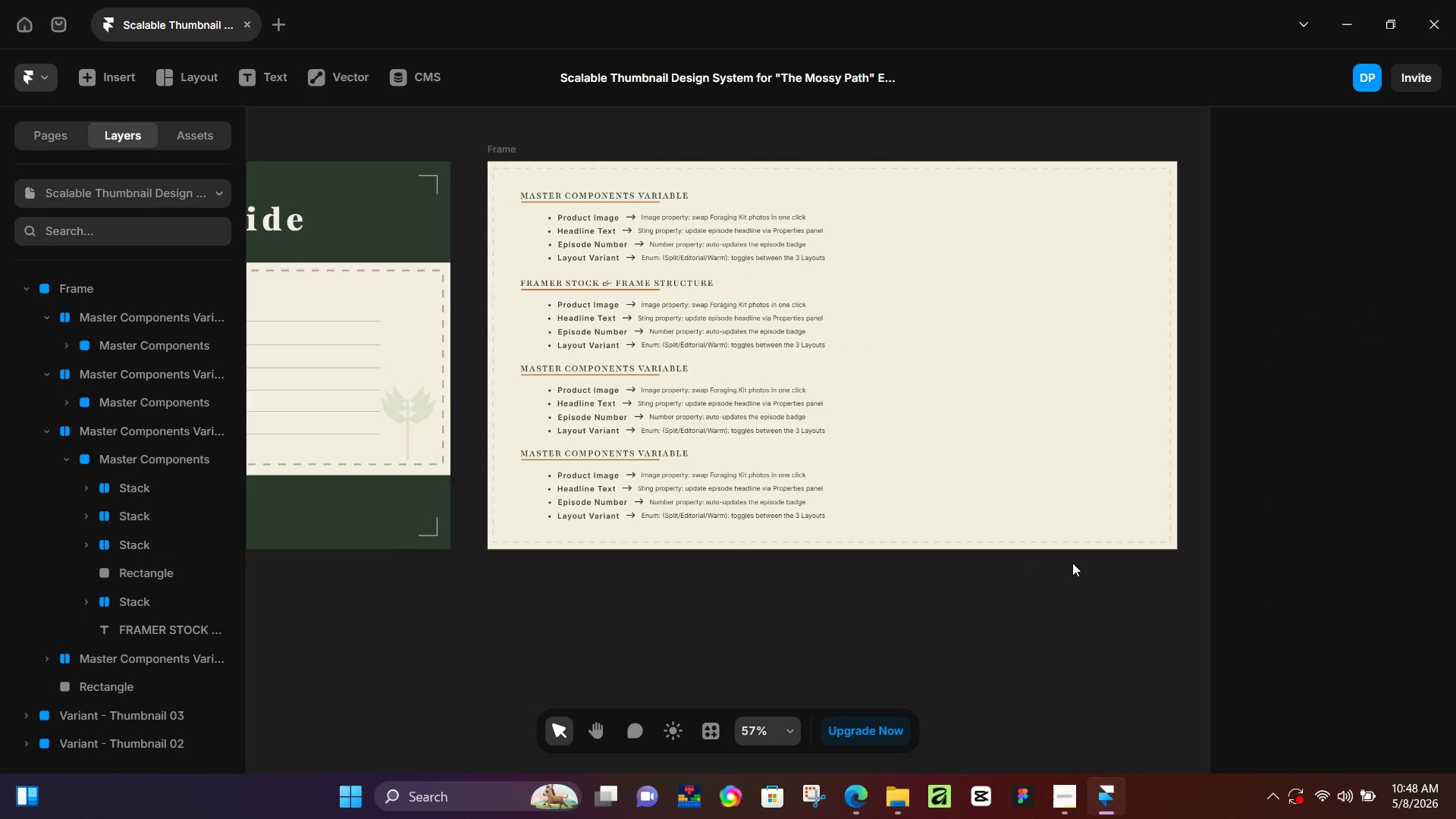 
wait(9.98)
 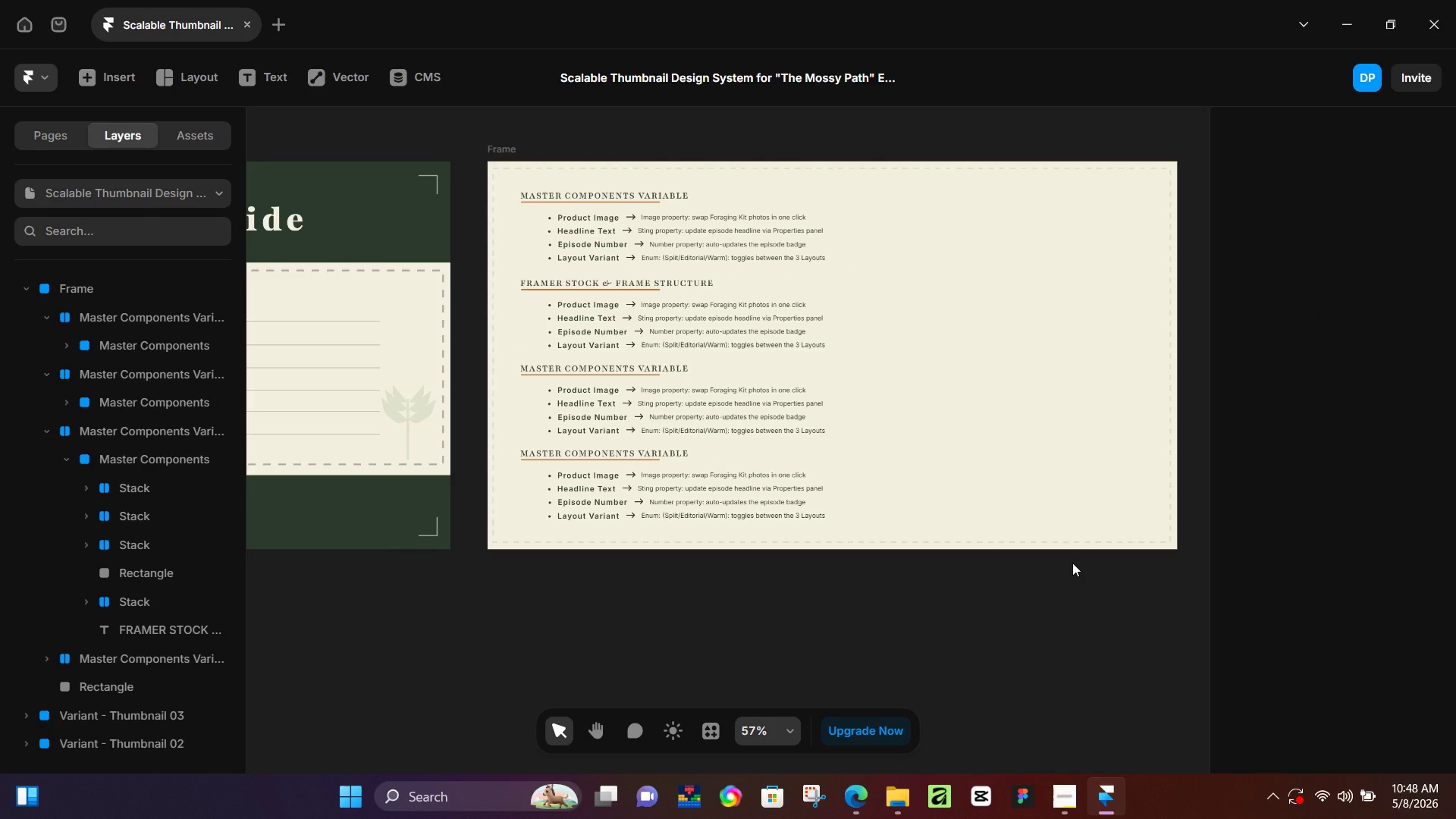 
scroll: coordinate [774, 394], scroll_direction: down, amount: 3.0
 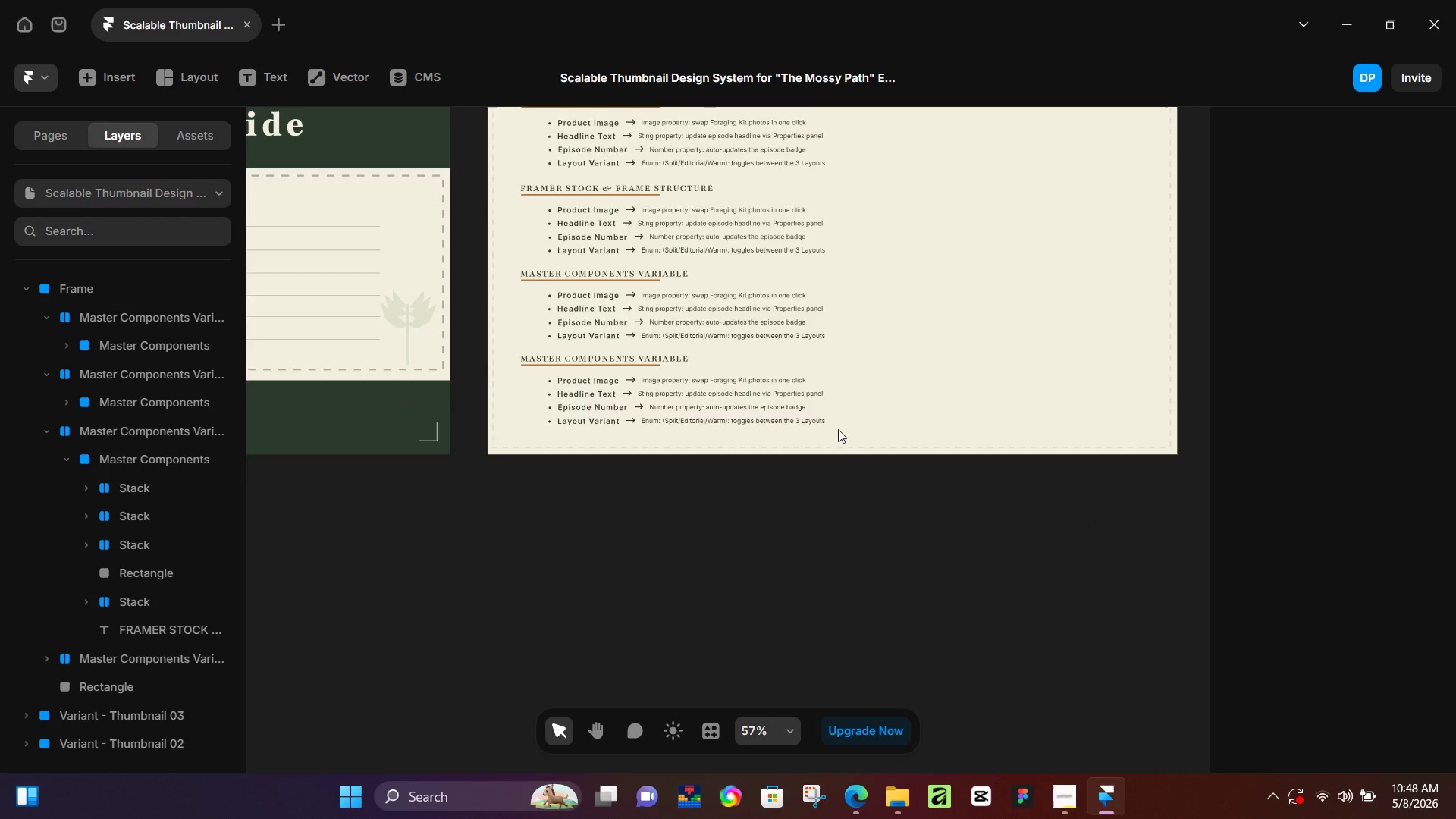 
scroll: coordinate [839, 429], scroll_direction: up, amount: 2.0
 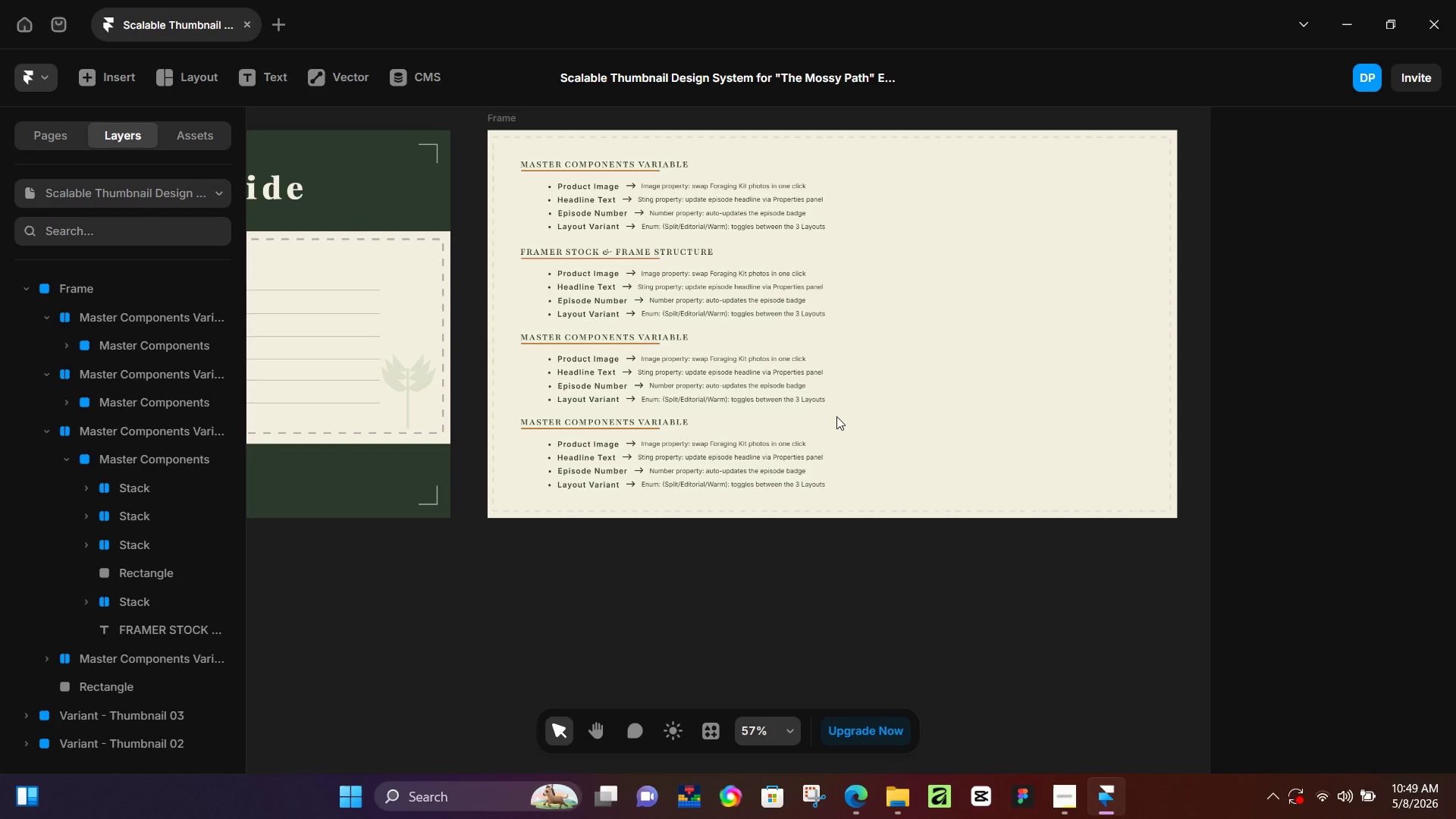 
wait(34.19)
 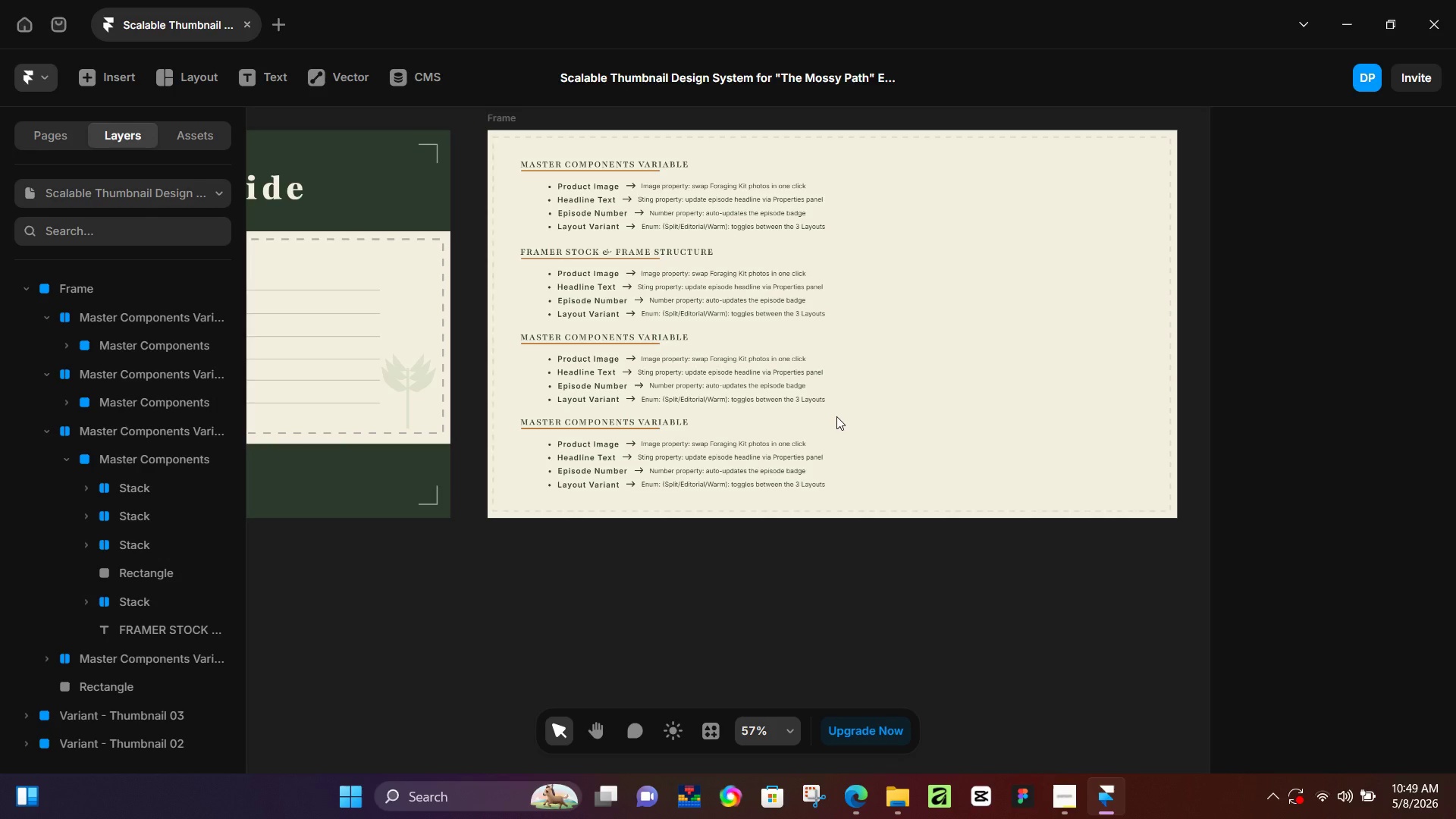 
left_click([613, 333])
 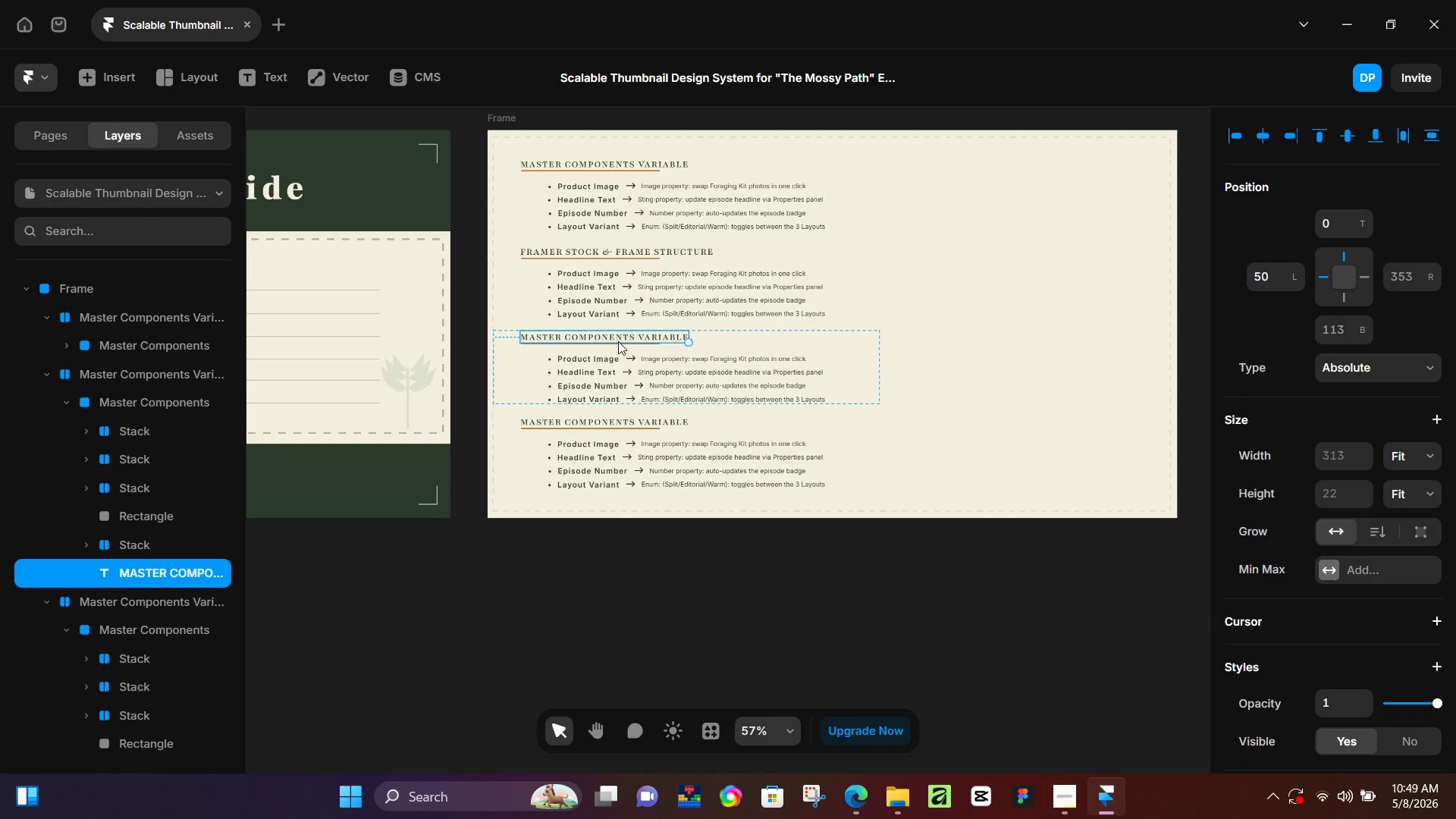 
double_click([618, 341])
 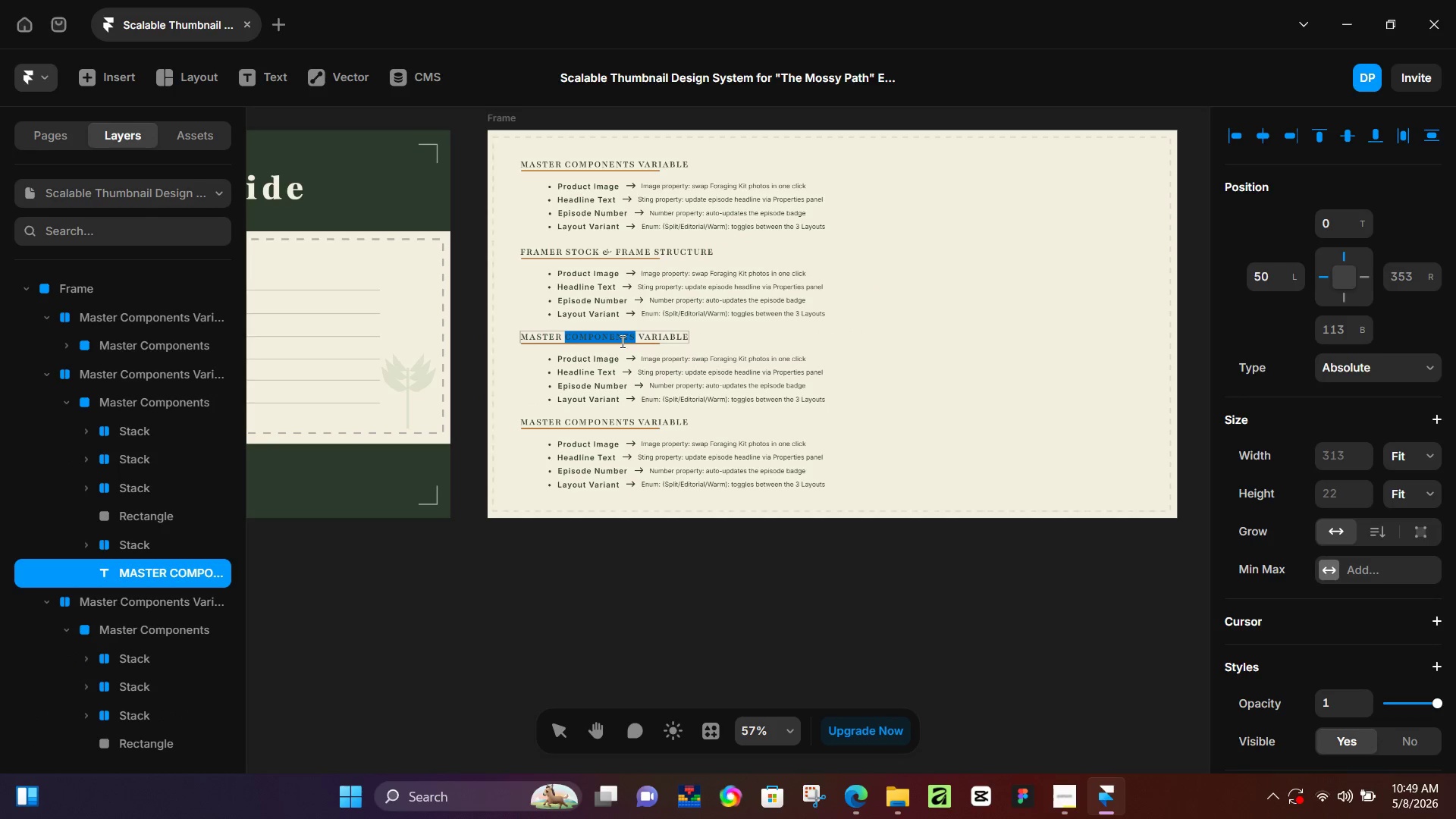 
key(Control+ControlLeft)
 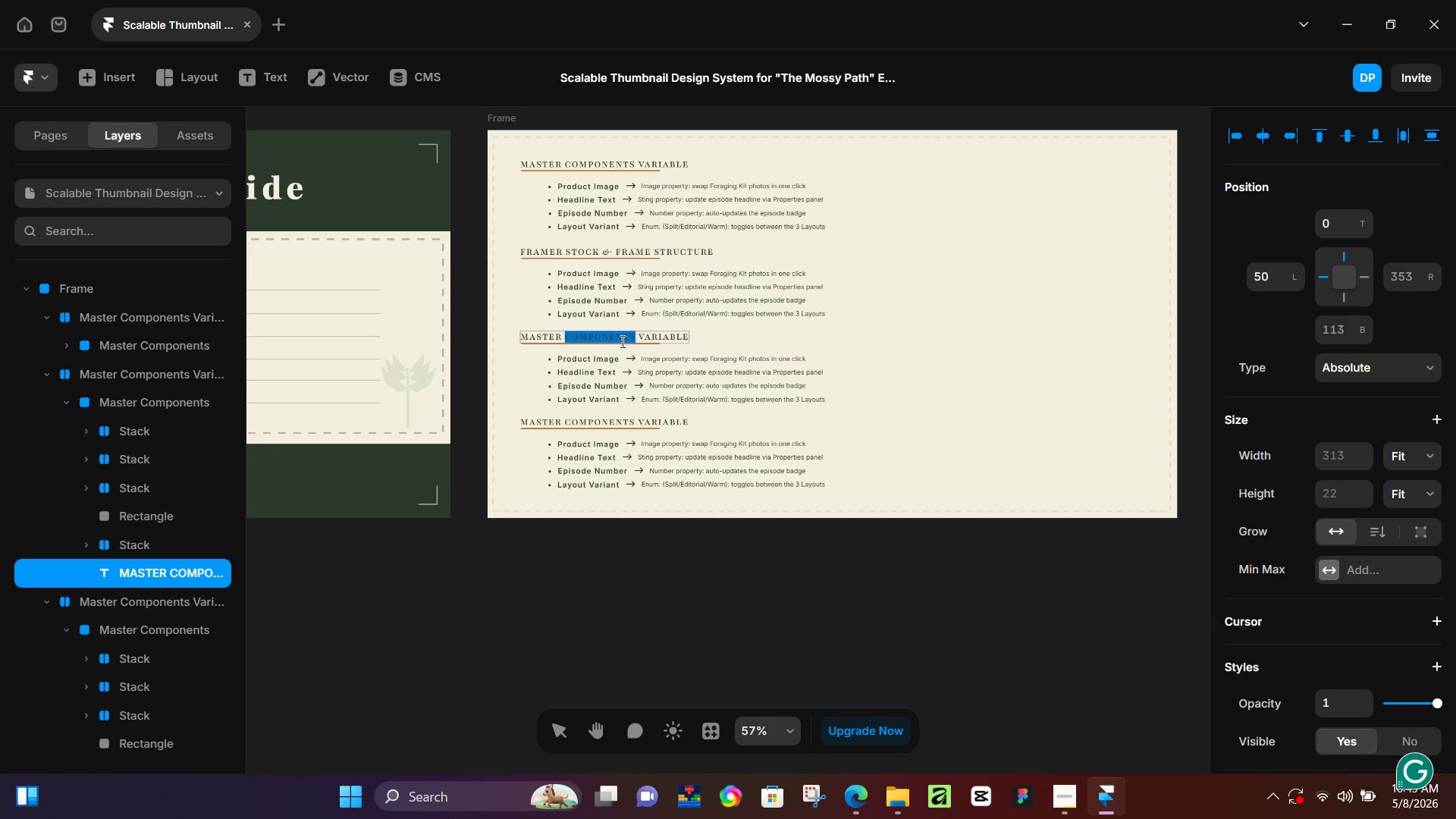 
key(Control+A)
 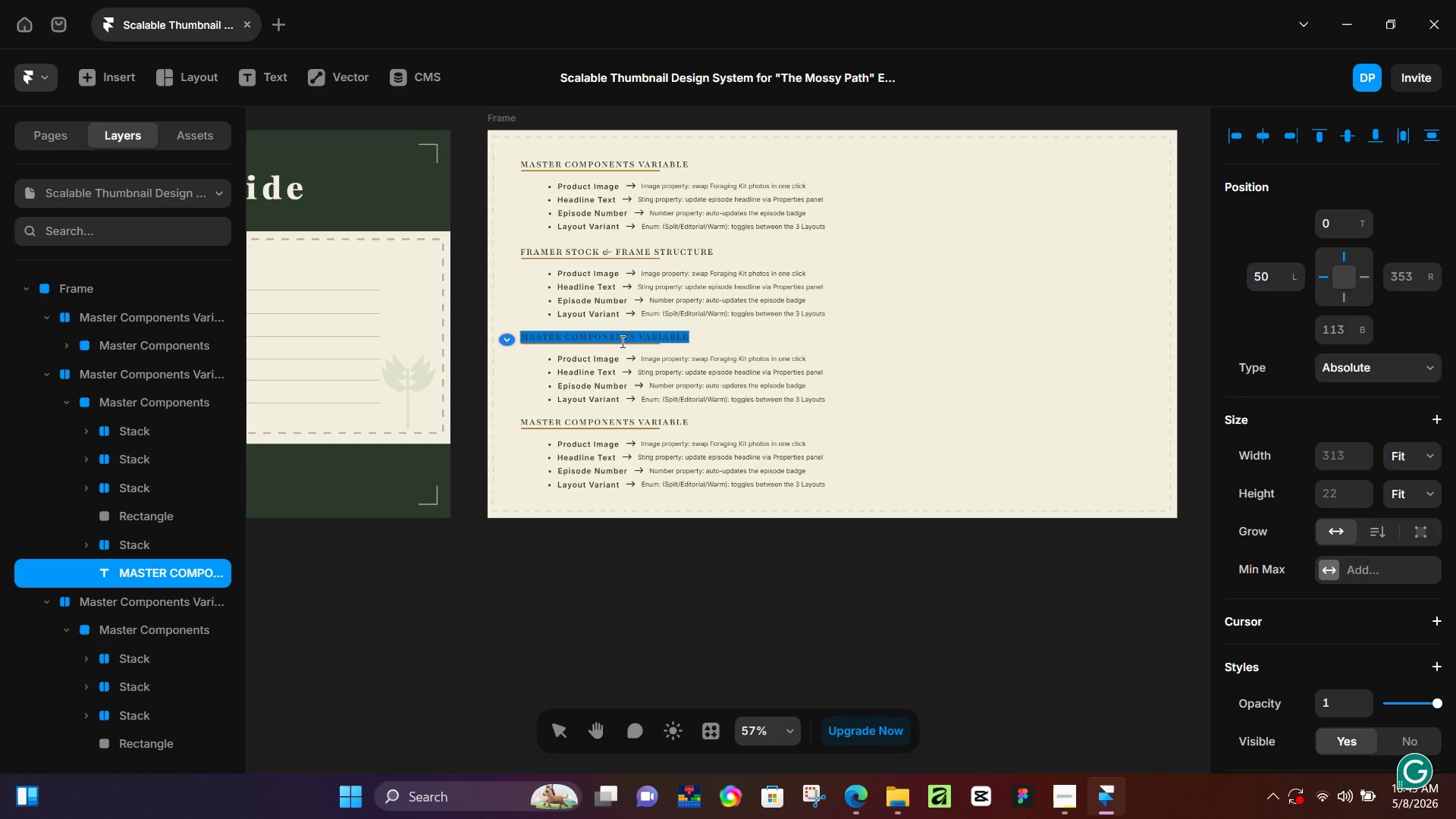 
type(BRAND COLOR)
 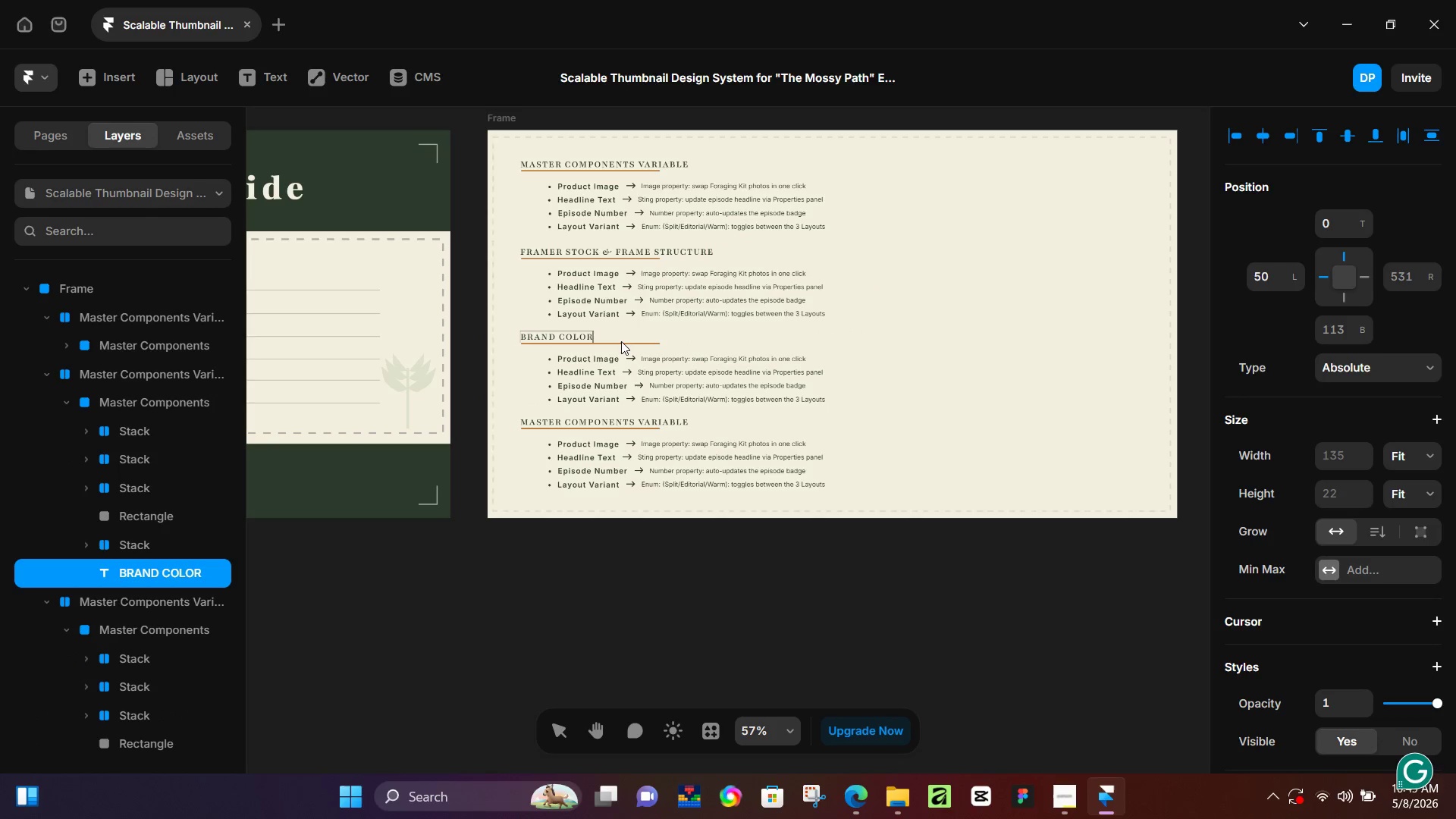 
type( TOKENS)
 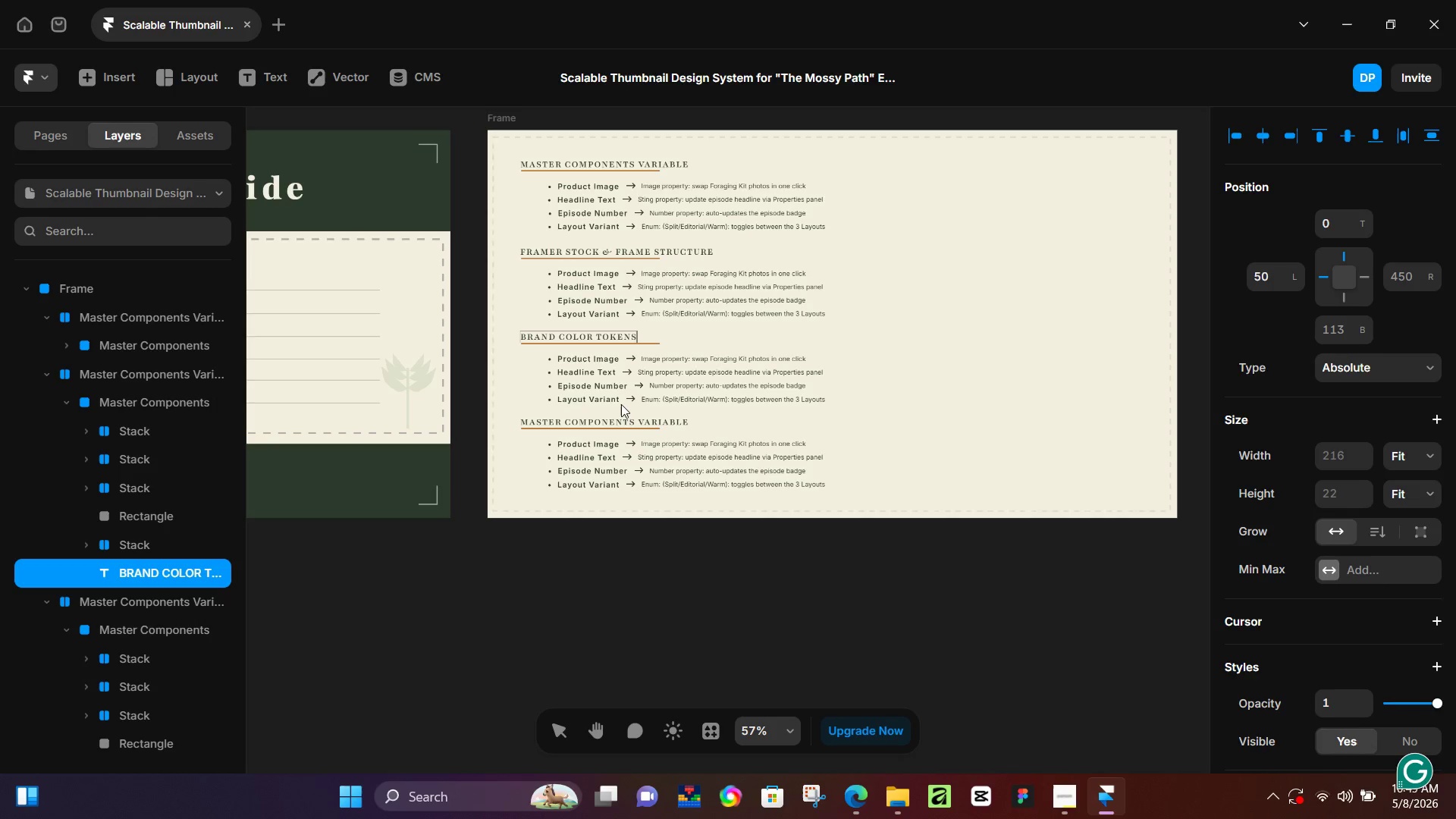 
double_click([627, 419])
 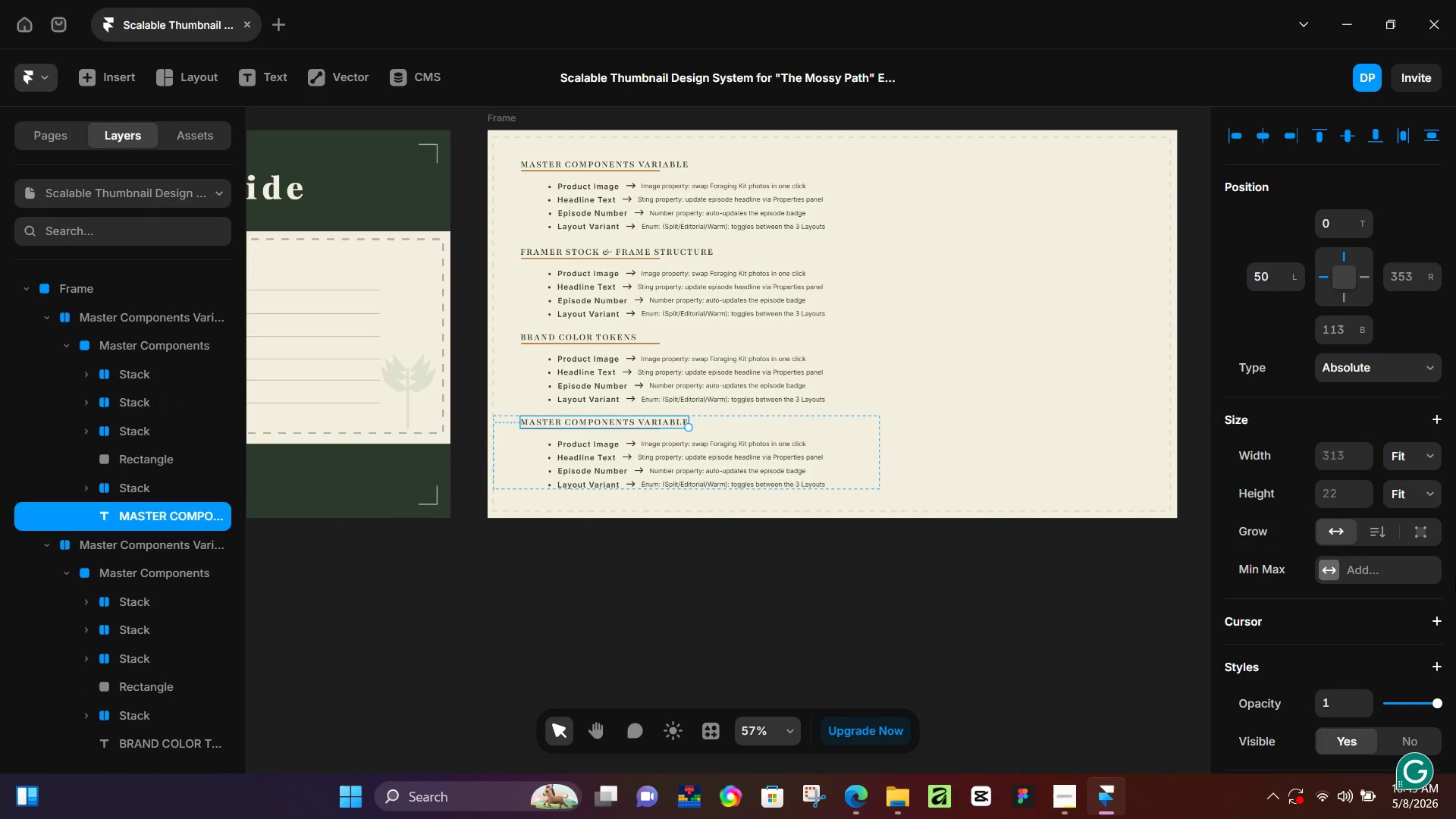 
left_click([1392, 534])
 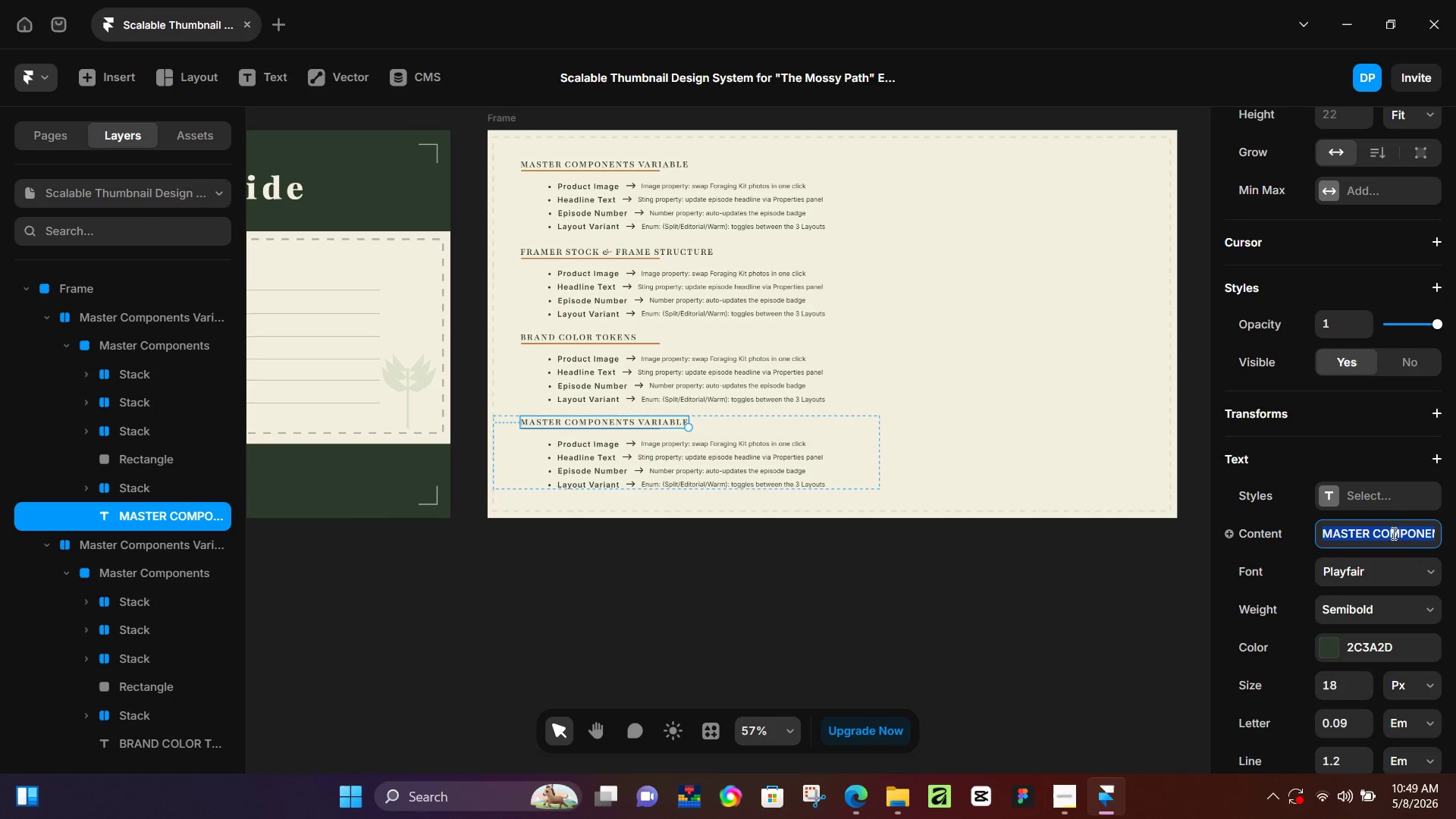 
key(Control+A)
 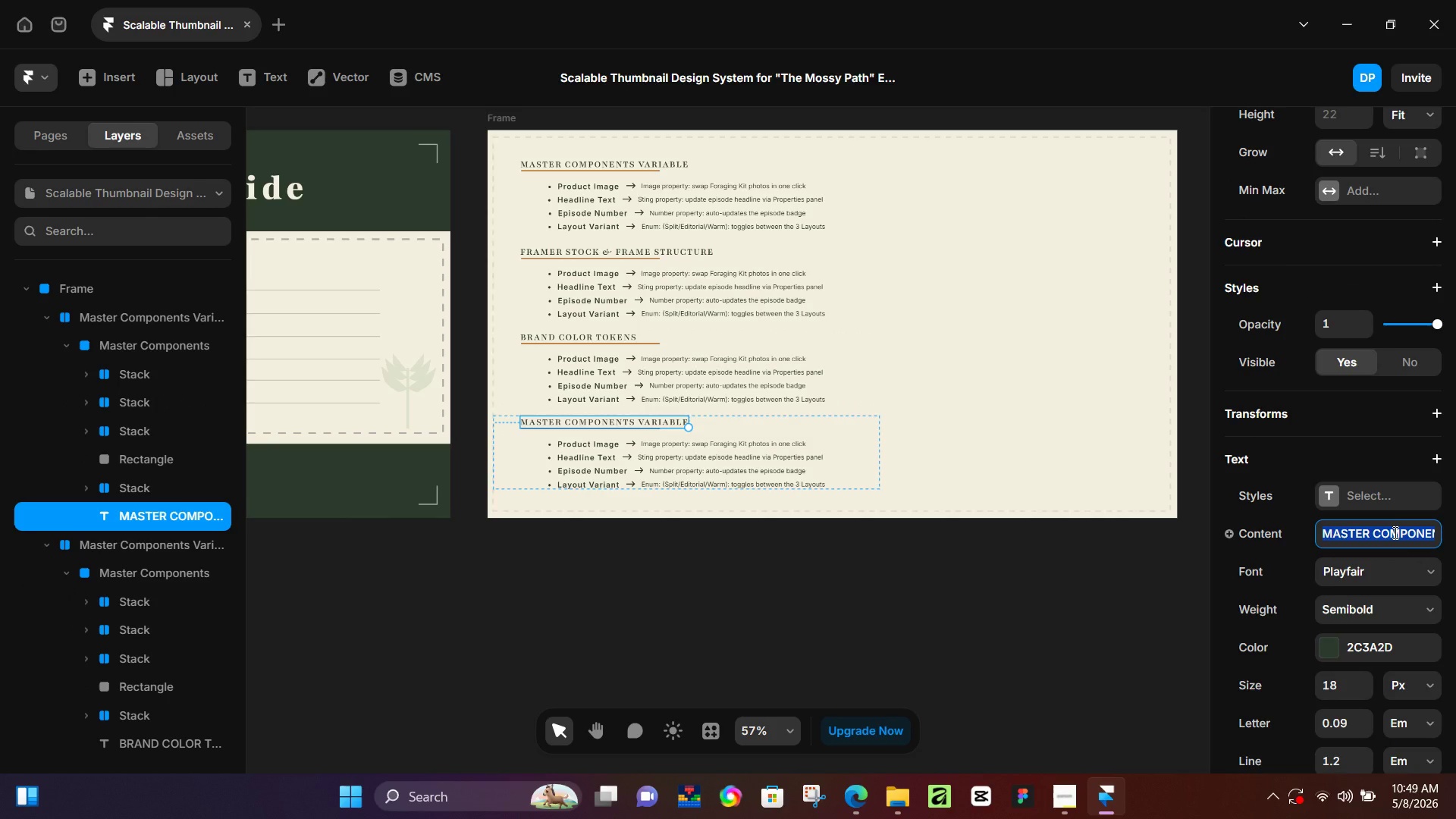 
scroll: coordinate [1385, 631], scroll_direction: down, amount: 4.0
 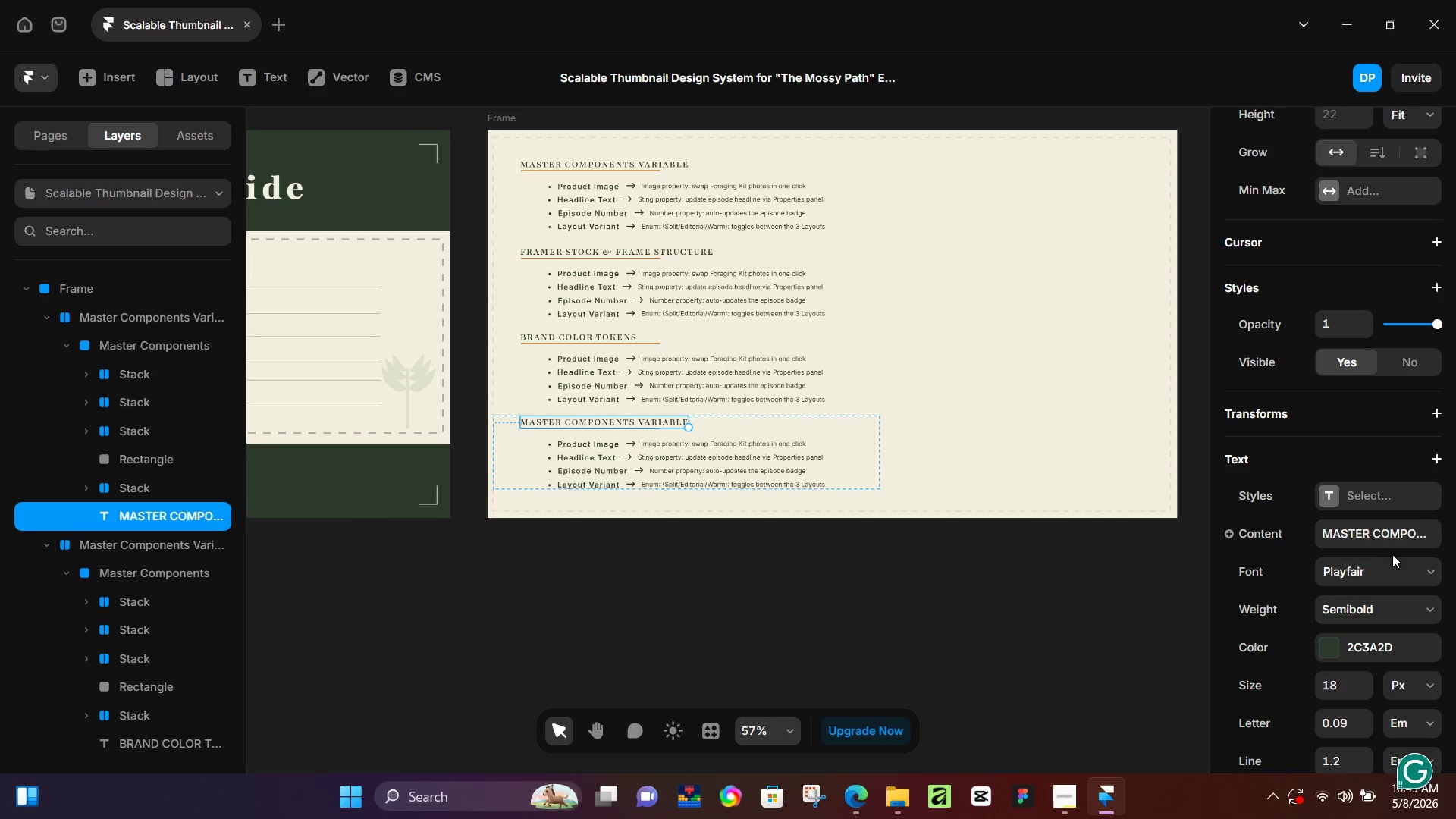 
type(TYPOGRAPHY SYSTEM)
 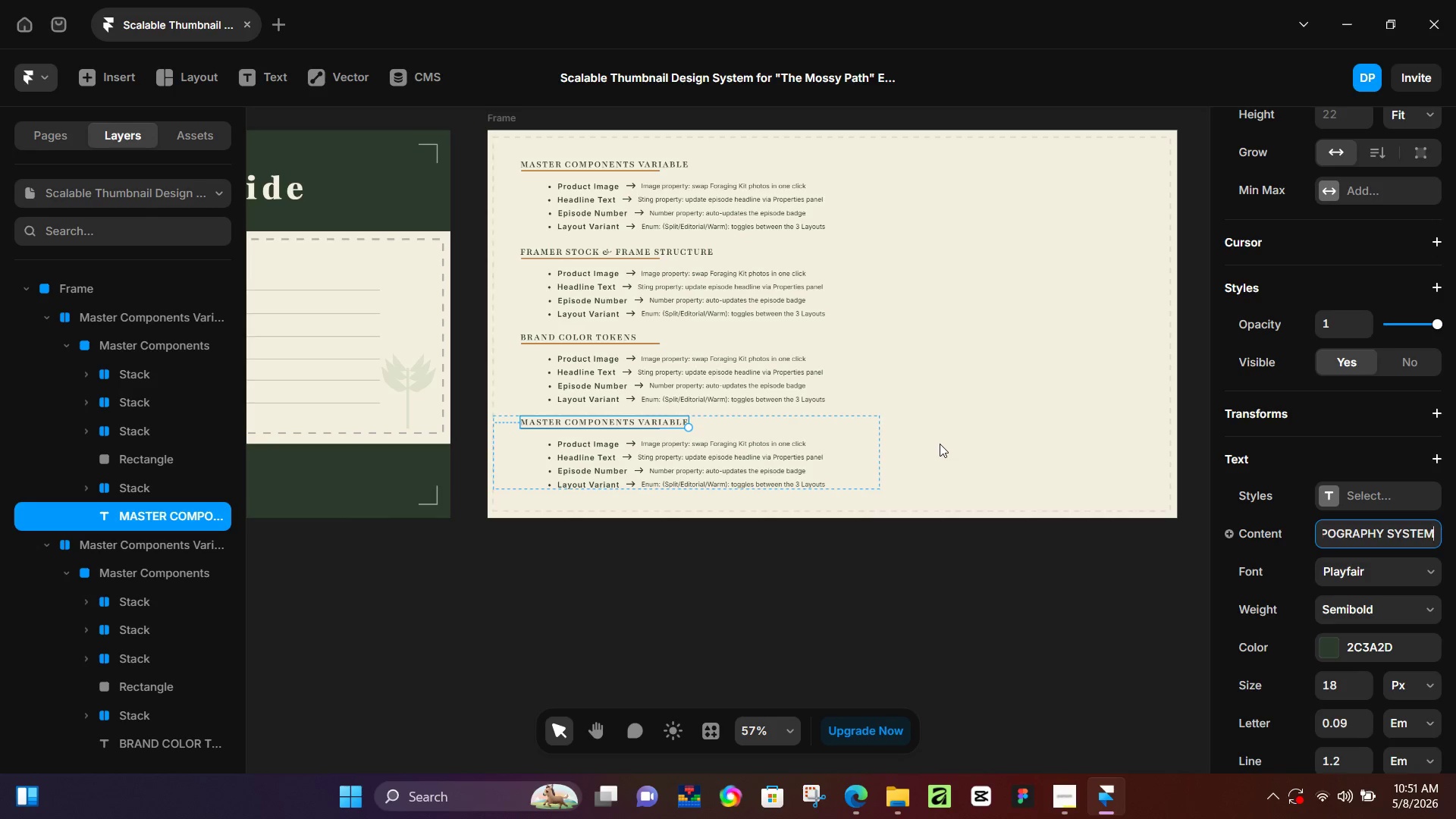 
wait(95.09)
 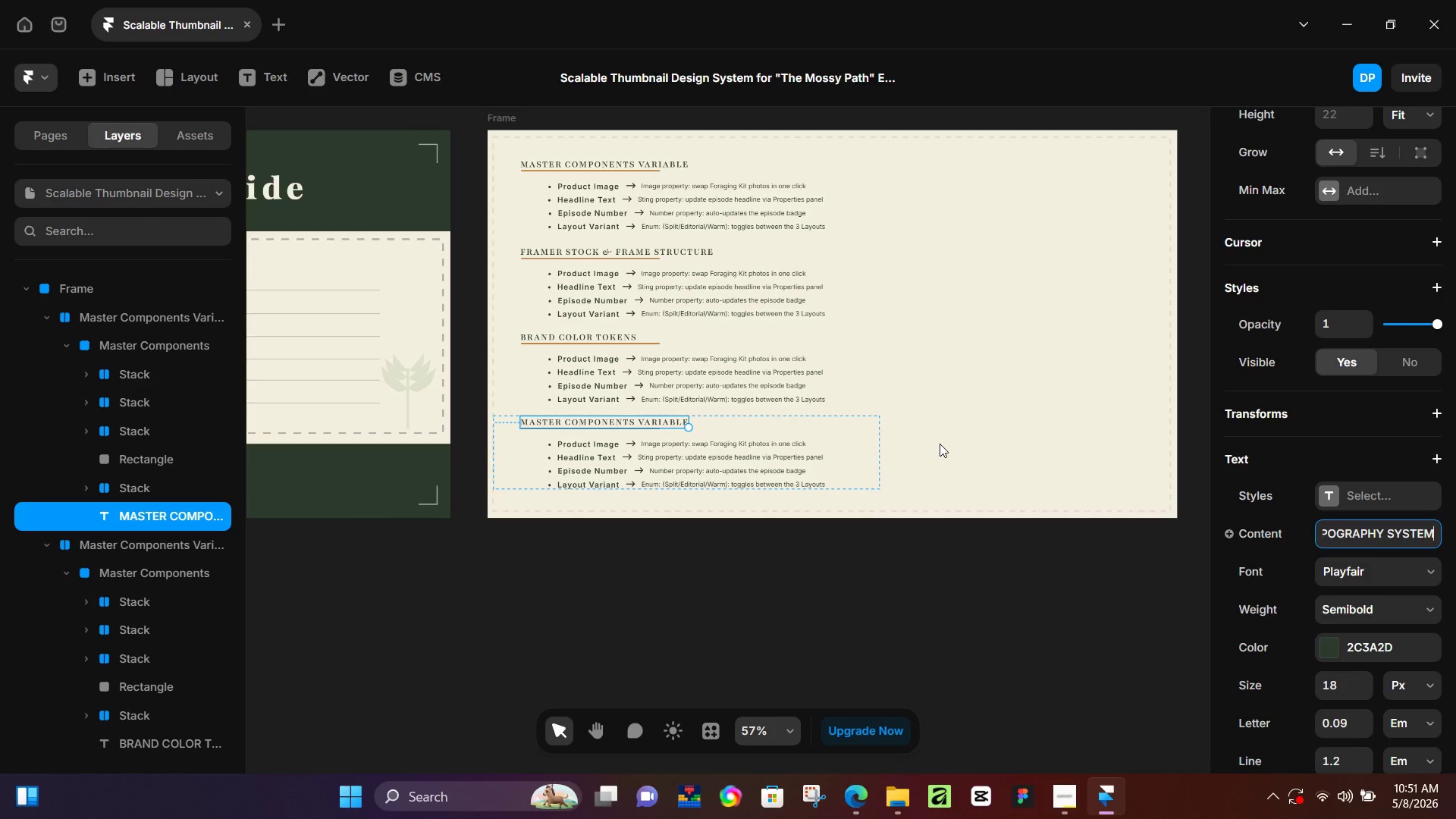 
double_click([635, 422])
 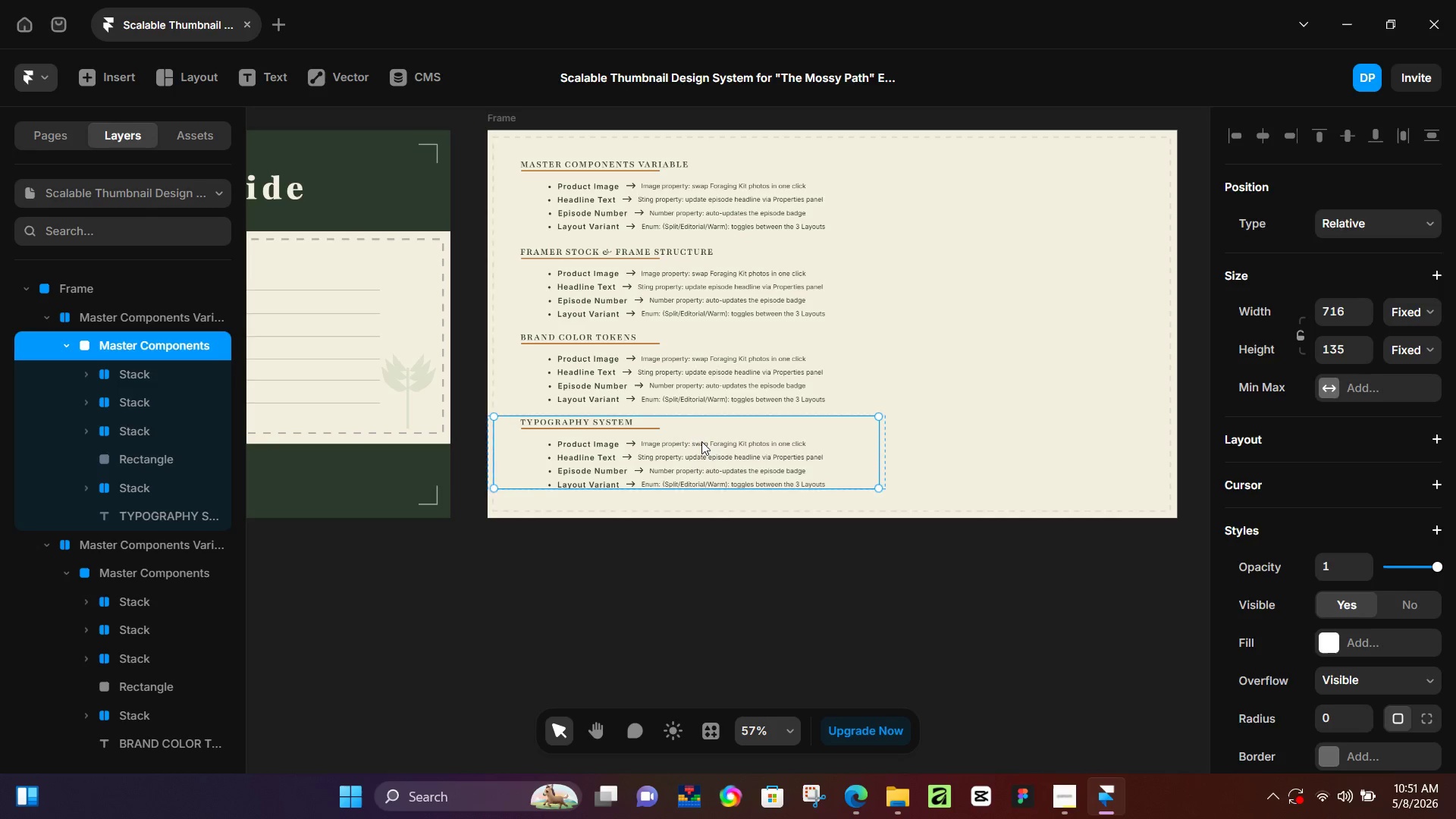 
left_click([835, 538])
 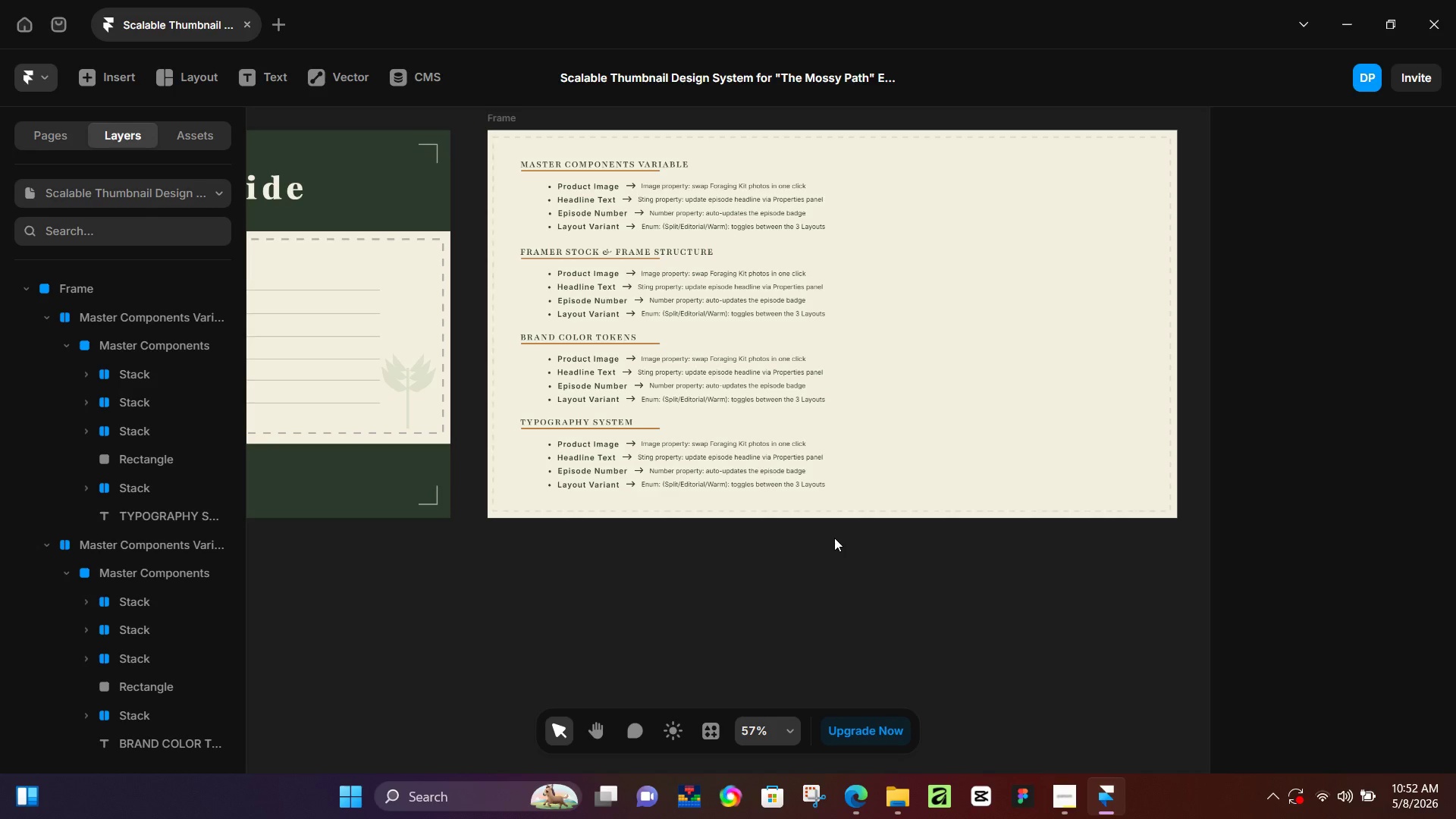 
wait(48.64)
 